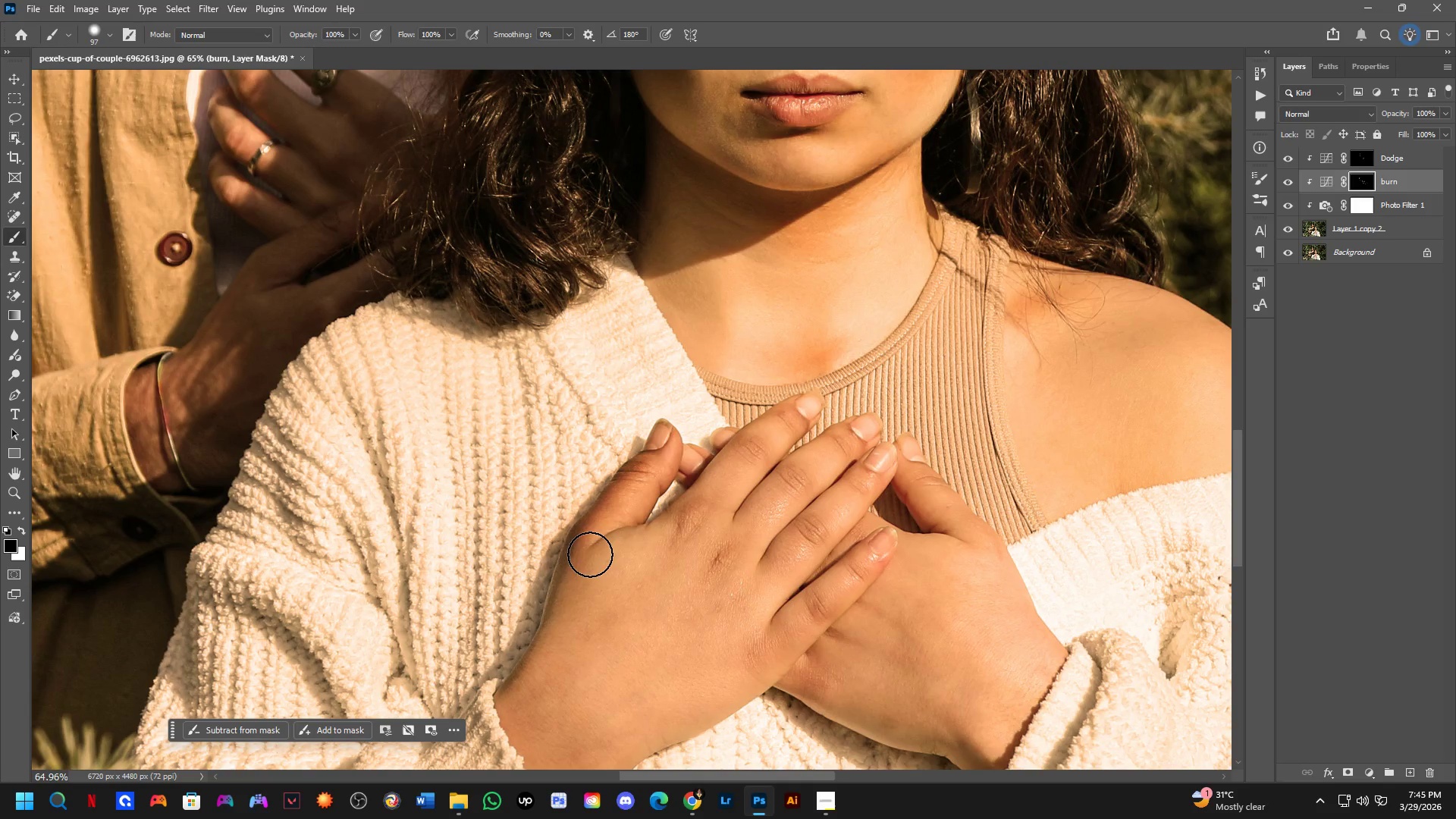 
left_click_drag(start_coordinate=[590, 554], to_coordinate=[574, 575])
 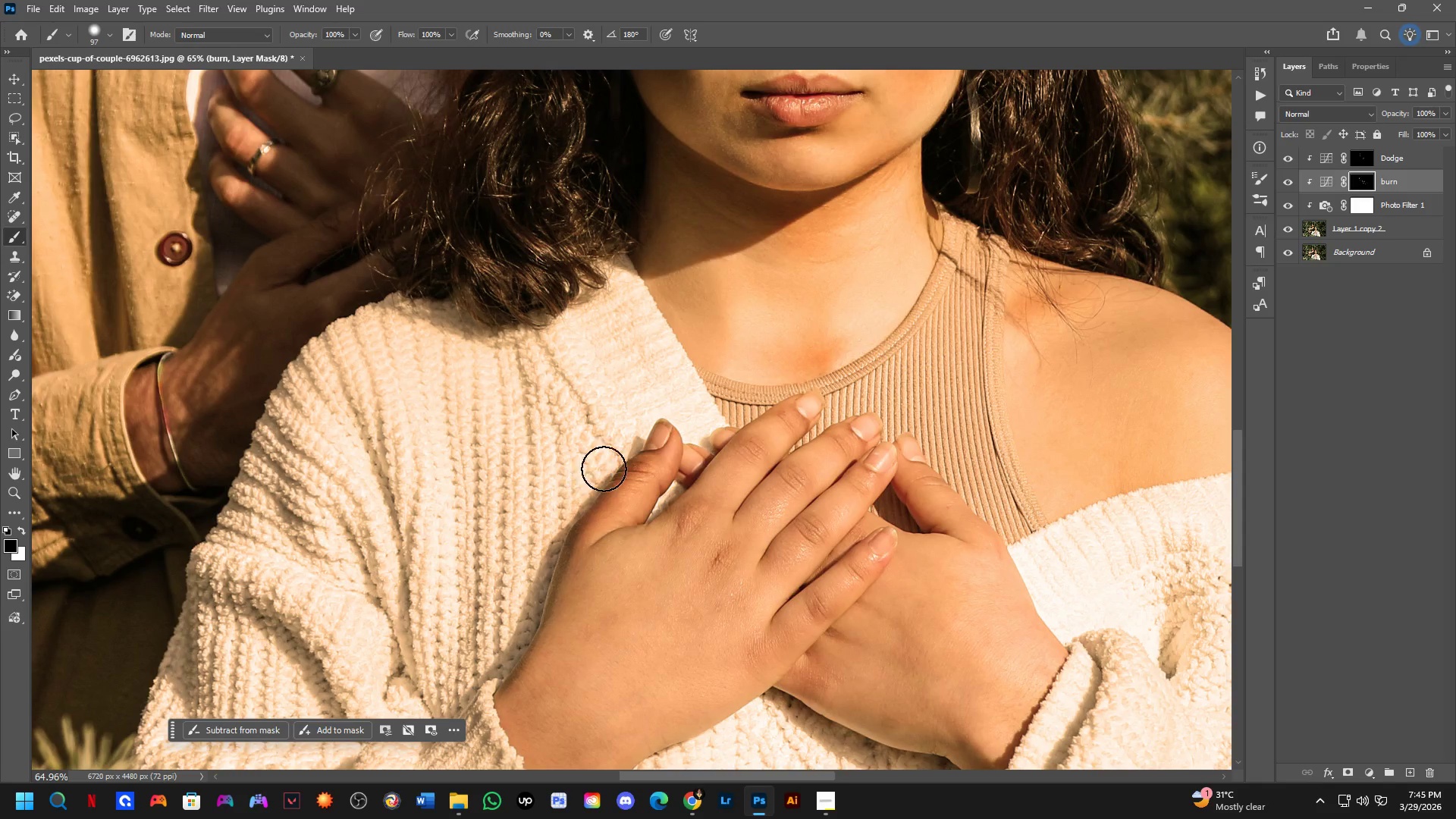 
left_click_drag(start_coordinate=[600, 475], to_coordinate=[533, 577])
 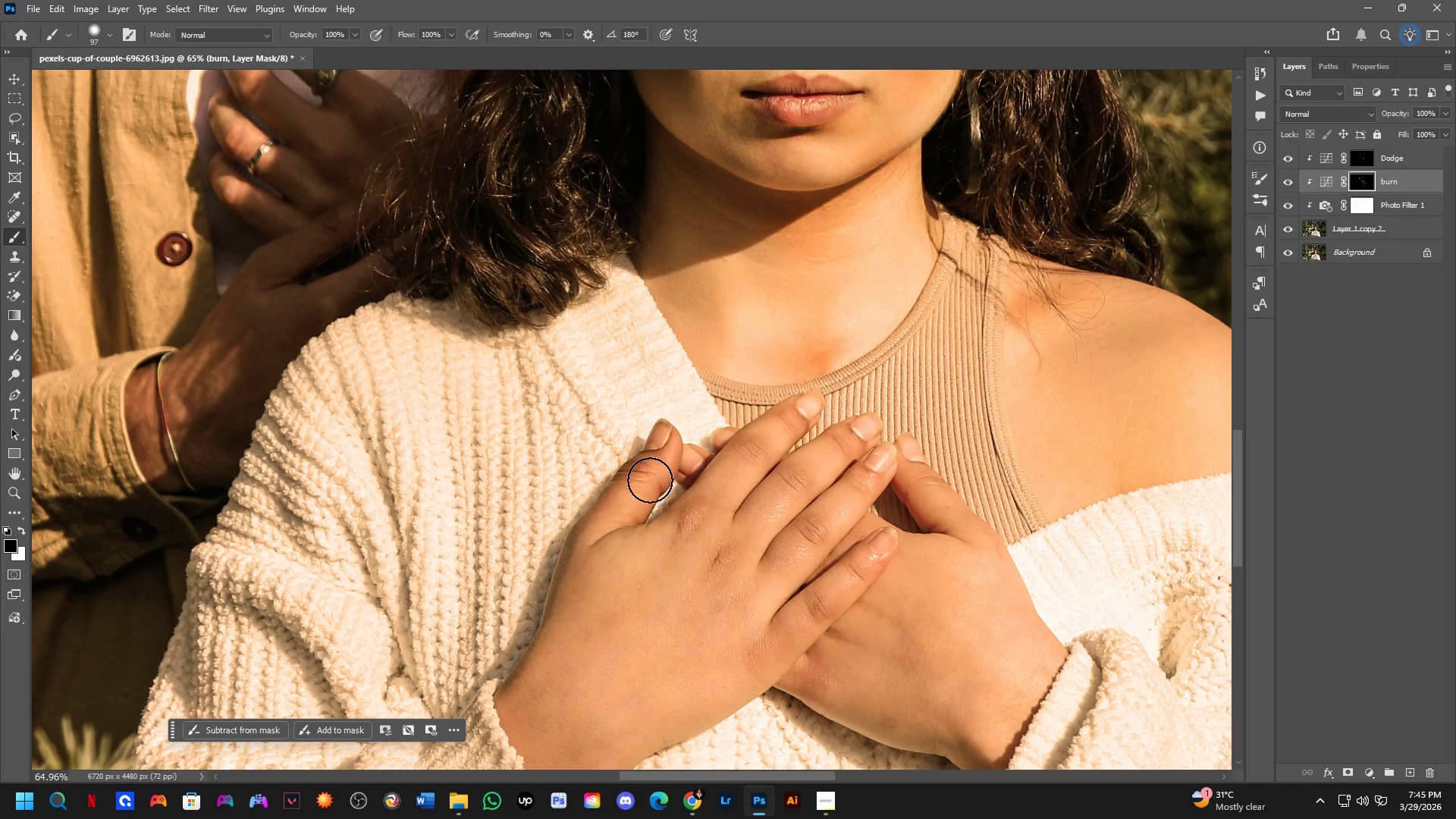 
left_click_drag(start_coordinate=[652, 486], to_coordinate=[621, 534])
 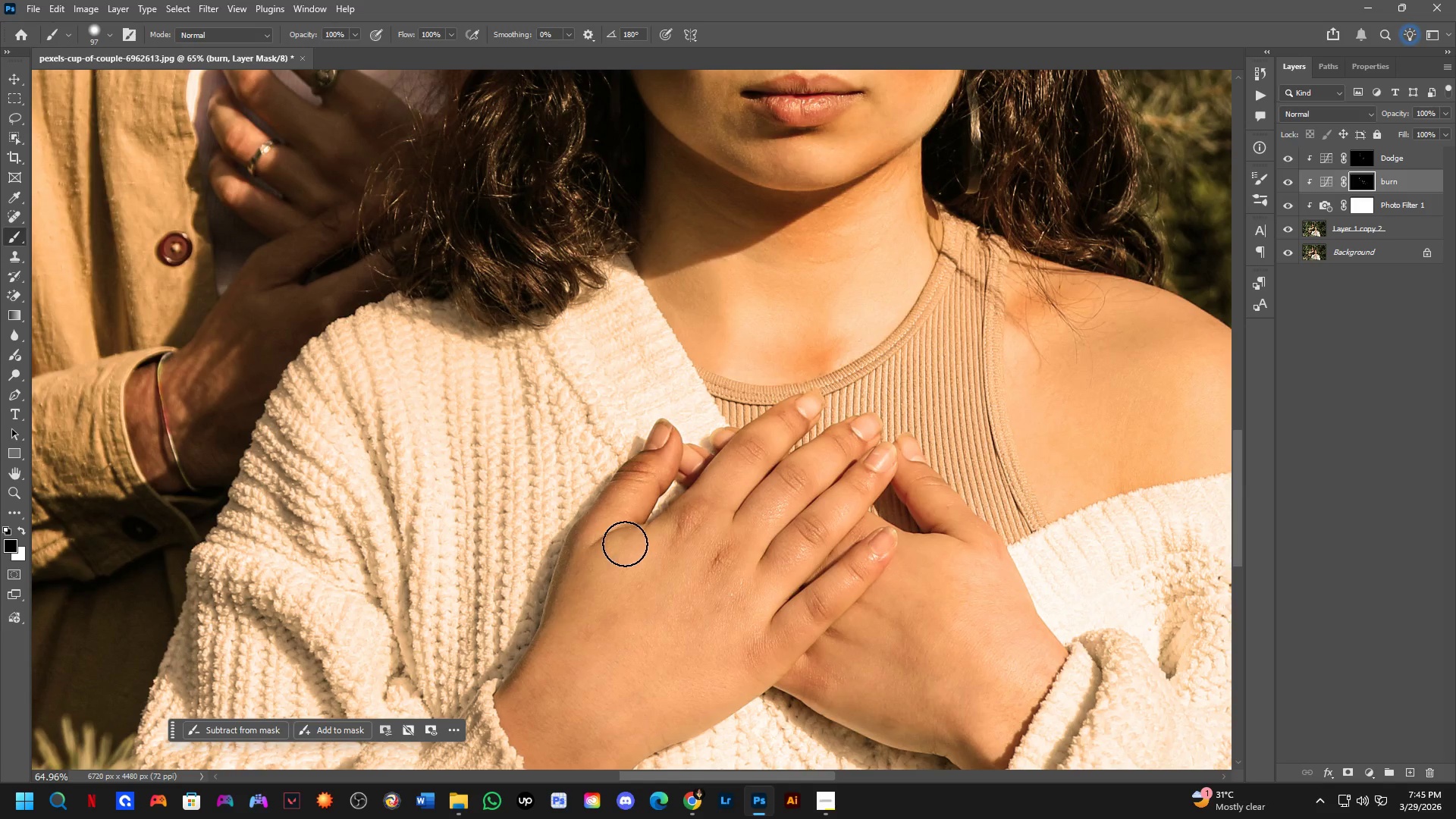 
scroll: coordinate [672, 510], scroll_direction: down, amount: 9.0
 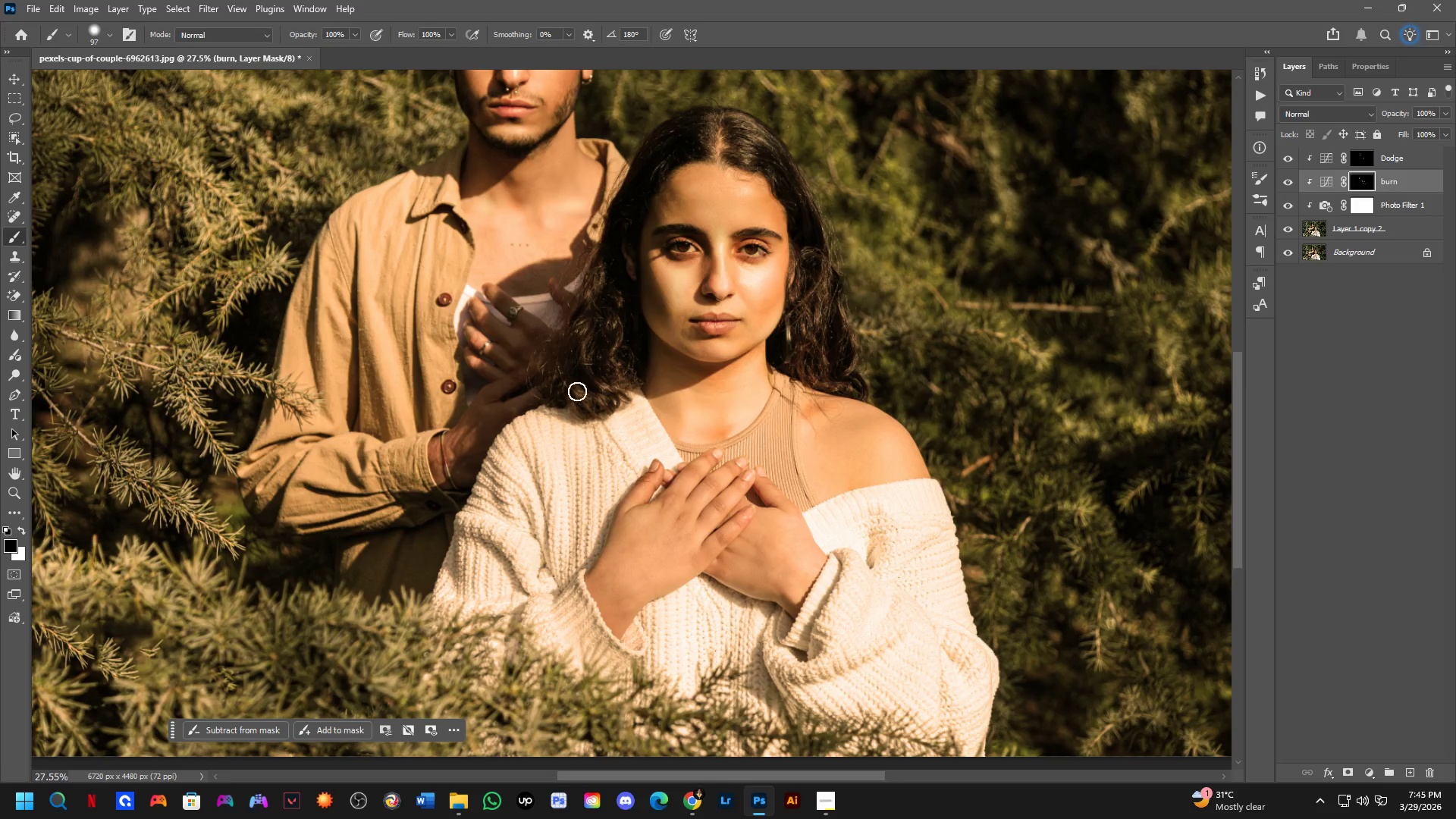 
hold_key(key=Space, duration=0.53)
 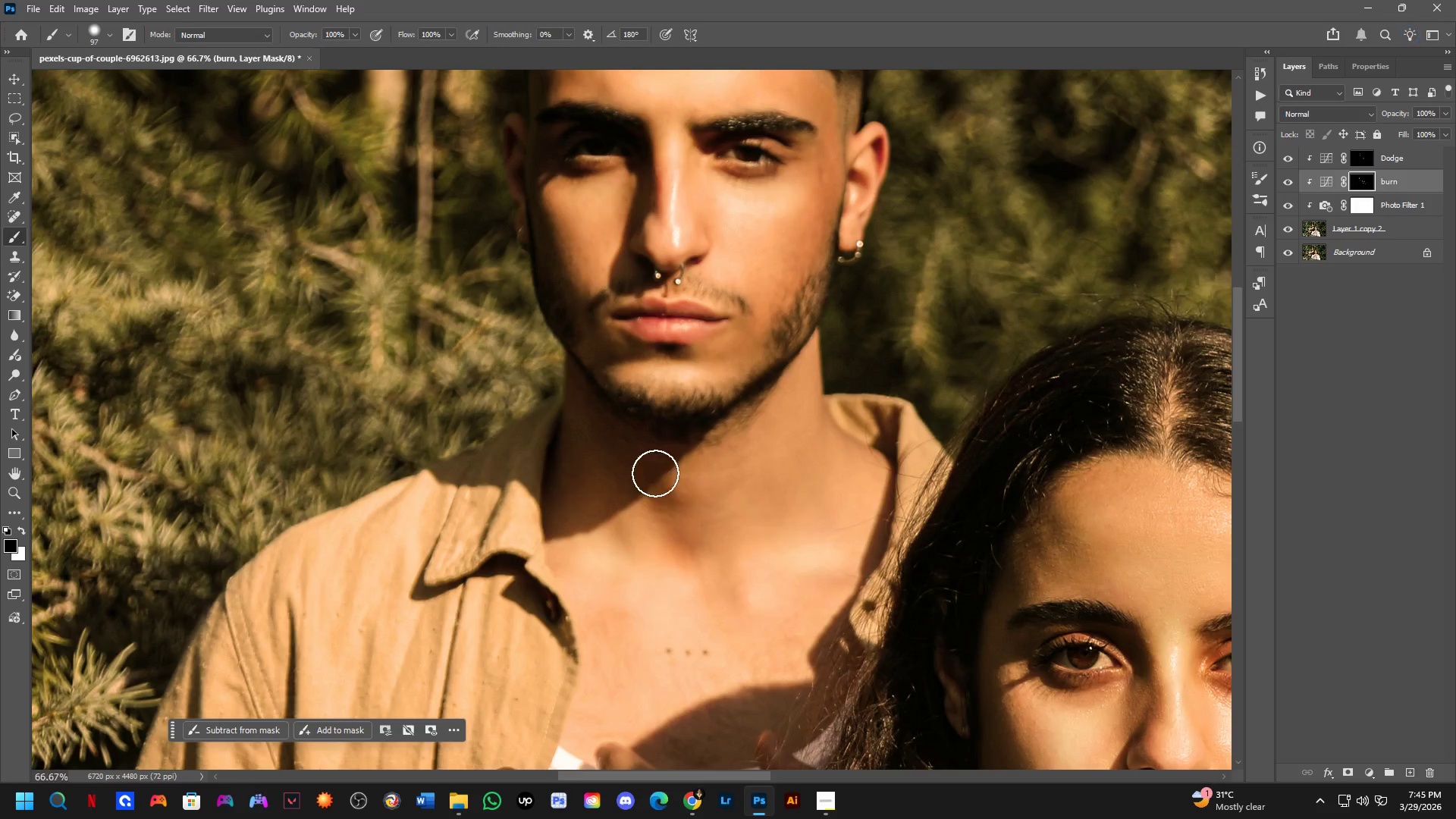 
left_click_drag(start_coordinate=[604, 258], to_coordinate=[695, 565])
 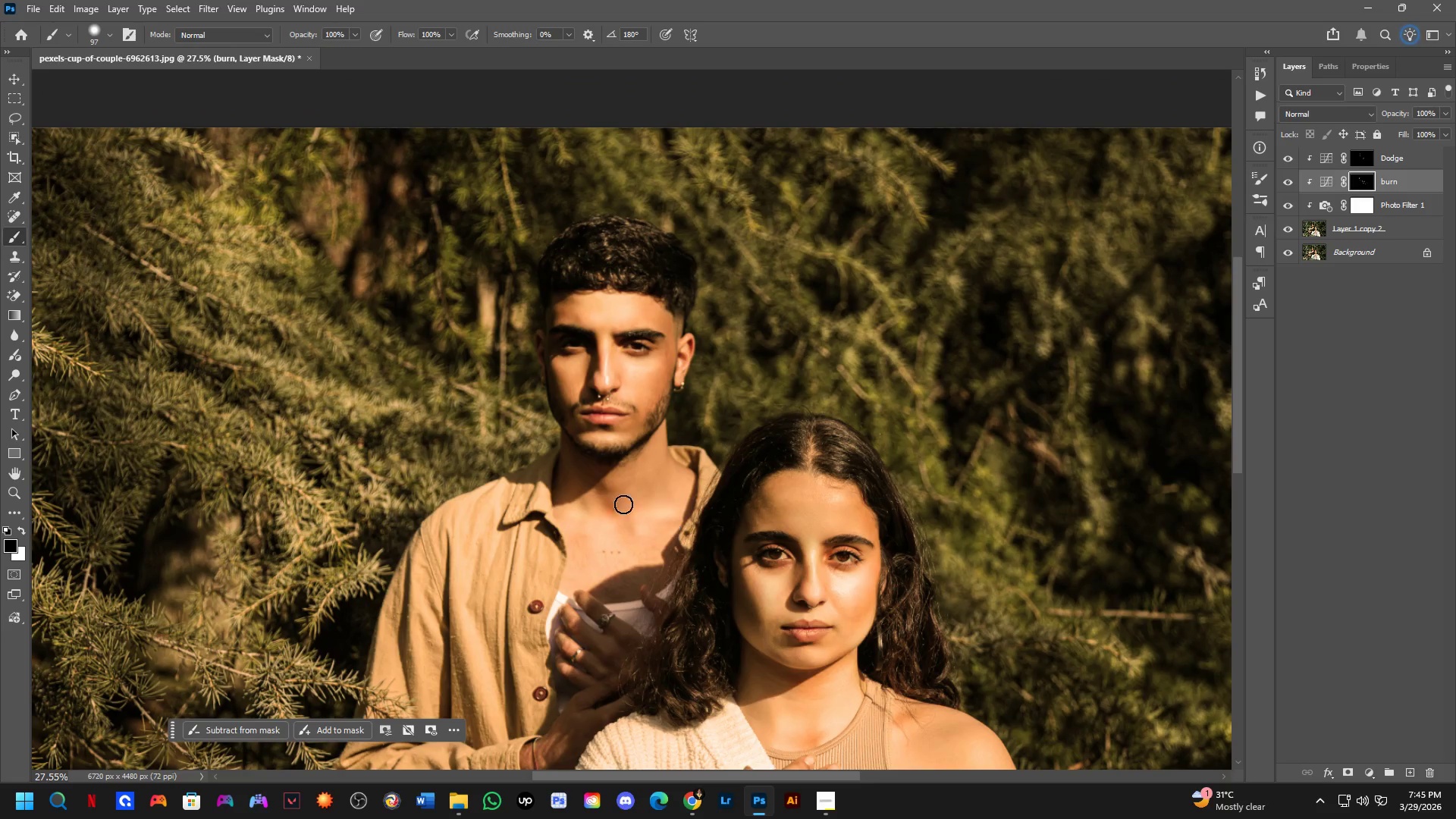 
key(Shift+ShiftLeft)
 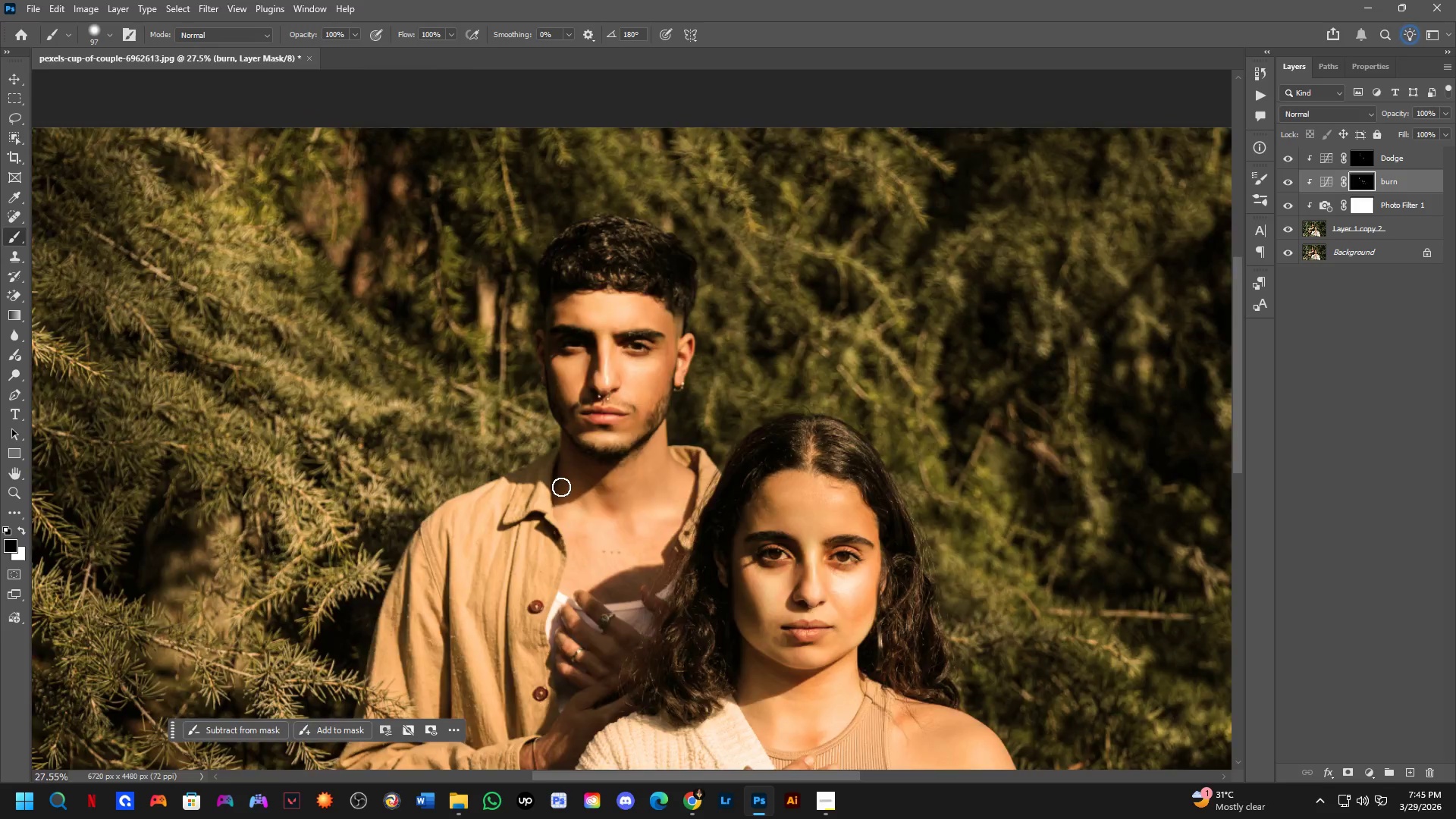 
scroll: coordinate [670, 487], scroll_direction: up, amount: 6.0
 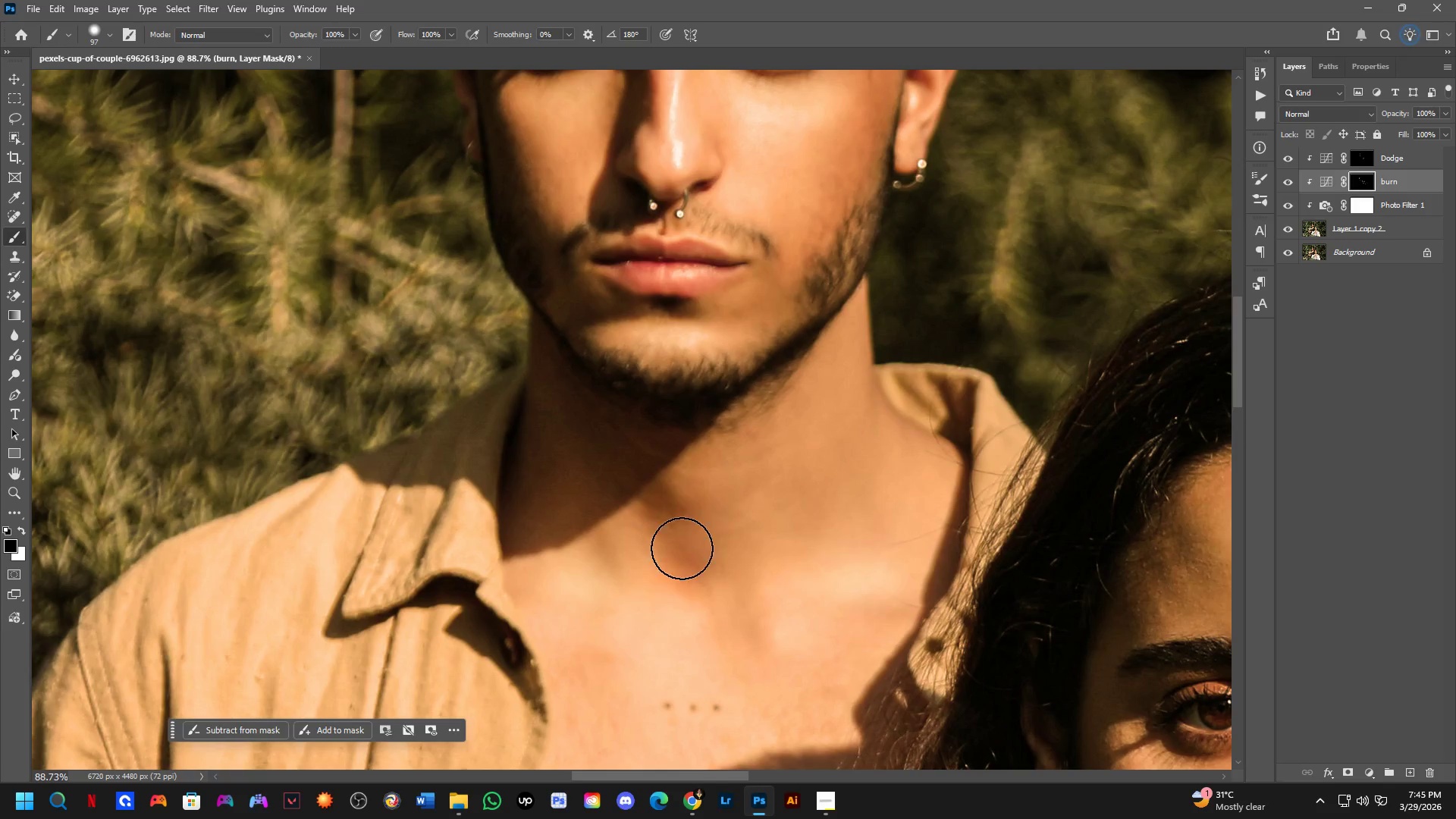 
left_click_drag(start_coordinate=[685, 558], to_coordinate=[622, 471])
 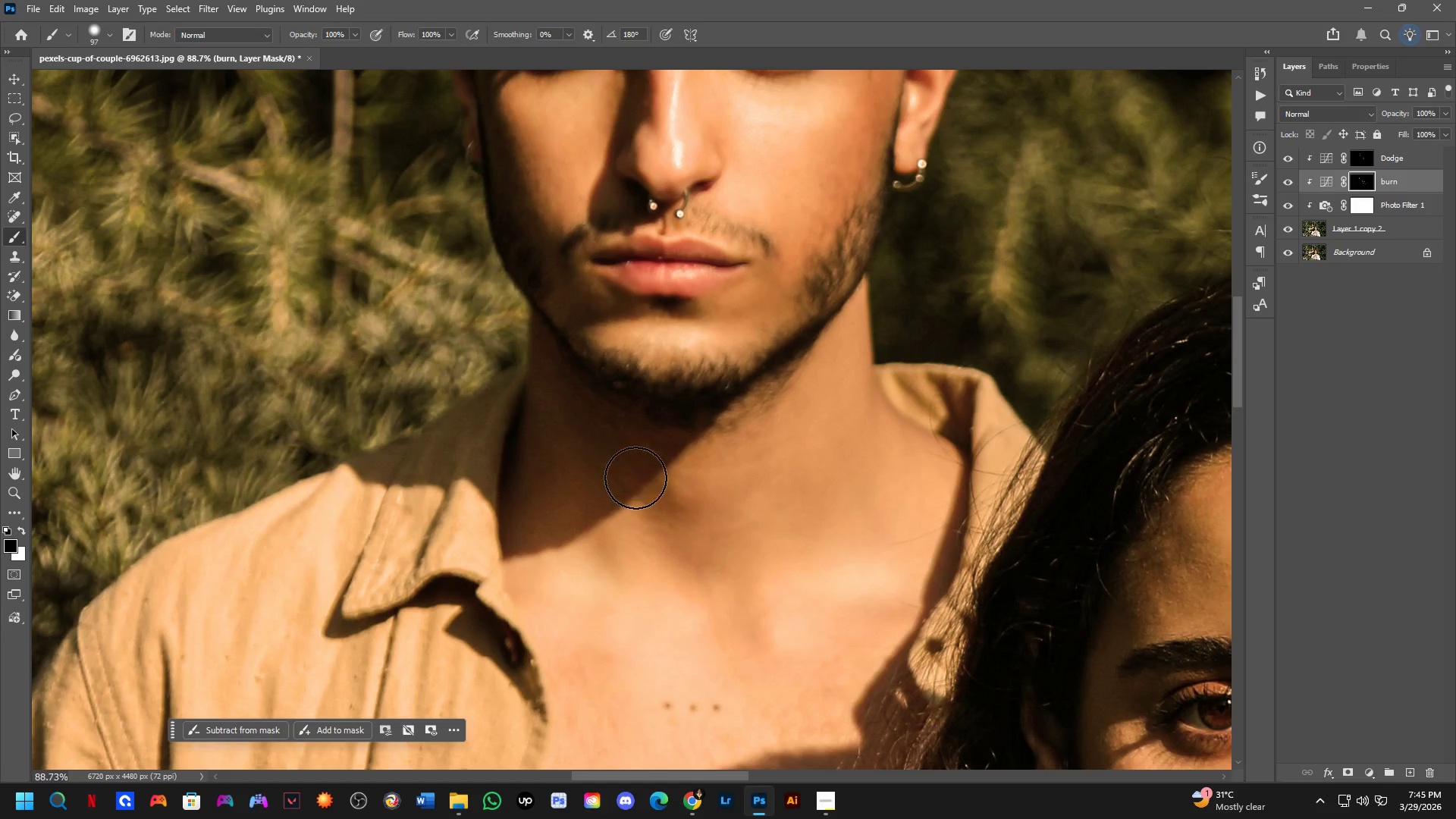 
type(xx)
 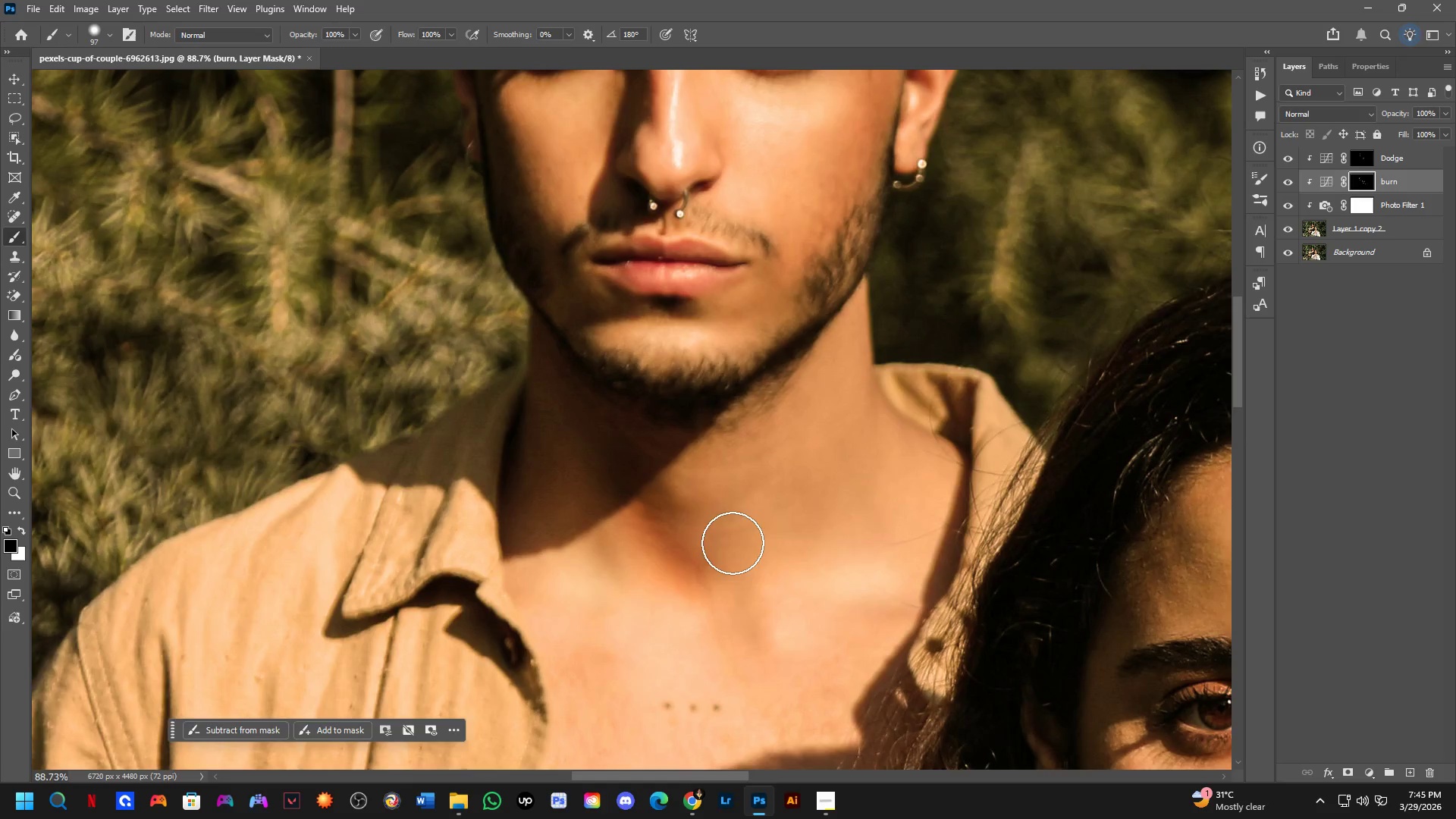 
left_click_drag(start_coordinate=[633, 466], to_coordinate=[699, 573])
 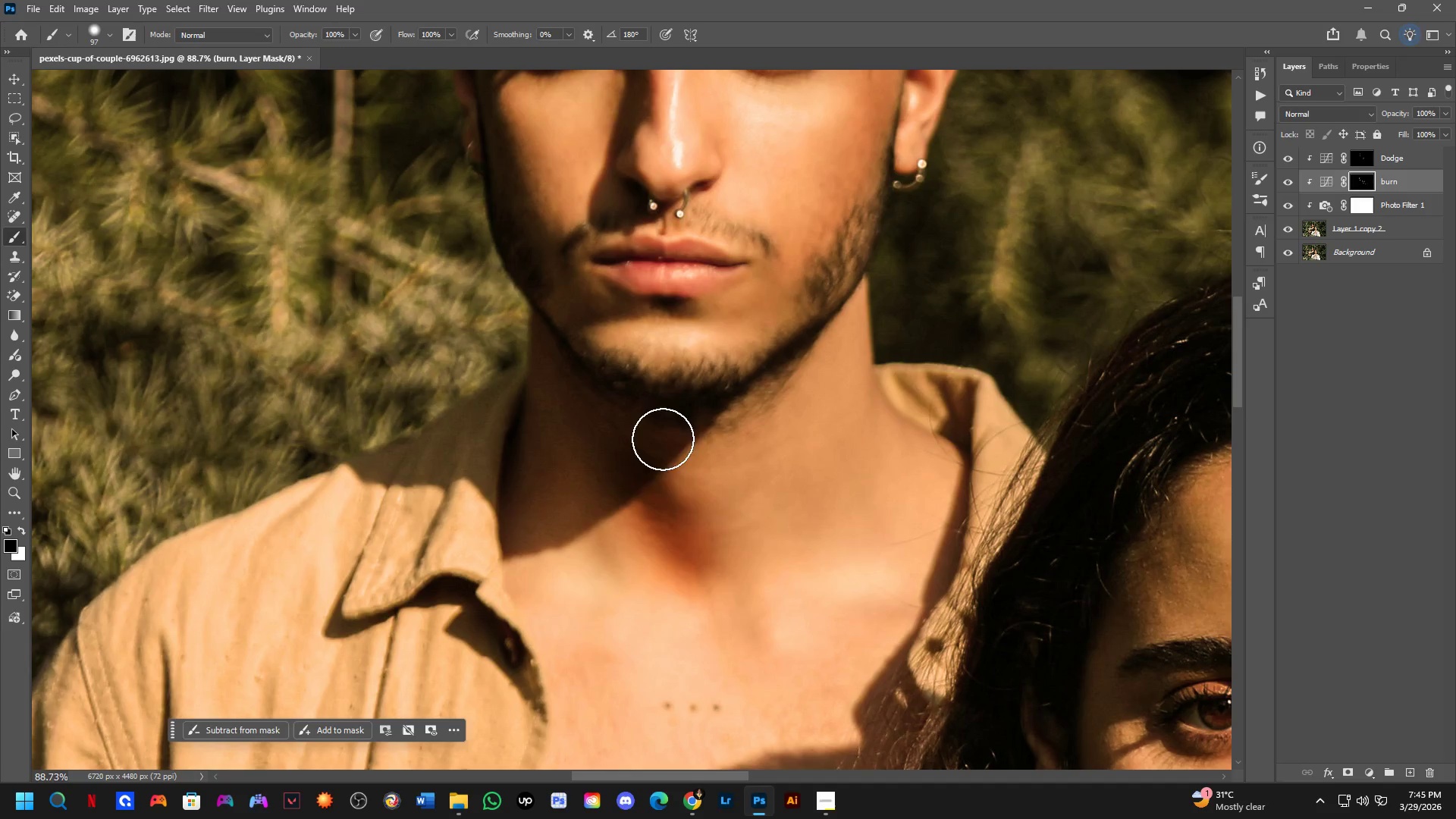 
left_click_drag(start_coordinate=[669, 450], to_coordinate=[723, 544])
 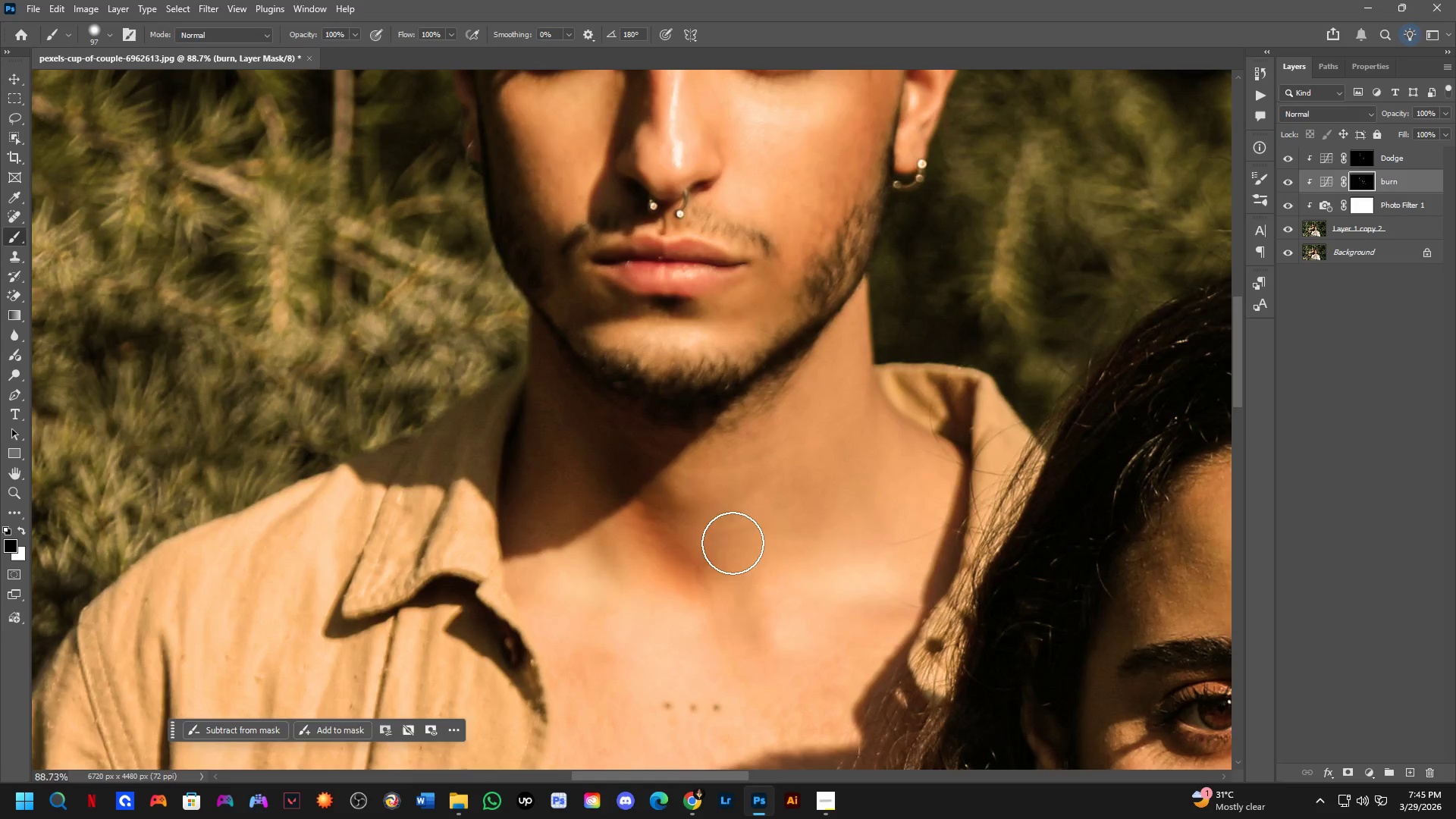 
scroll: coordinate [679, 573], scroll_direction: down, amount: 6.0
 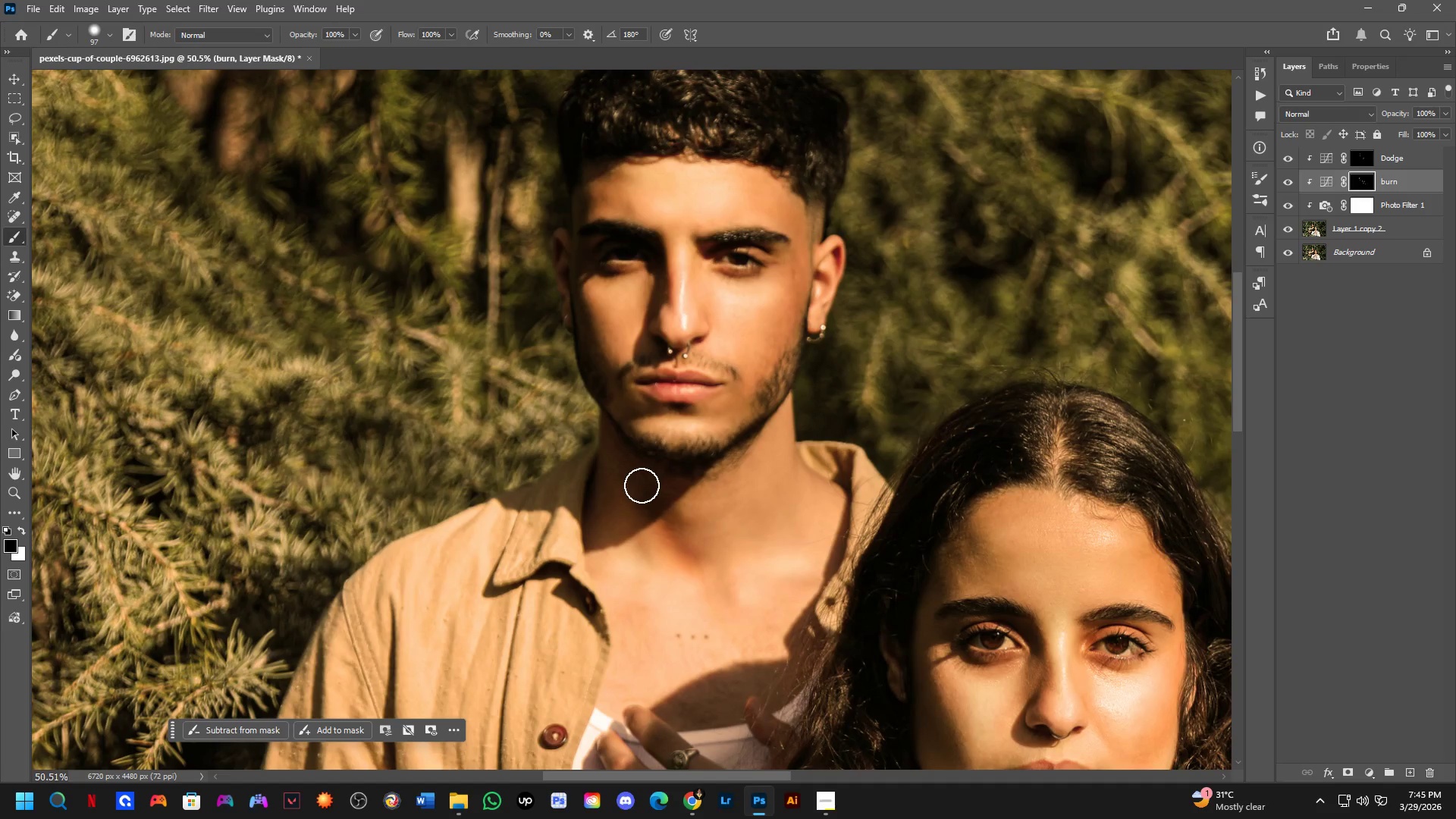 
left_click_drag(start_coordinate=[647, 519], to_coordinate=[684, 582])
 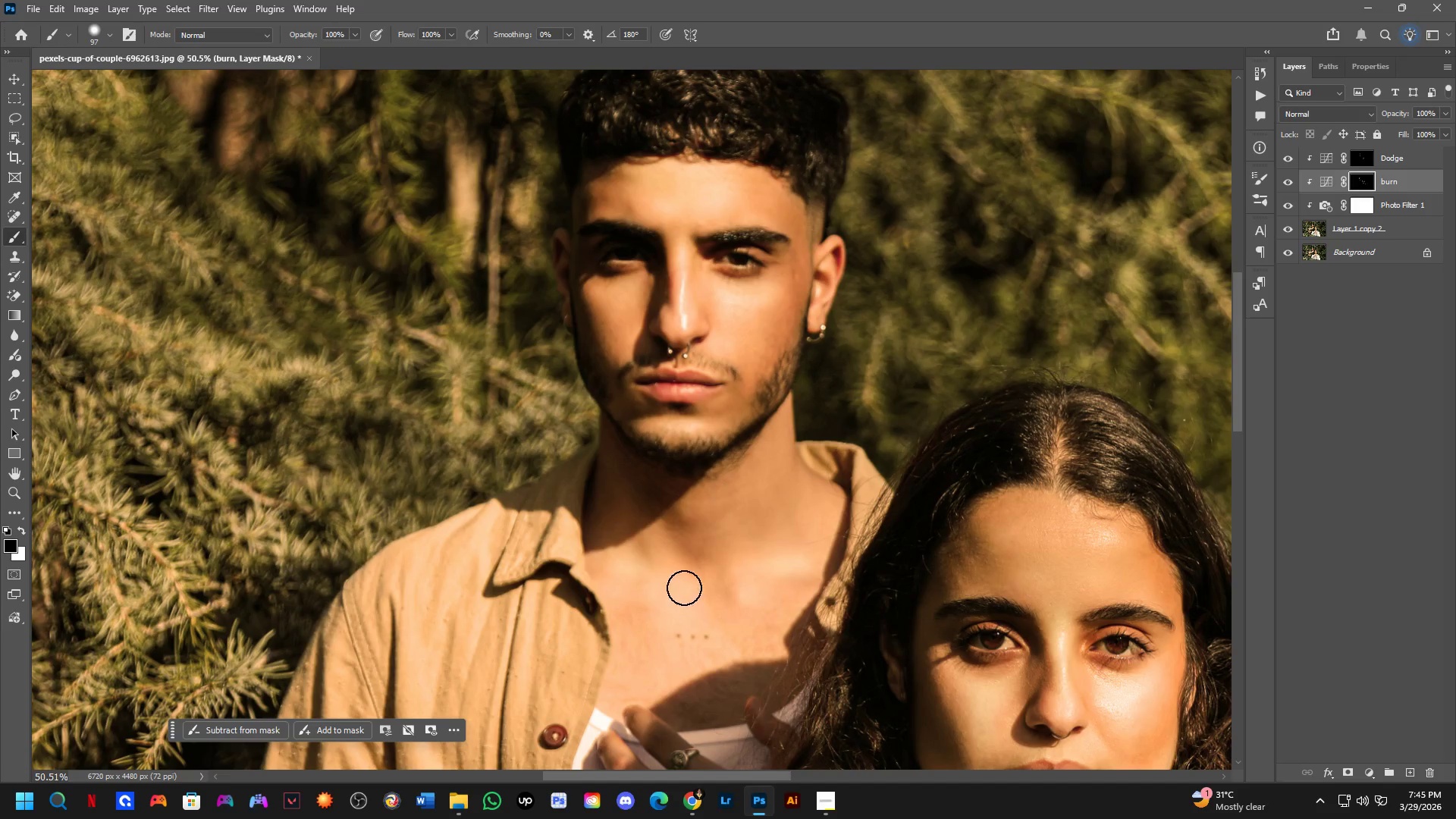 
hold_key(key=Space, duration=0.44)
 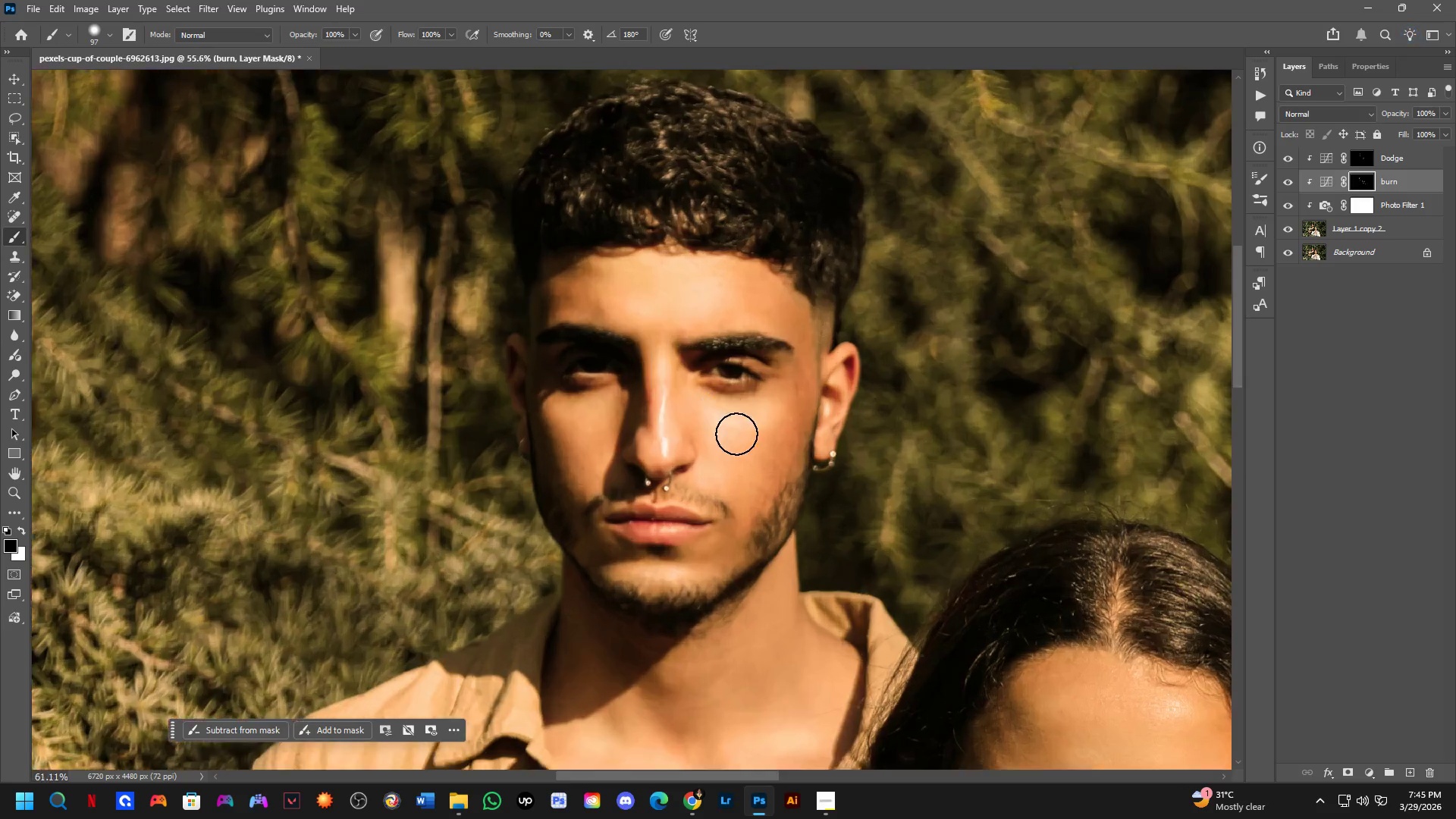 
left_click_drag(start_coordinate=[774, 357], to_coordinate=[770, 415])
 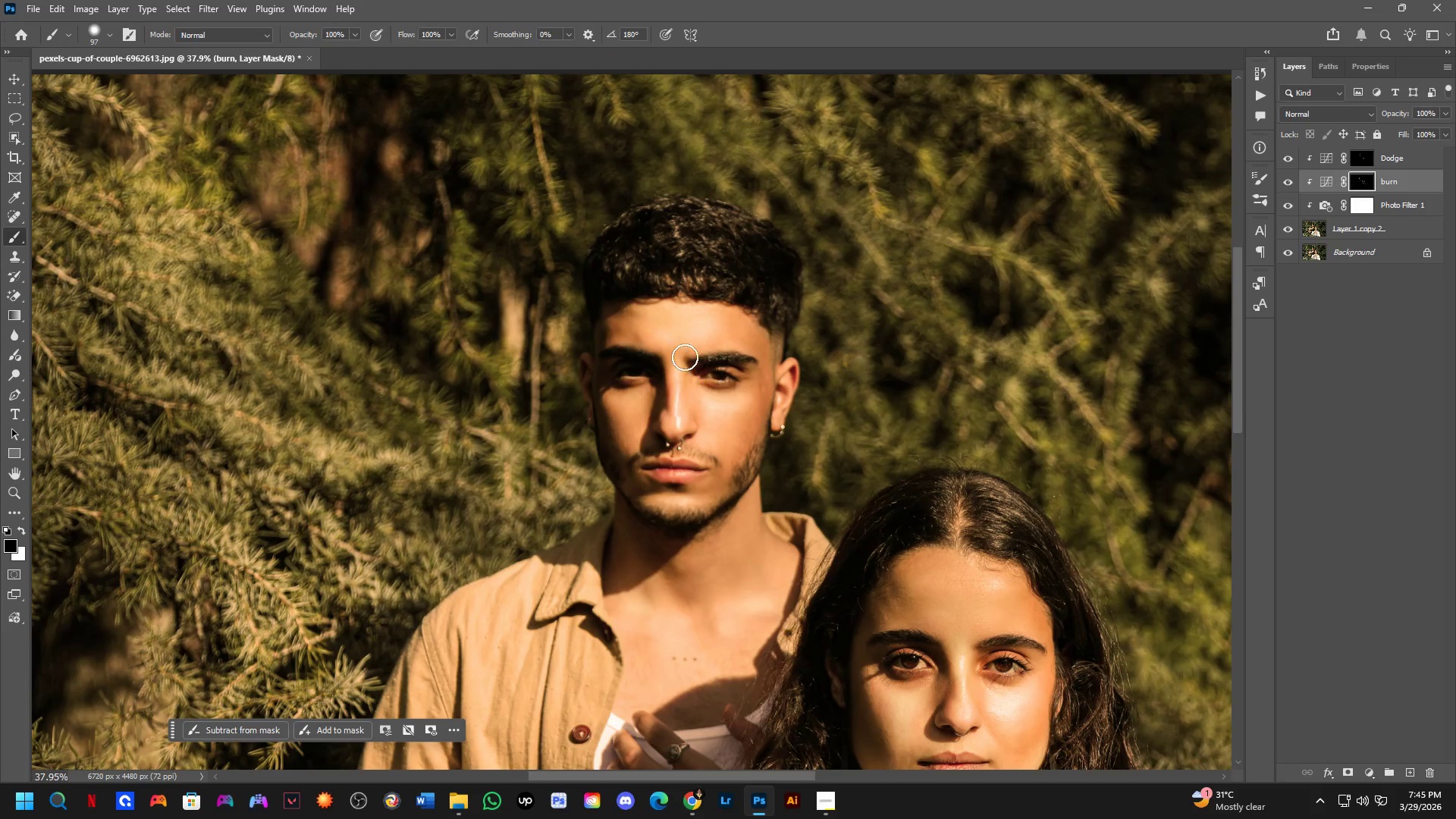 
scroll: coordinate [730, 447], scroll_direction: down, amount: 3.0
 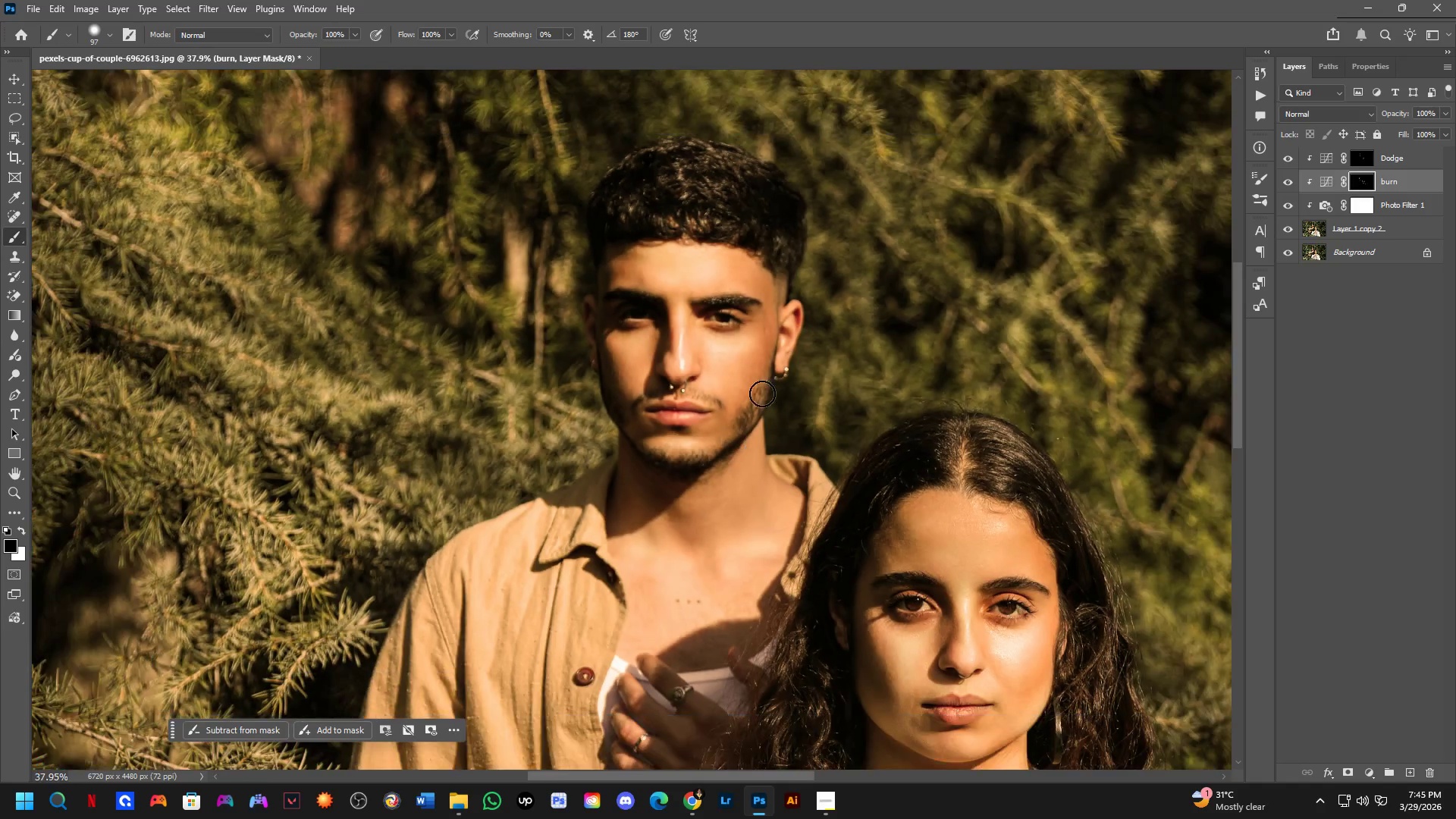 
left_click_drag(start_coordinate=[712, 356], to_coordinate=[731, 366])
 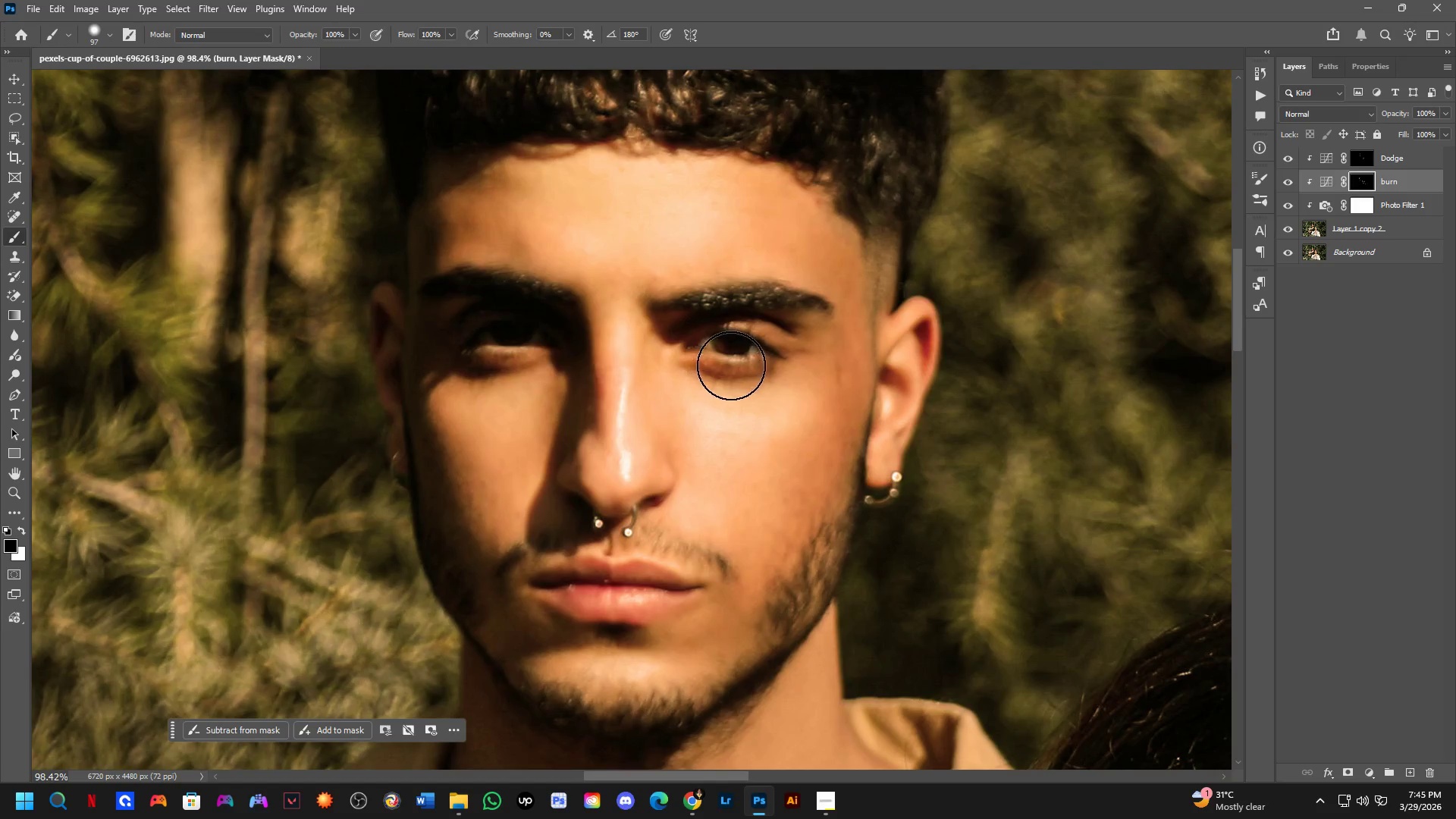 
scroll: coordinate [723, 400], scroll_direction: up, amount: 10.0
 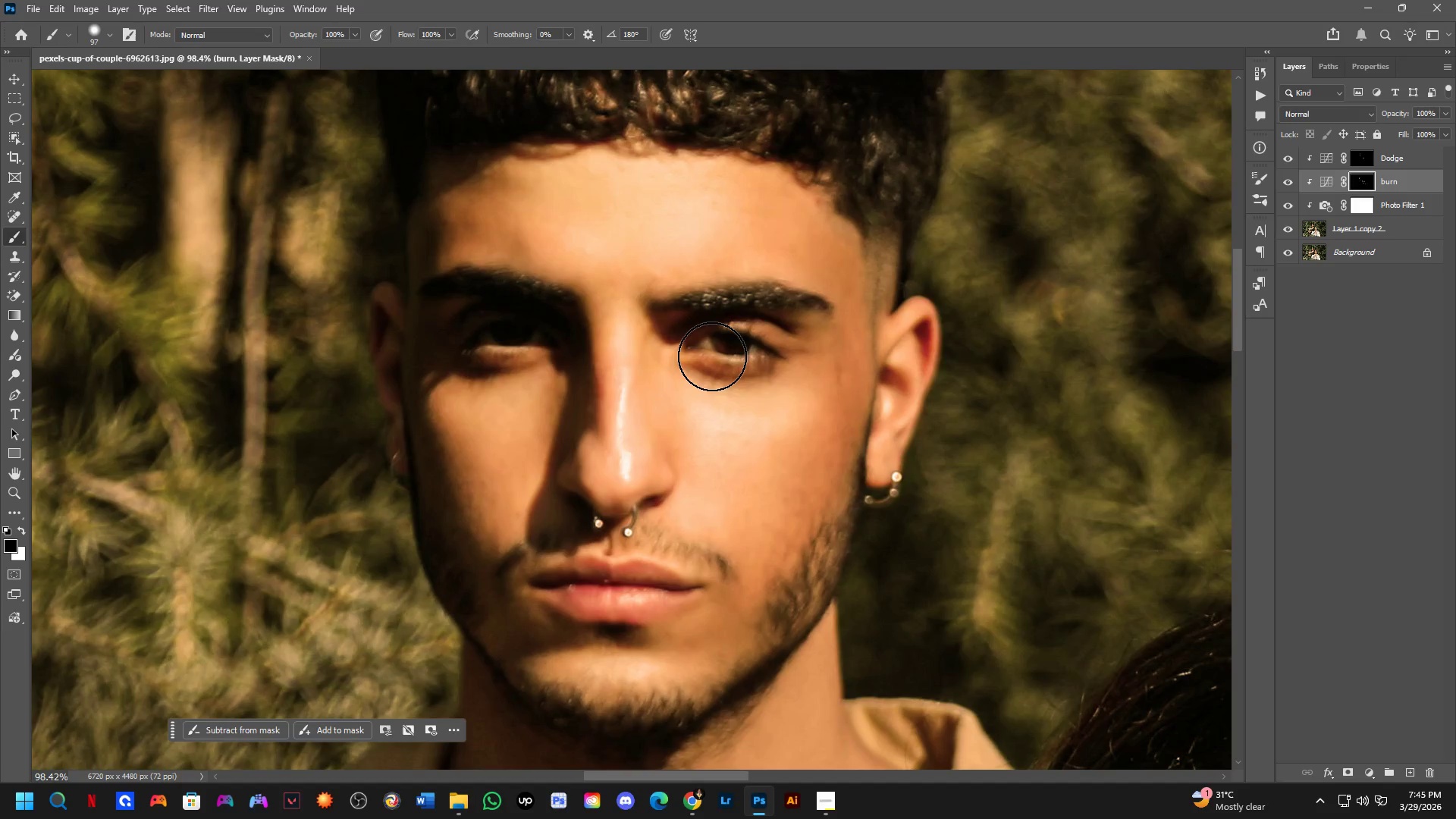 
type(xx)
 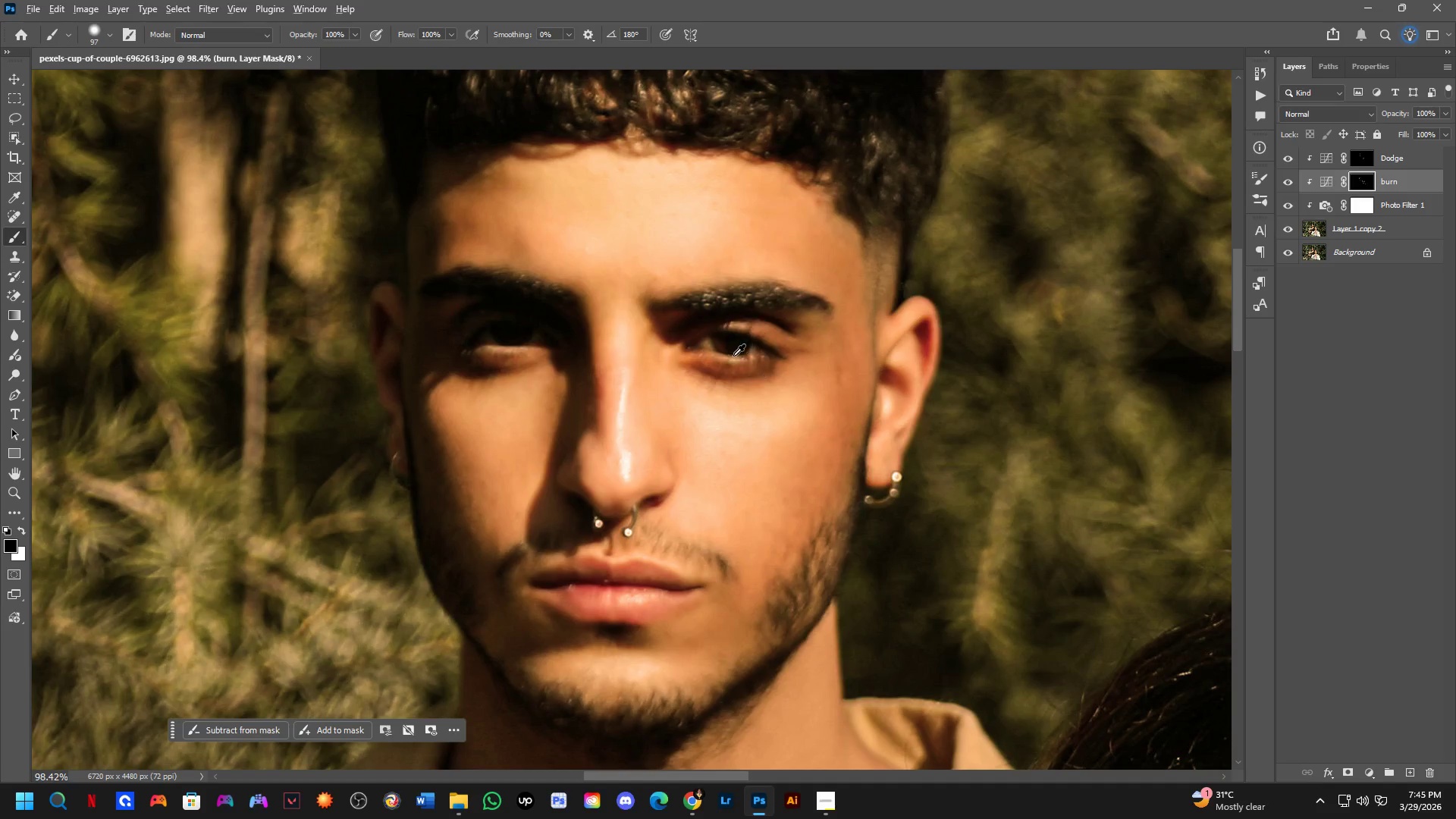 
left_click_drag(start_coordinate=[711, 353], to_coordinate=[762, 353])
 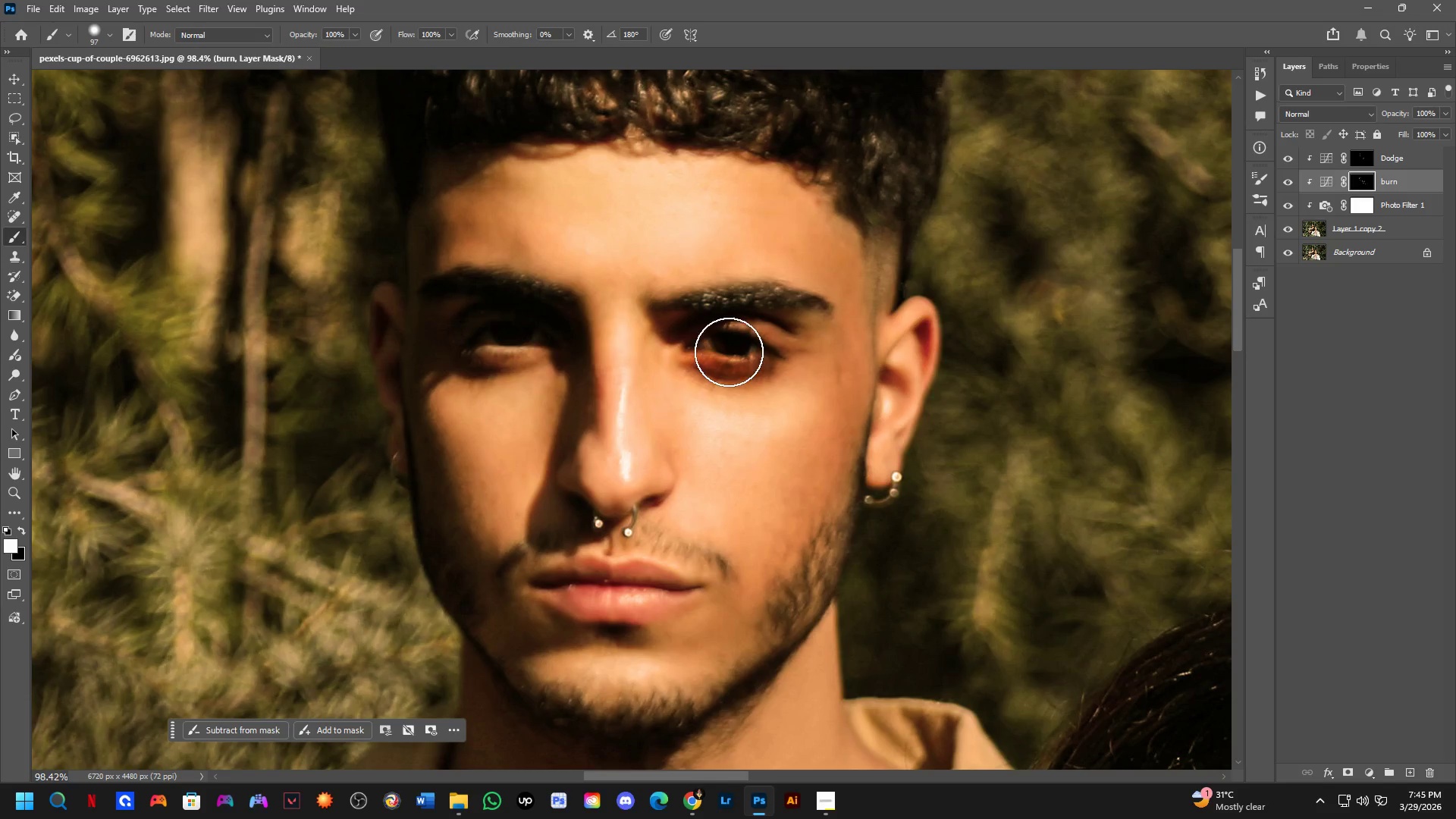 
left_click([728, 351])
 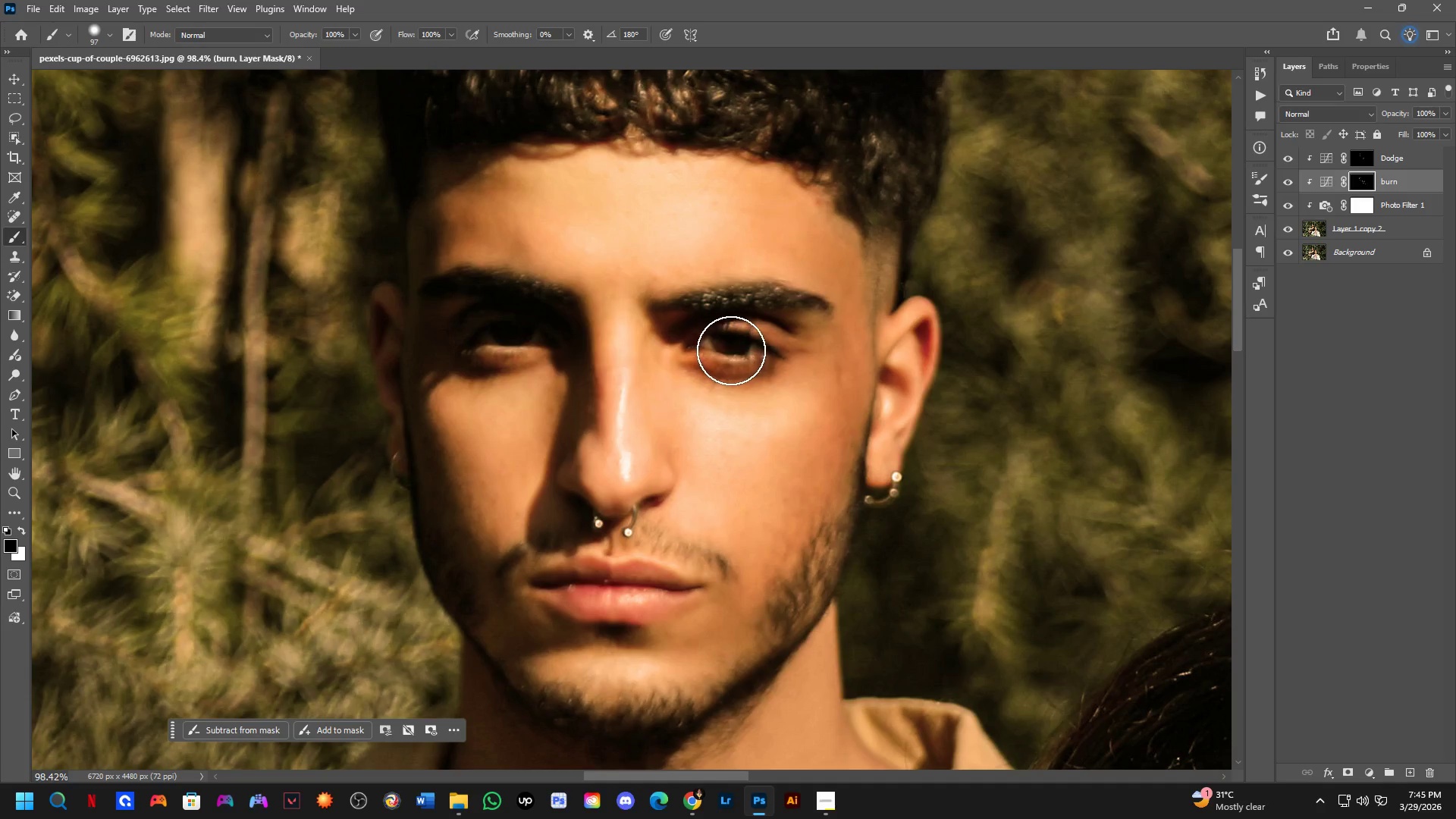 
key(Alt+AltLeft)
 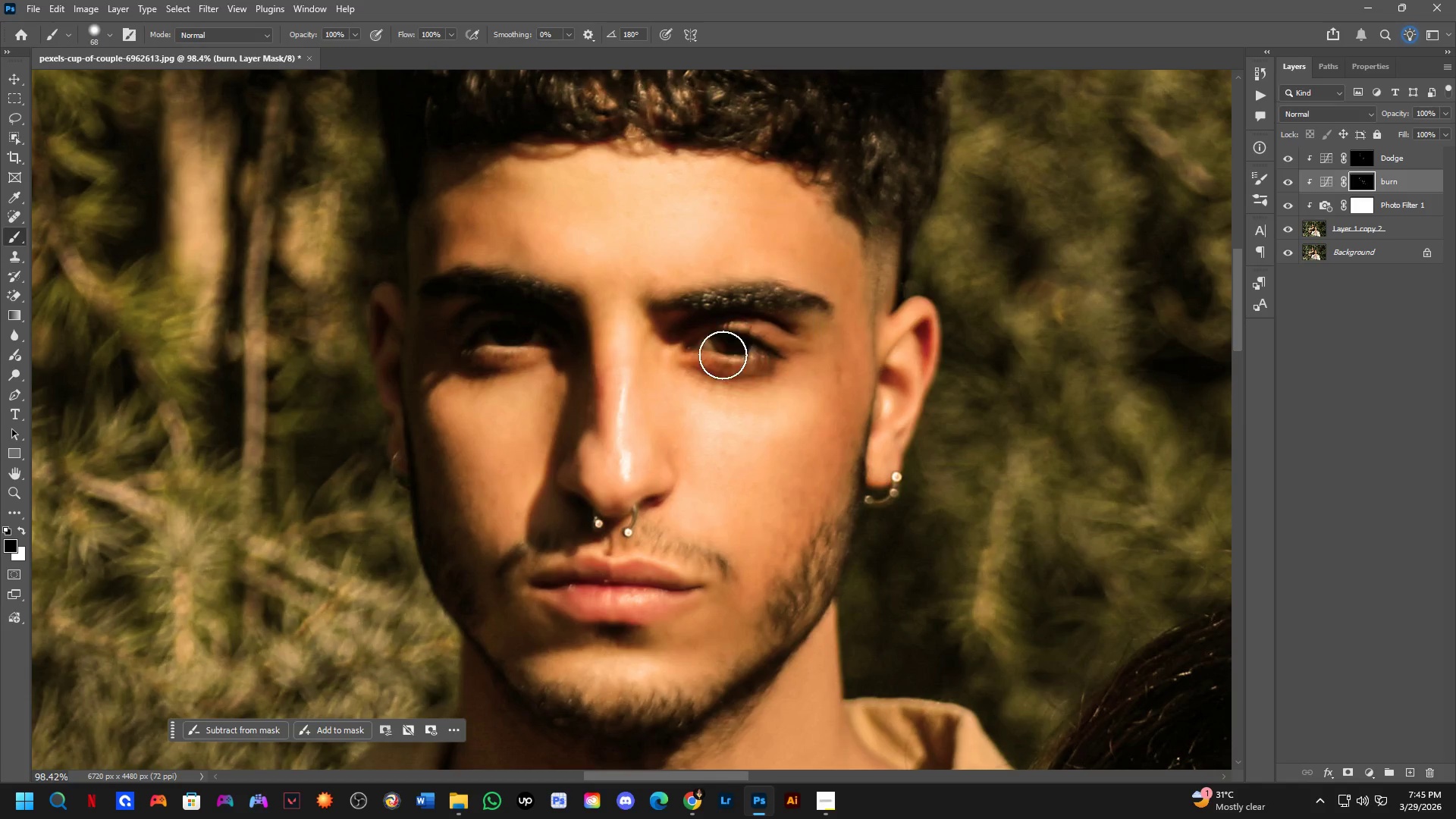 
left_click_drag(start_coordinate=[718, 350], to_coordinate=[745, 356])
 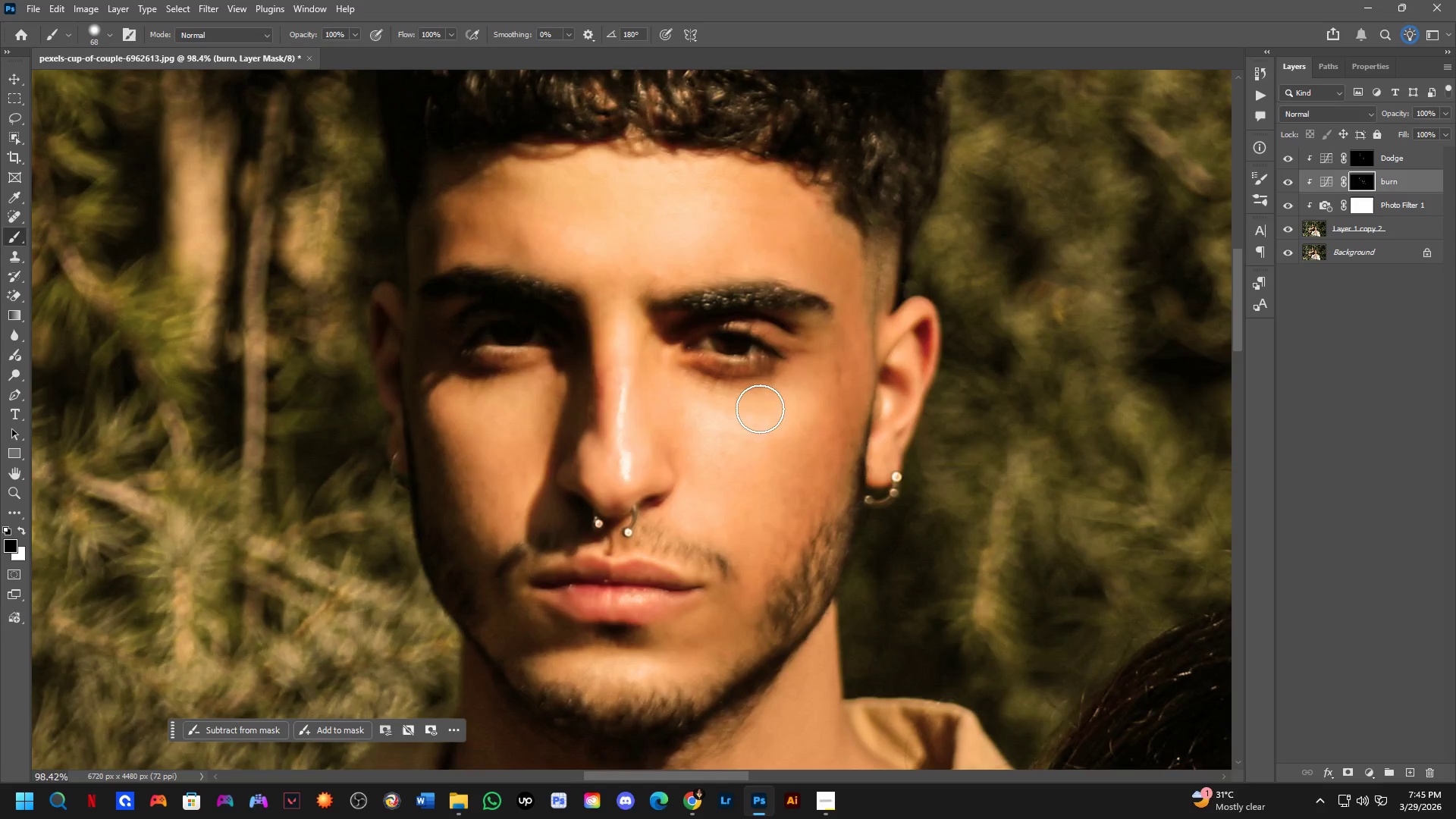 
scroll: coordinate [748, 428], scroll_direction: down, amount: 4.0
 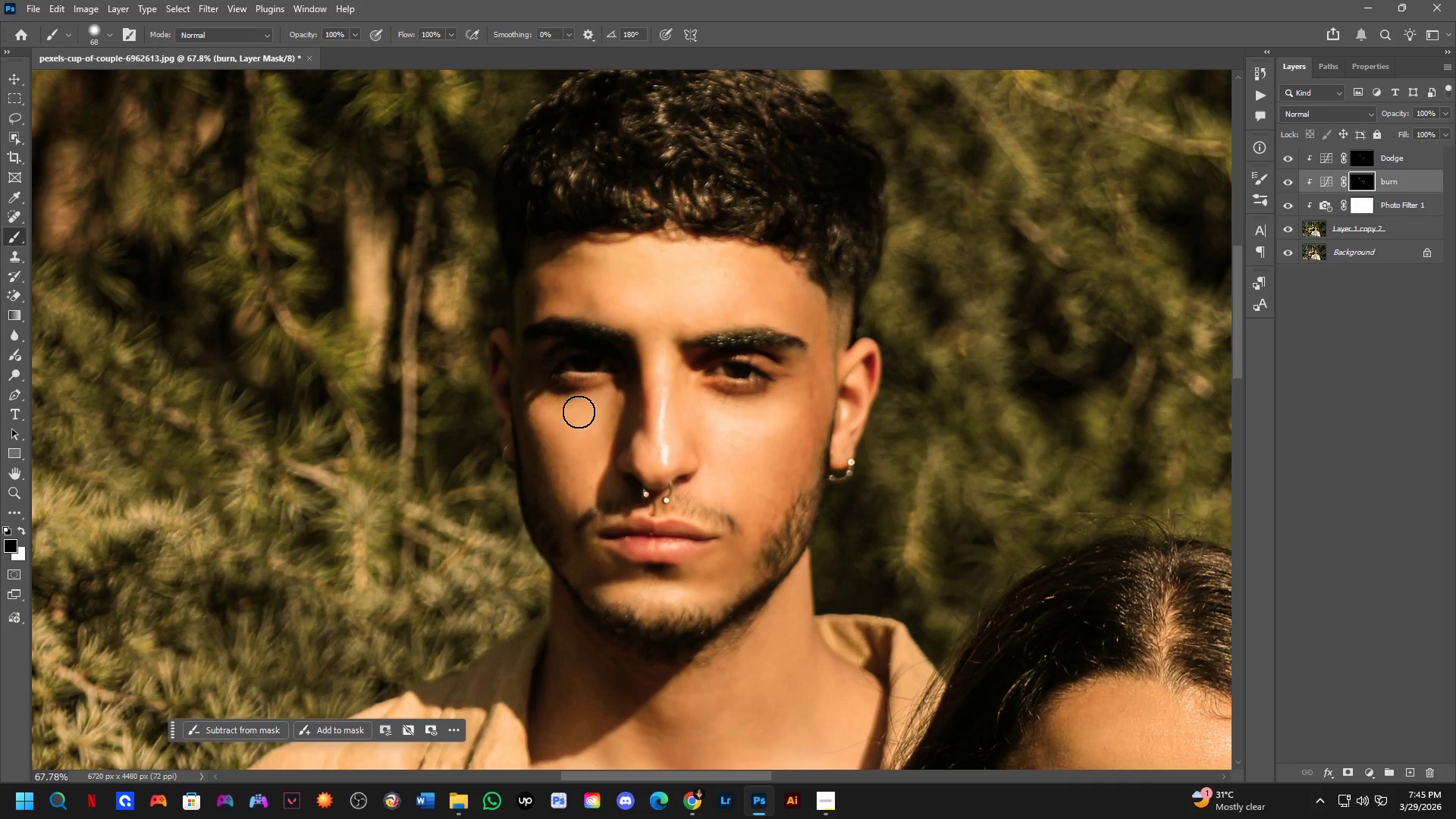 
type(xx)
 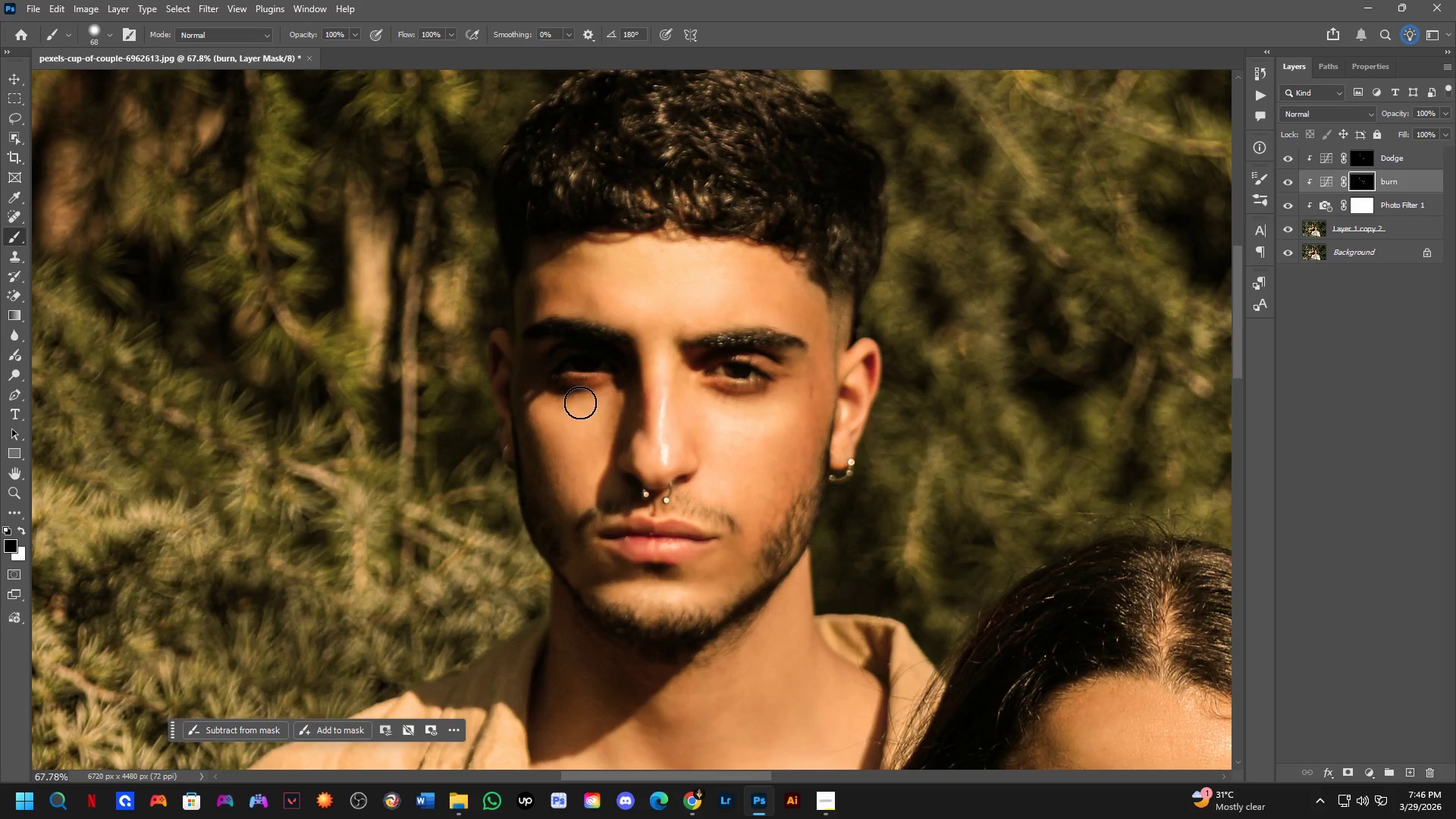 
left_click_drag(start_coordinate=[568, 375], to_coordinate=[595, 375])
 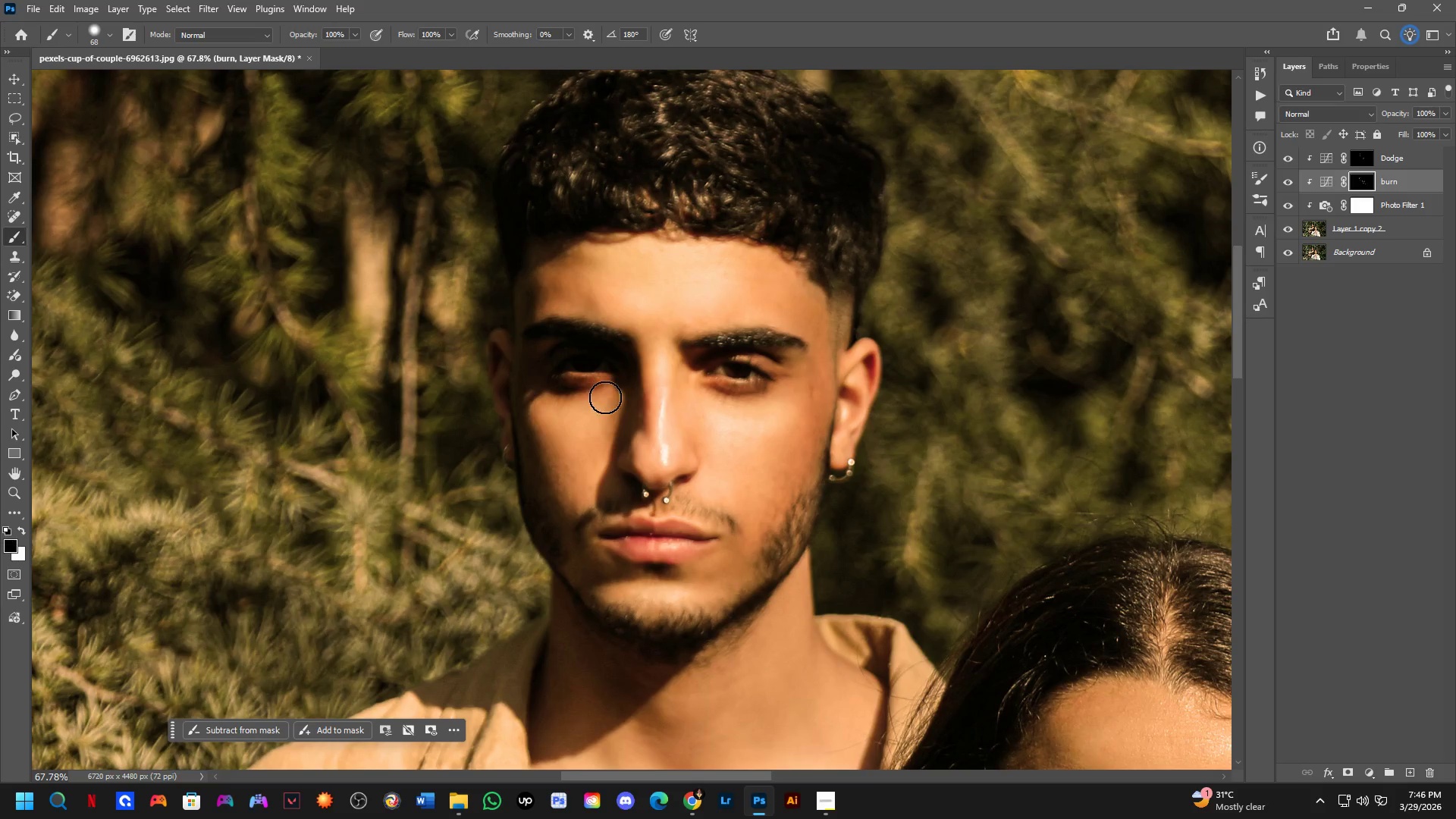 
left_click_drag(start_coordinate=[607, 397], to_coordinate=[579, 402])
 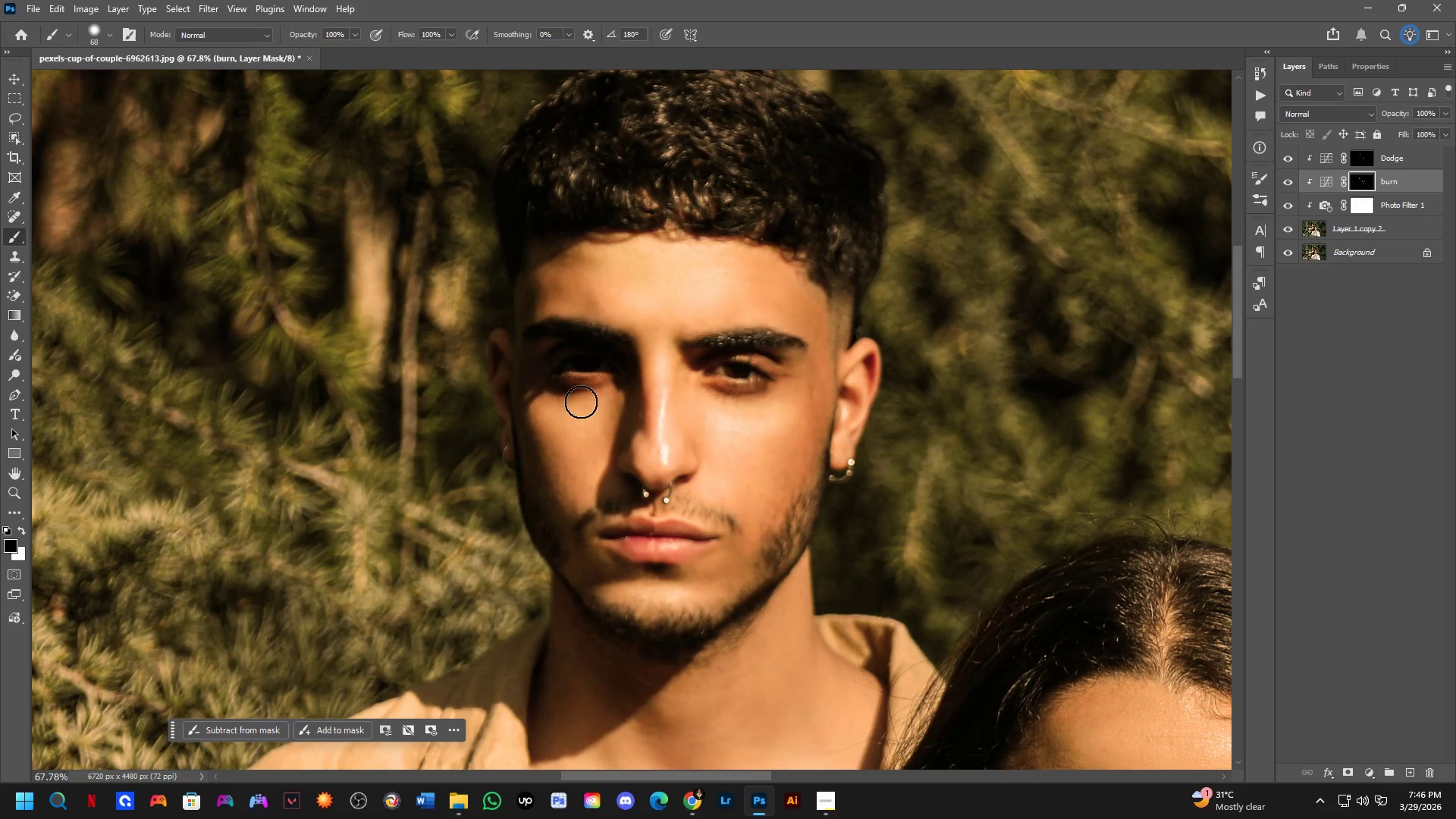 
left_click_drag(start_coordinate=[586, 400], to_coordinate=[607, 394])
 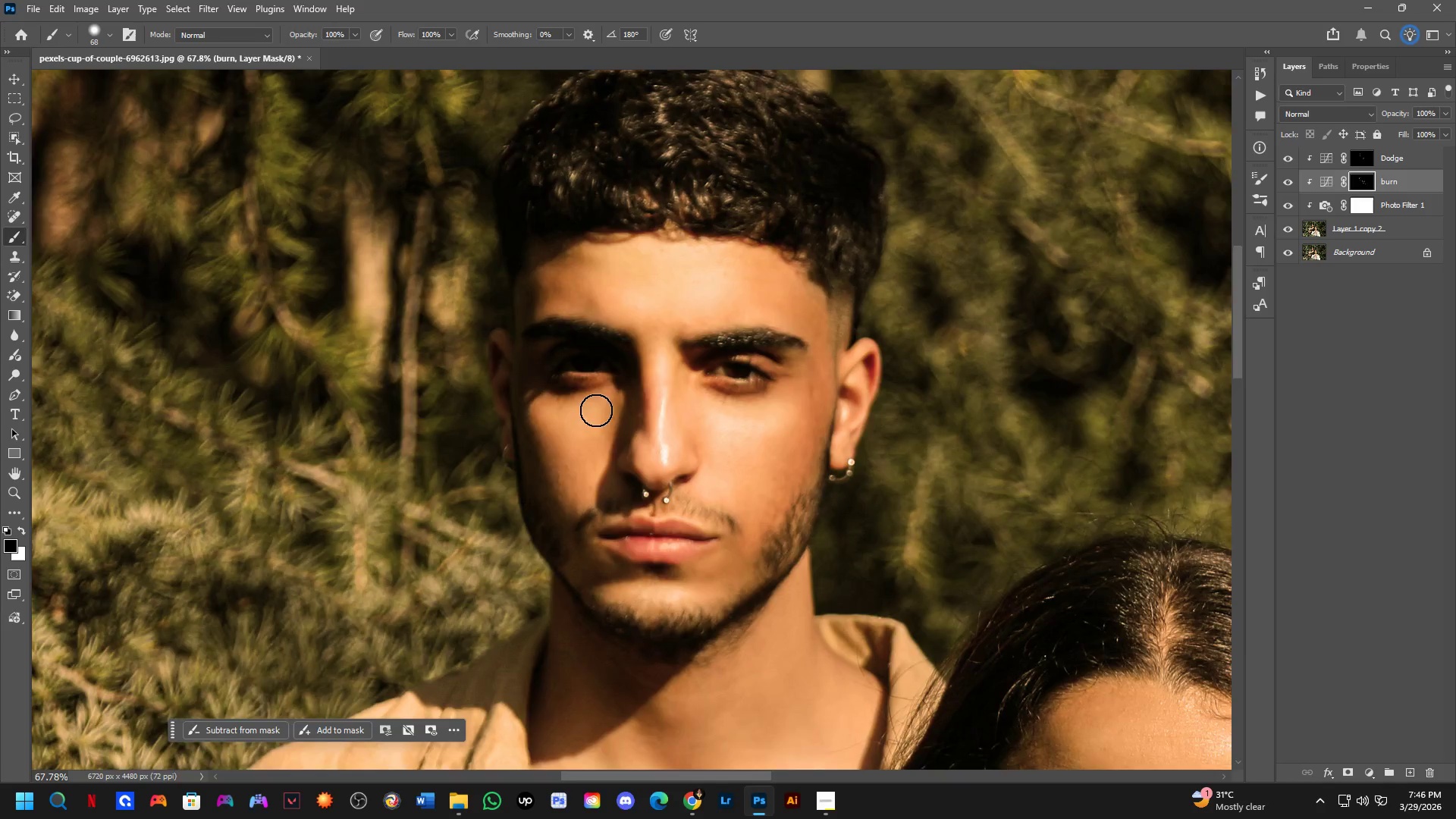 
hold_key(key=ShiftLeft, duration=18.67)
scroll: coordinate [626, 512], scroll_direction: down, amount: 5.0
 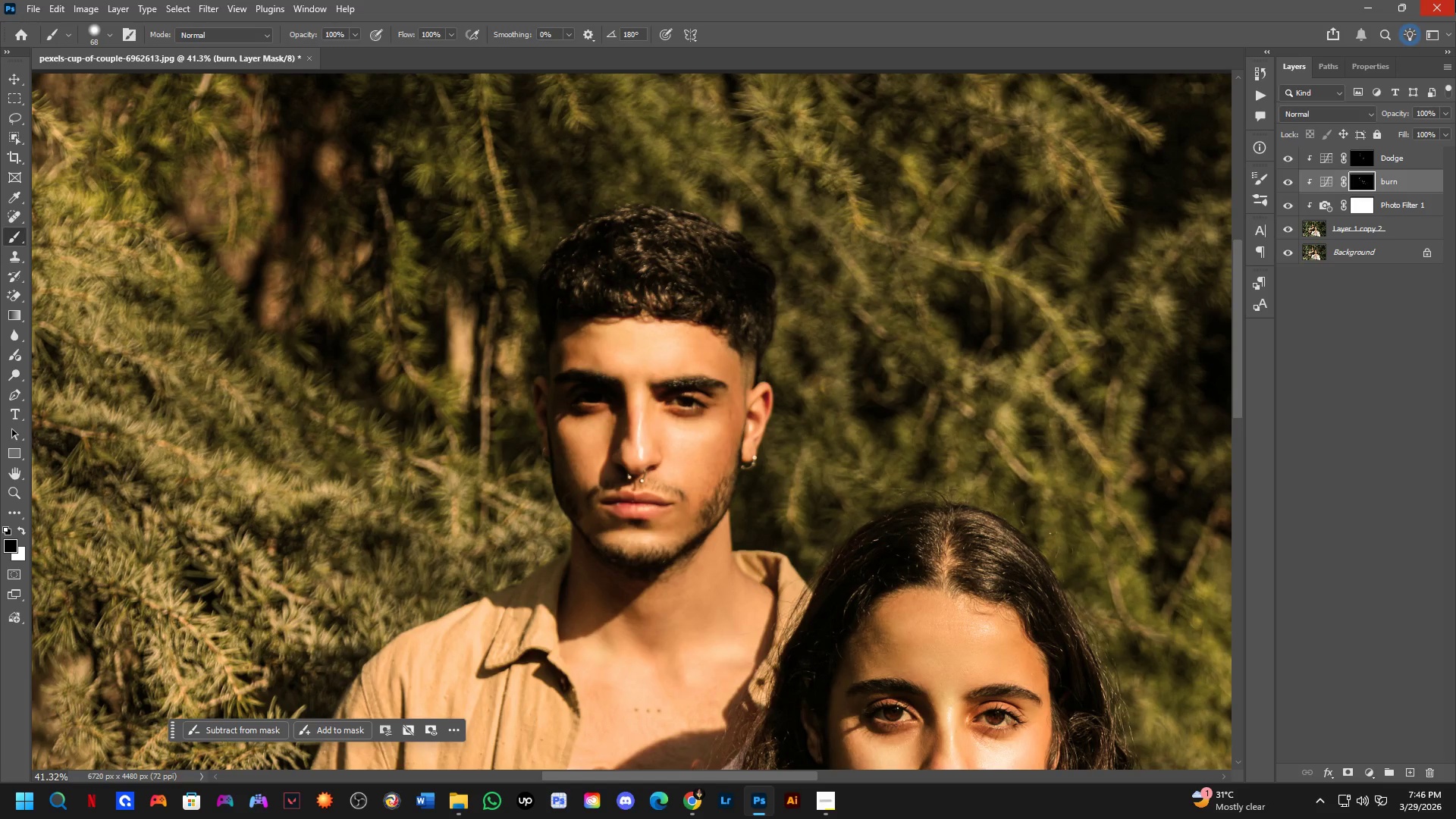 
hold_key(key=Space, duration=0.5)
 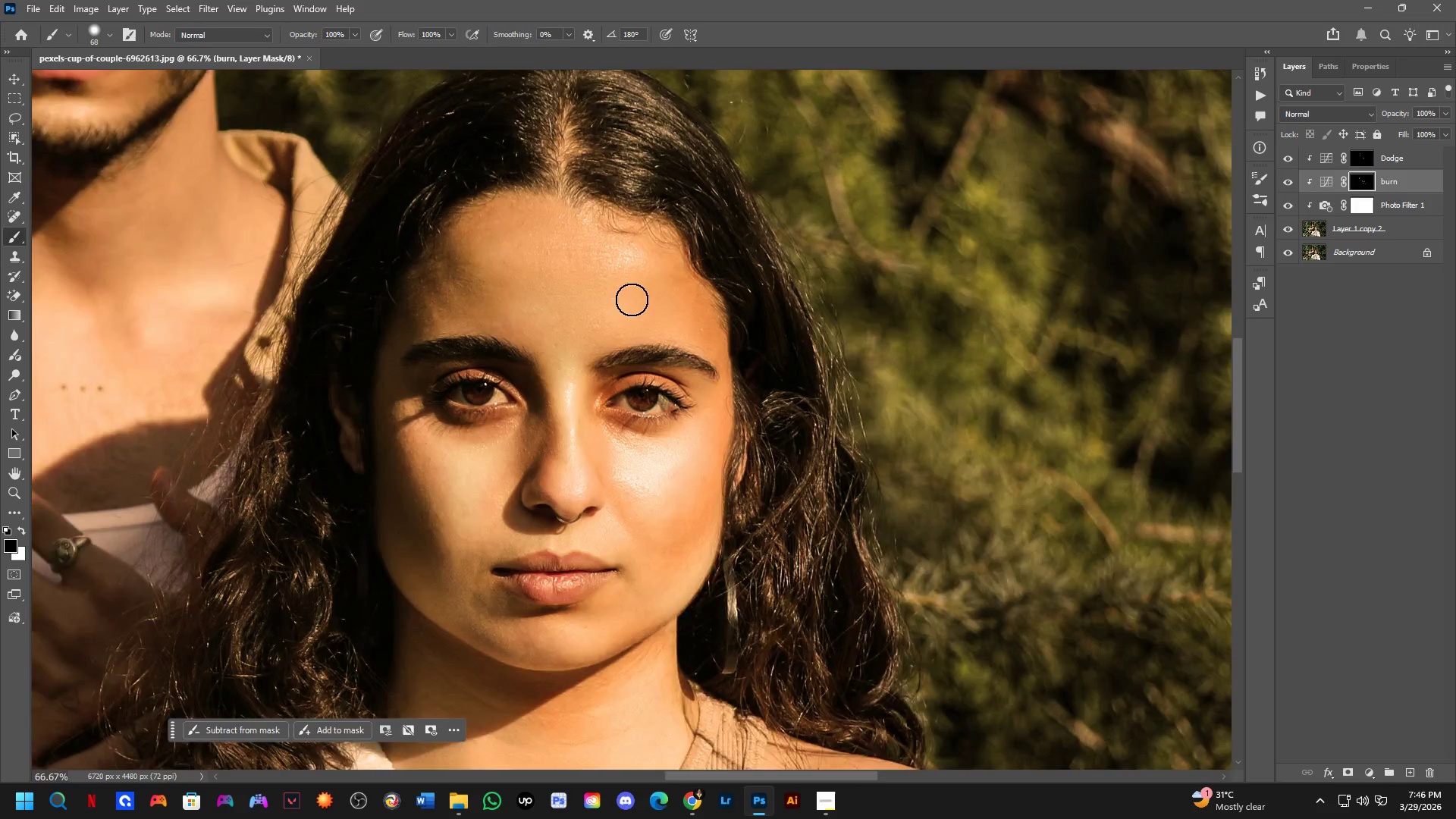 
left_click_drag(start_coordinate=[927, 444], to_coordinate=[601, 254])
 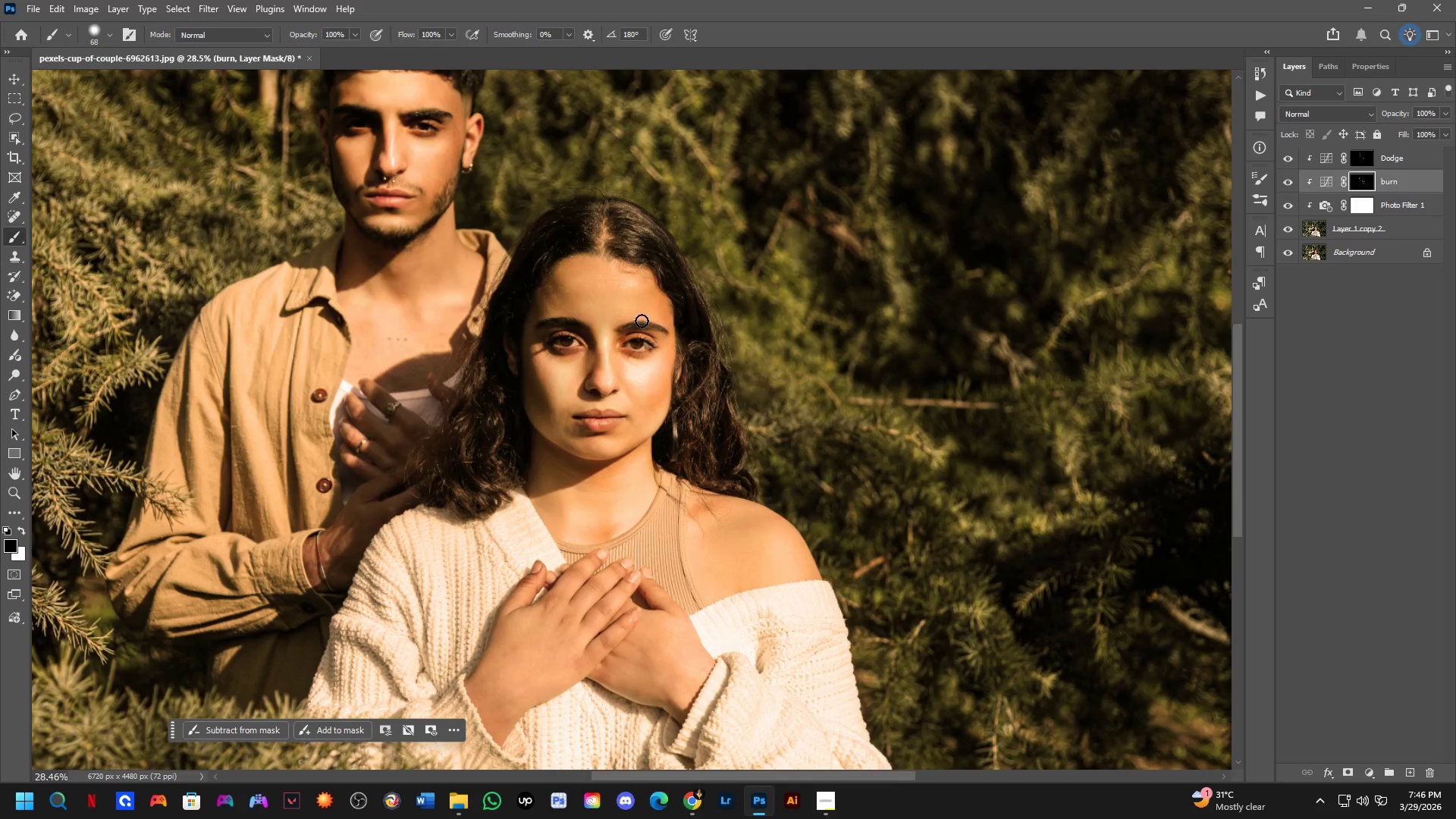 
scroll: coordinate [892, 130], scroll_direction: down, amount: 4.0
 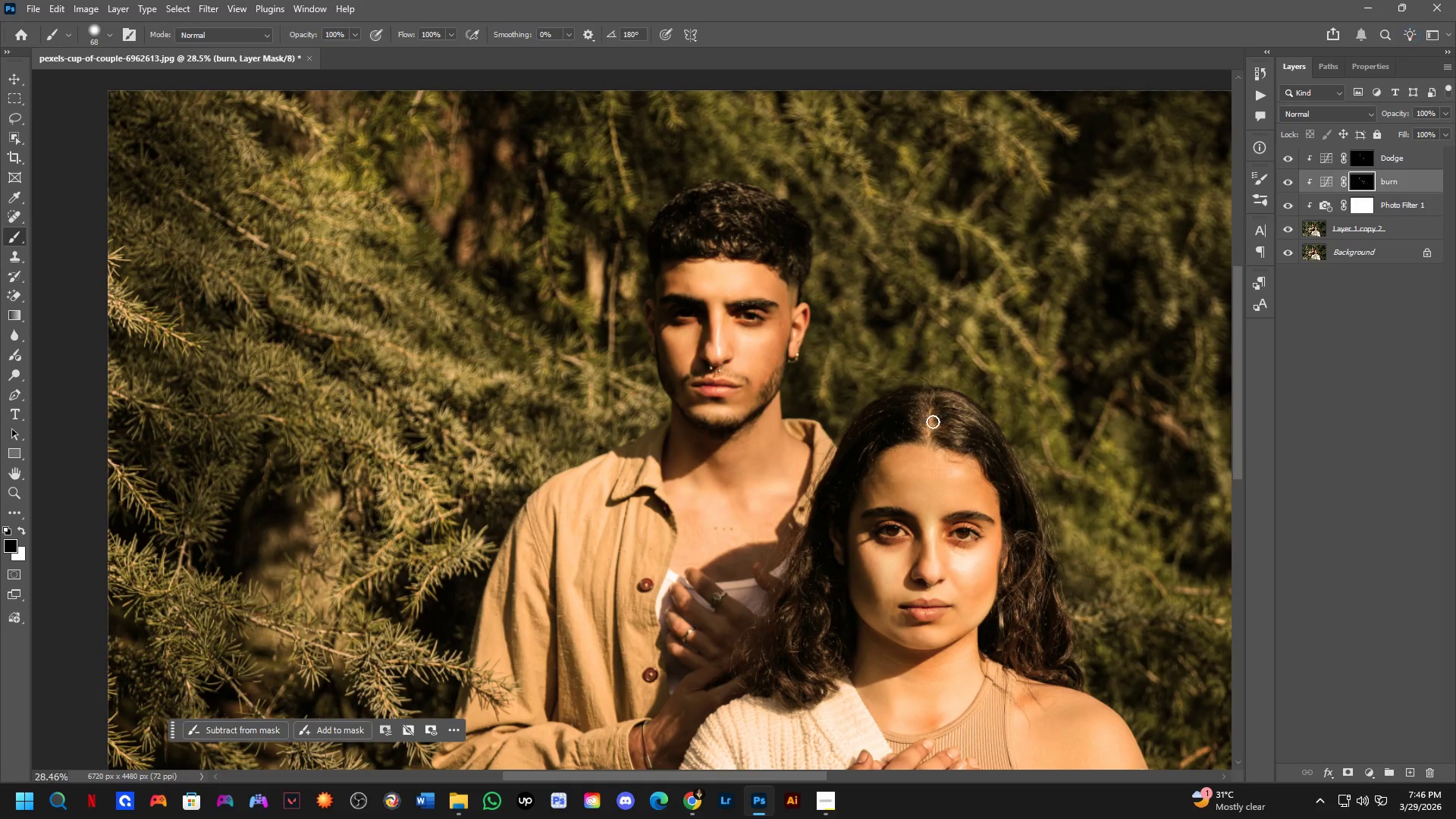 
hold_key(key=Space, duration=0.45)
 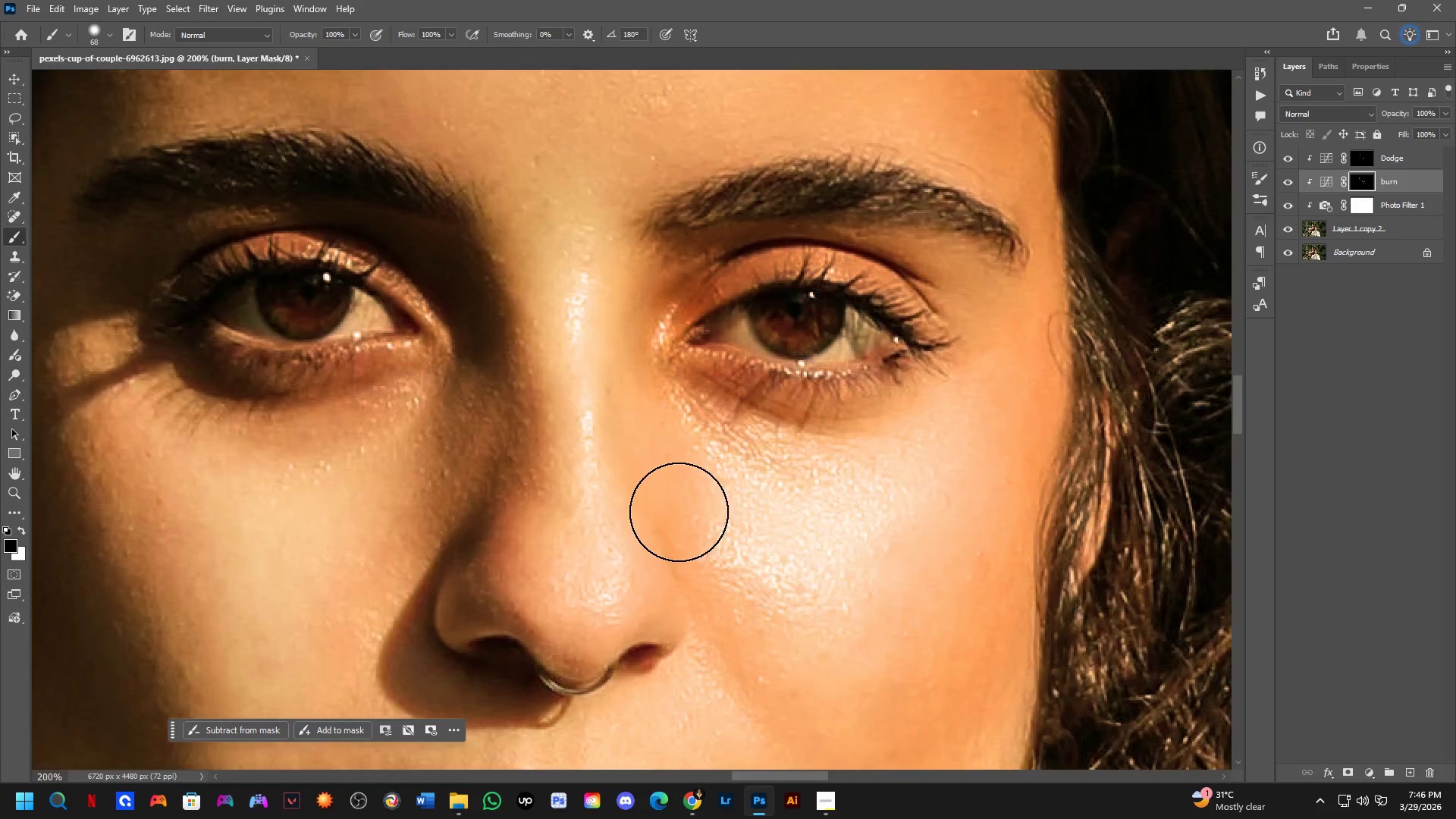 
left_click_drag(start_coordinate=[627, 300], to_coordinate=[710, 316])
 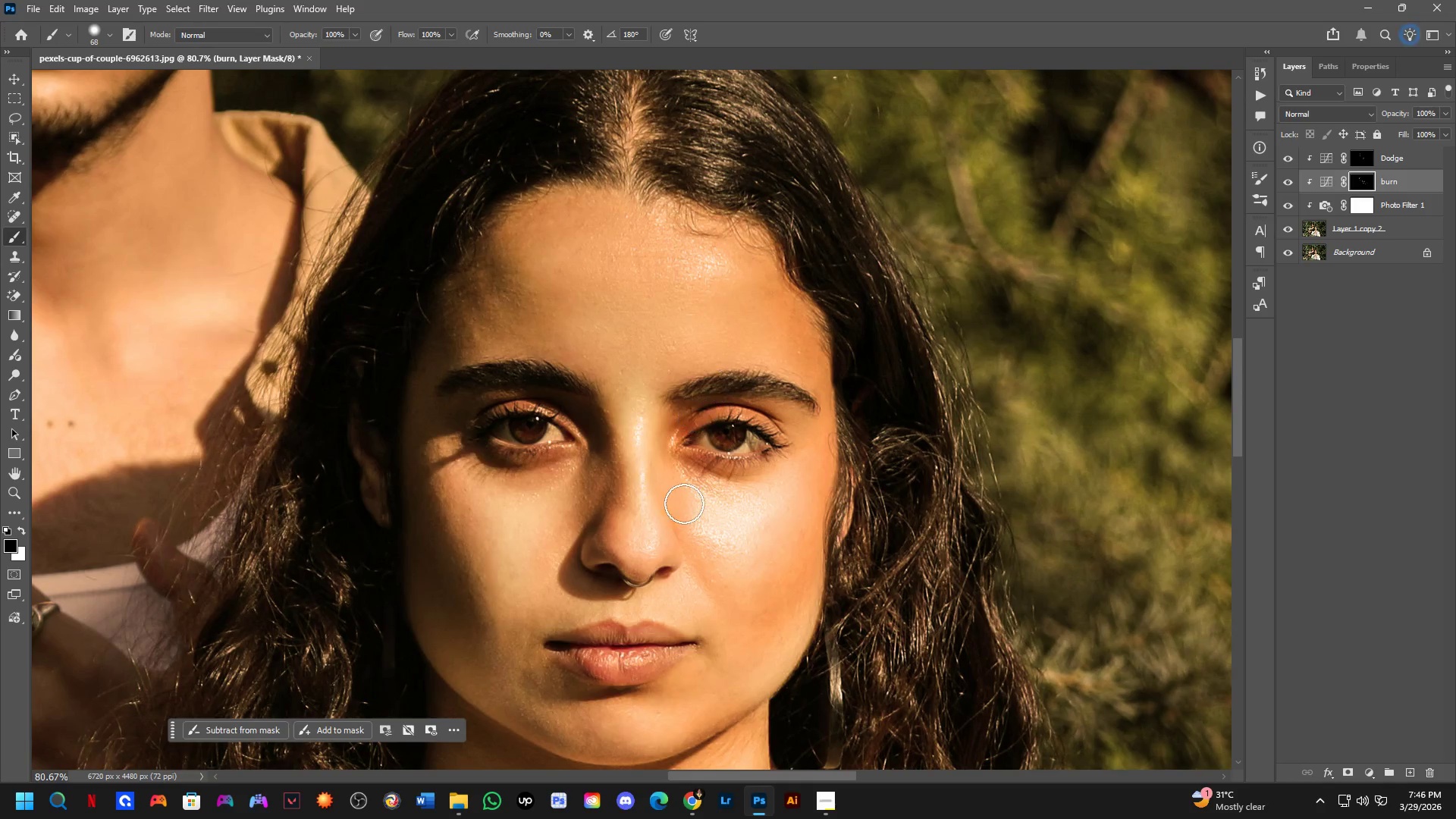 
scroll: coordinate [631, 300], scroll_direction: up, amount: 5.0
 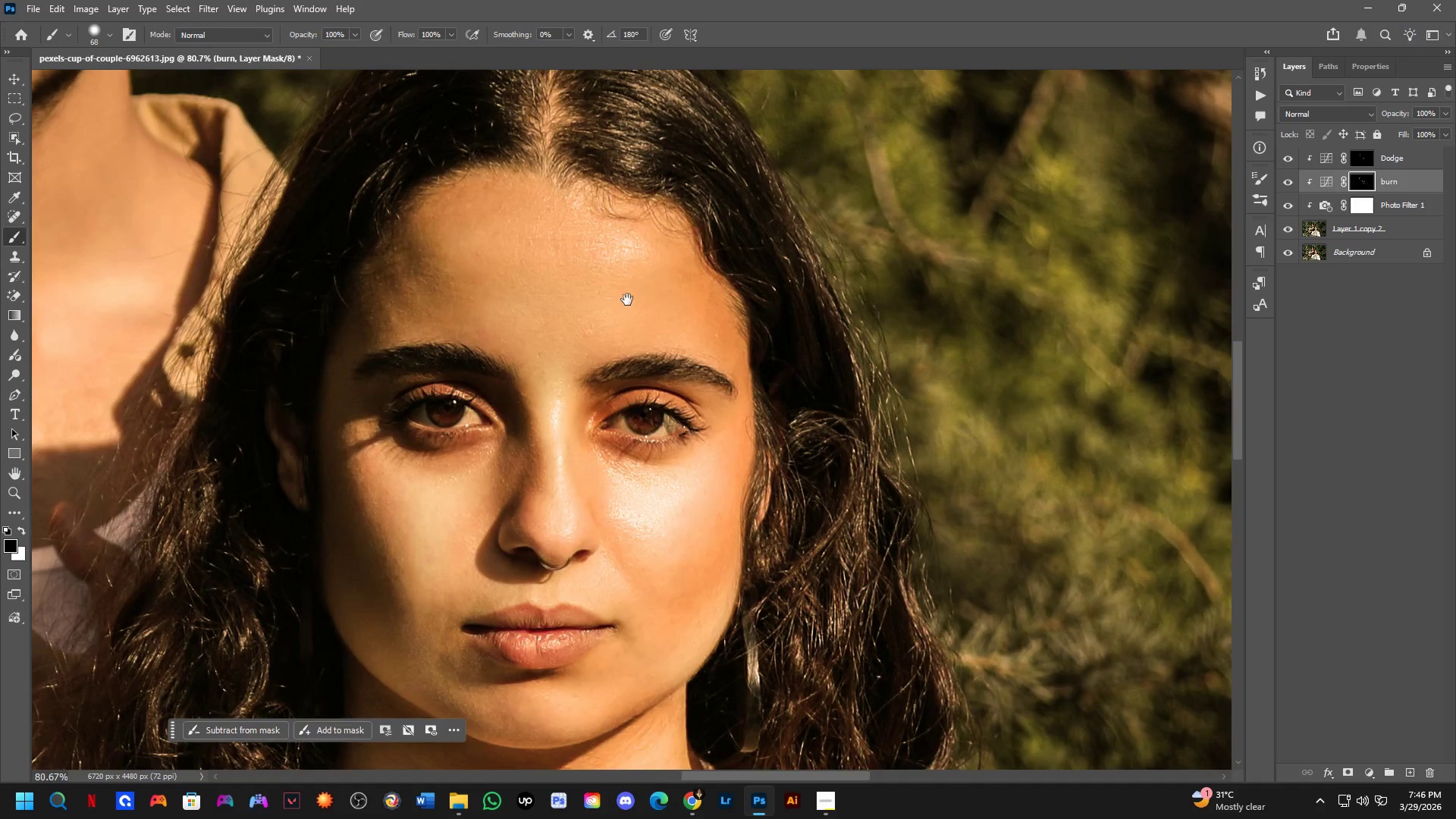 
key(Shift+ShiftLeft)
 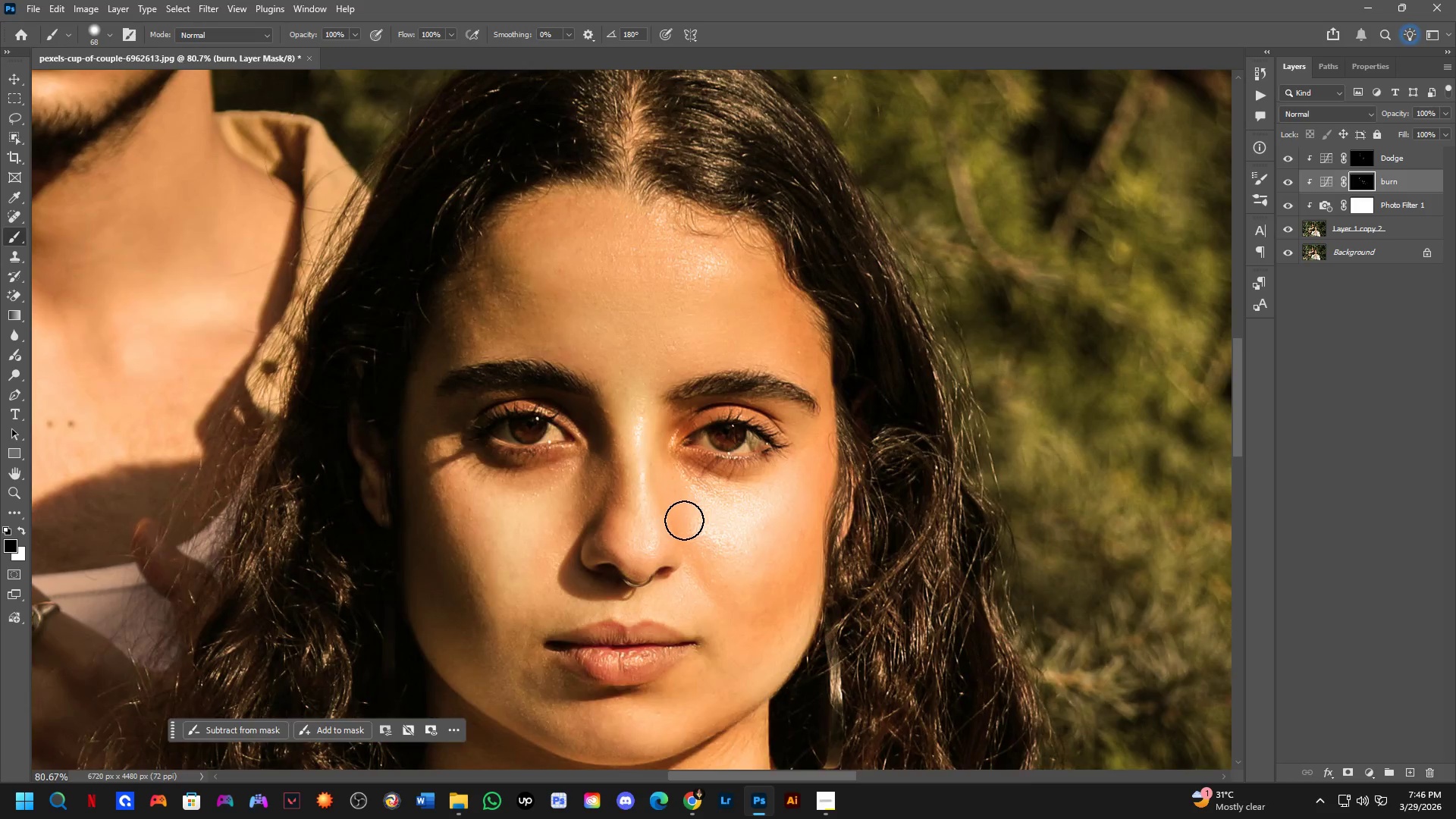 
key(Shift+ShiftLeft)
 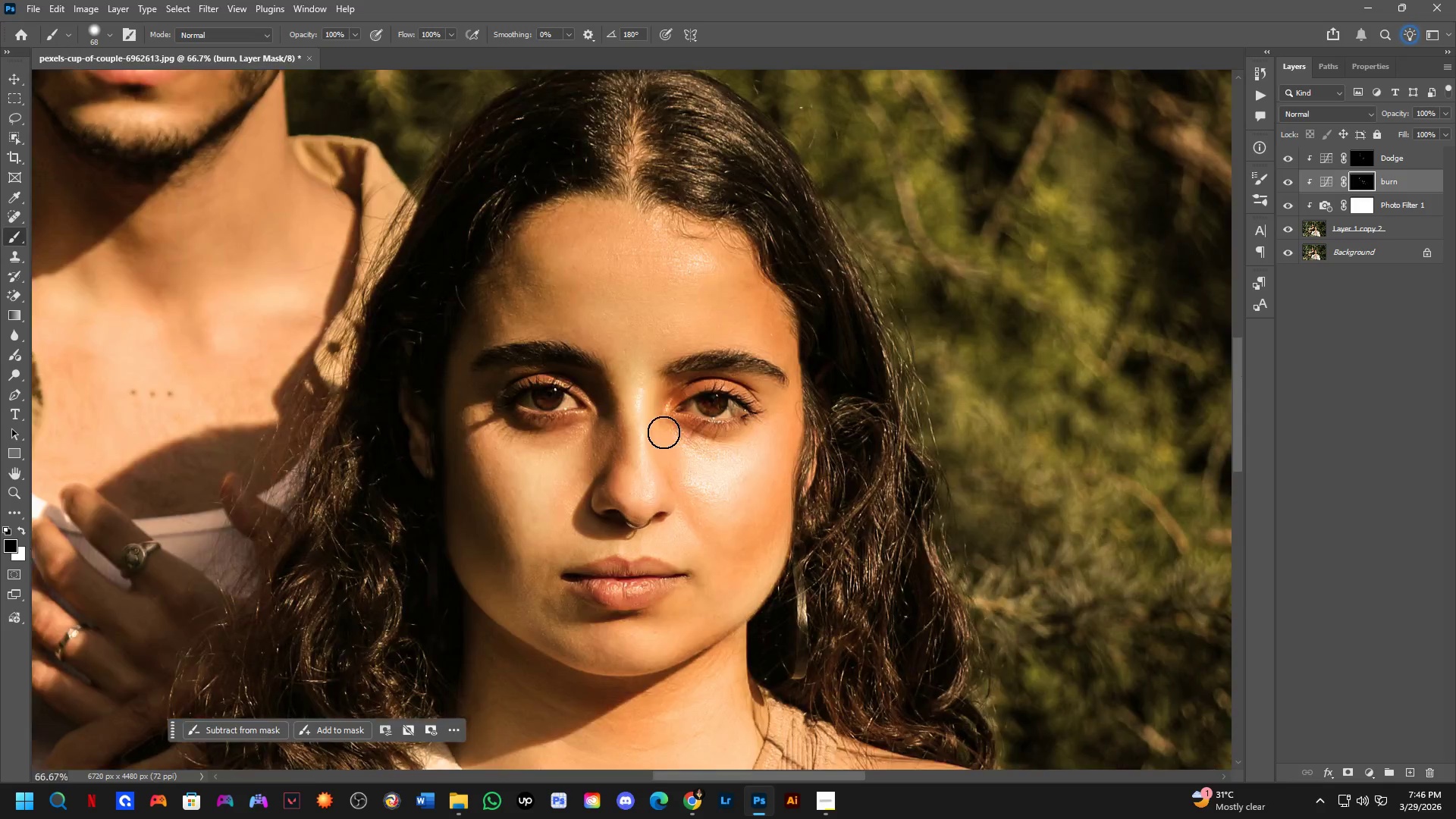 
hold_key(key=Space, duration=0.45)
 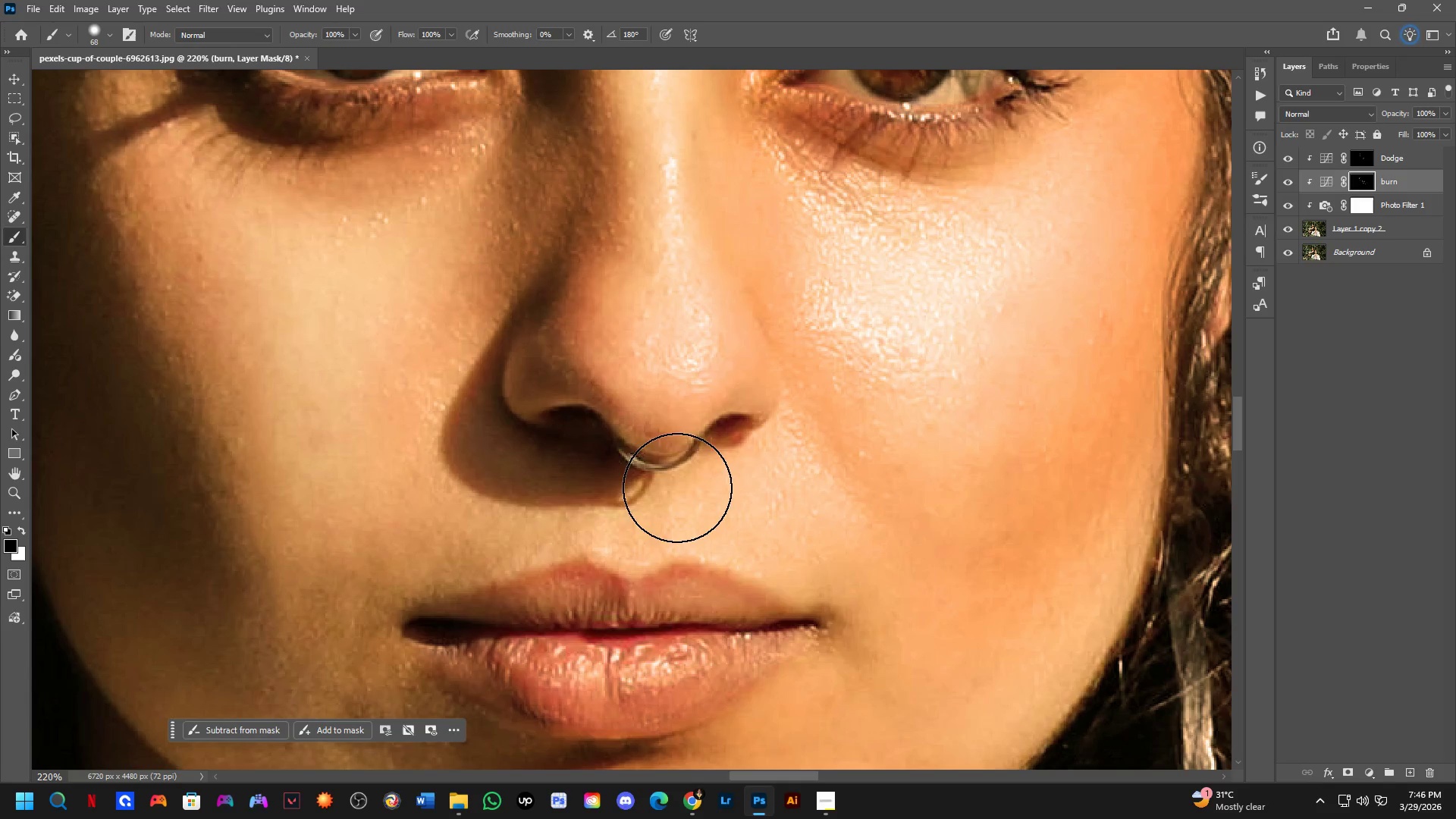 
left_click_drag(start_coordinate=[673, 509], to_coordinate=[685, 456])
 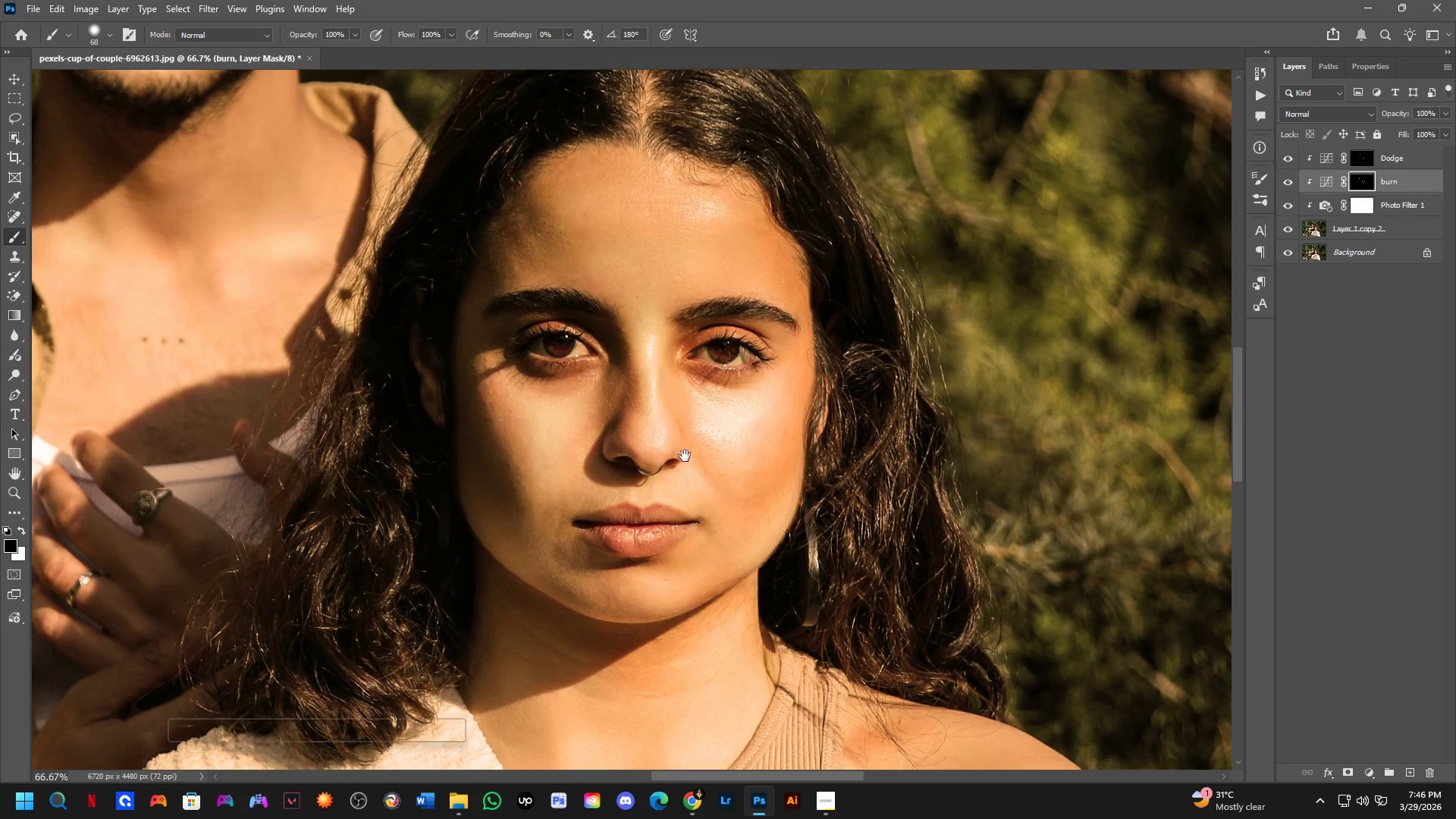 
scroll: coordinate [668, 450], scroll_direction: none, amount: 0.0
 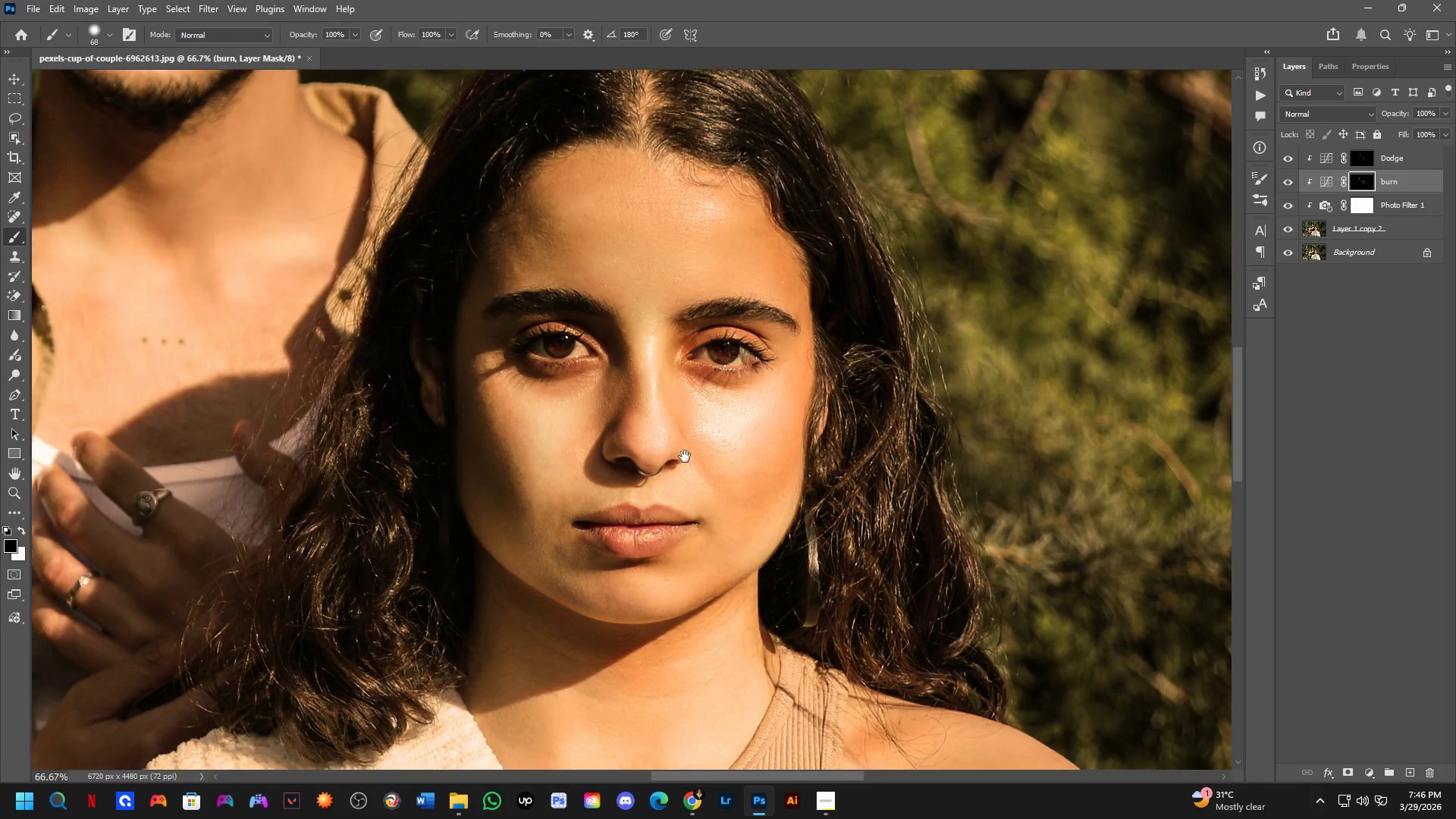 
key(Shift+ShiftLeft)
 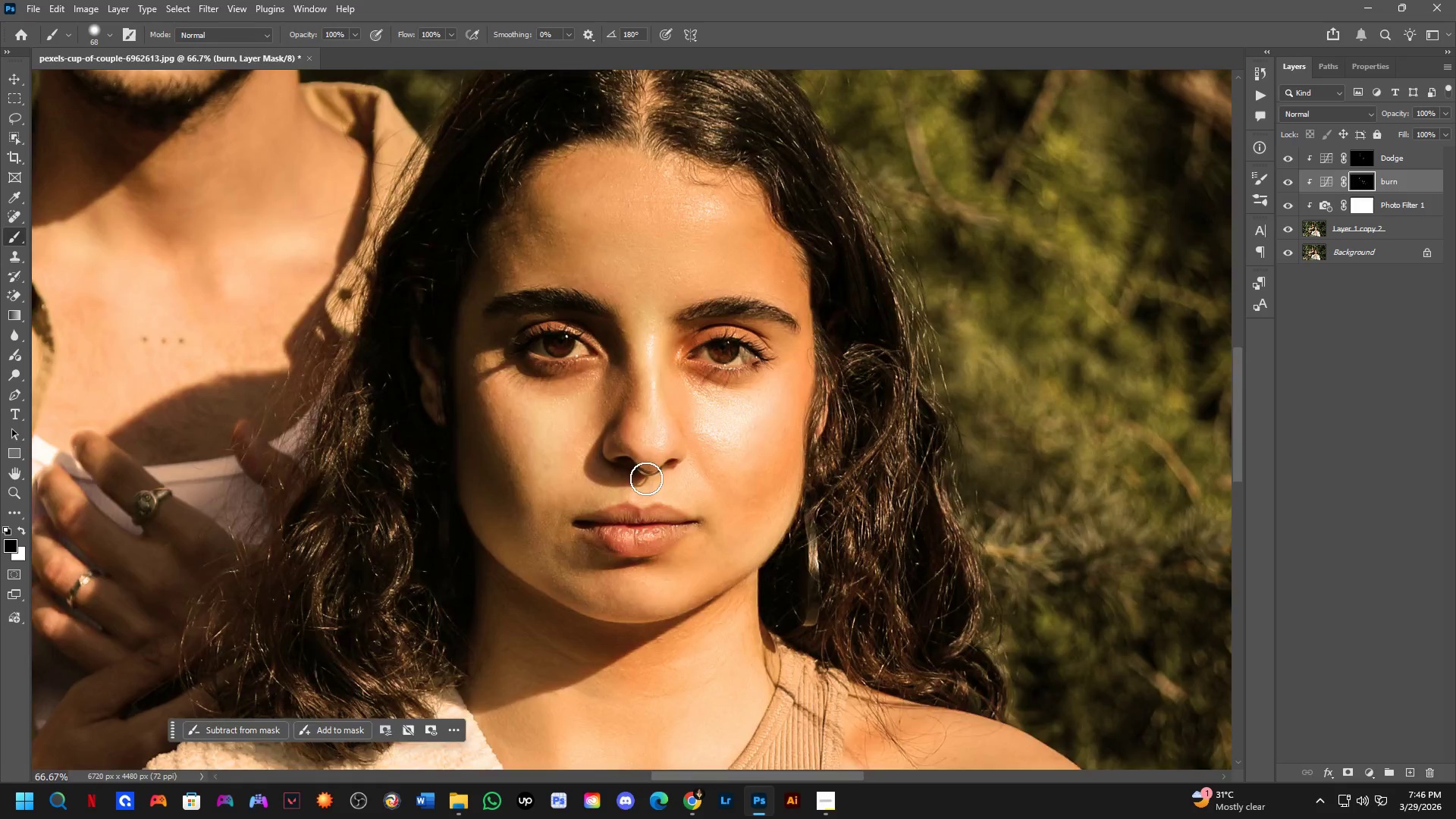 
scroll: coordinate [645, 479], scroll_direction: up, amount: 3.0
 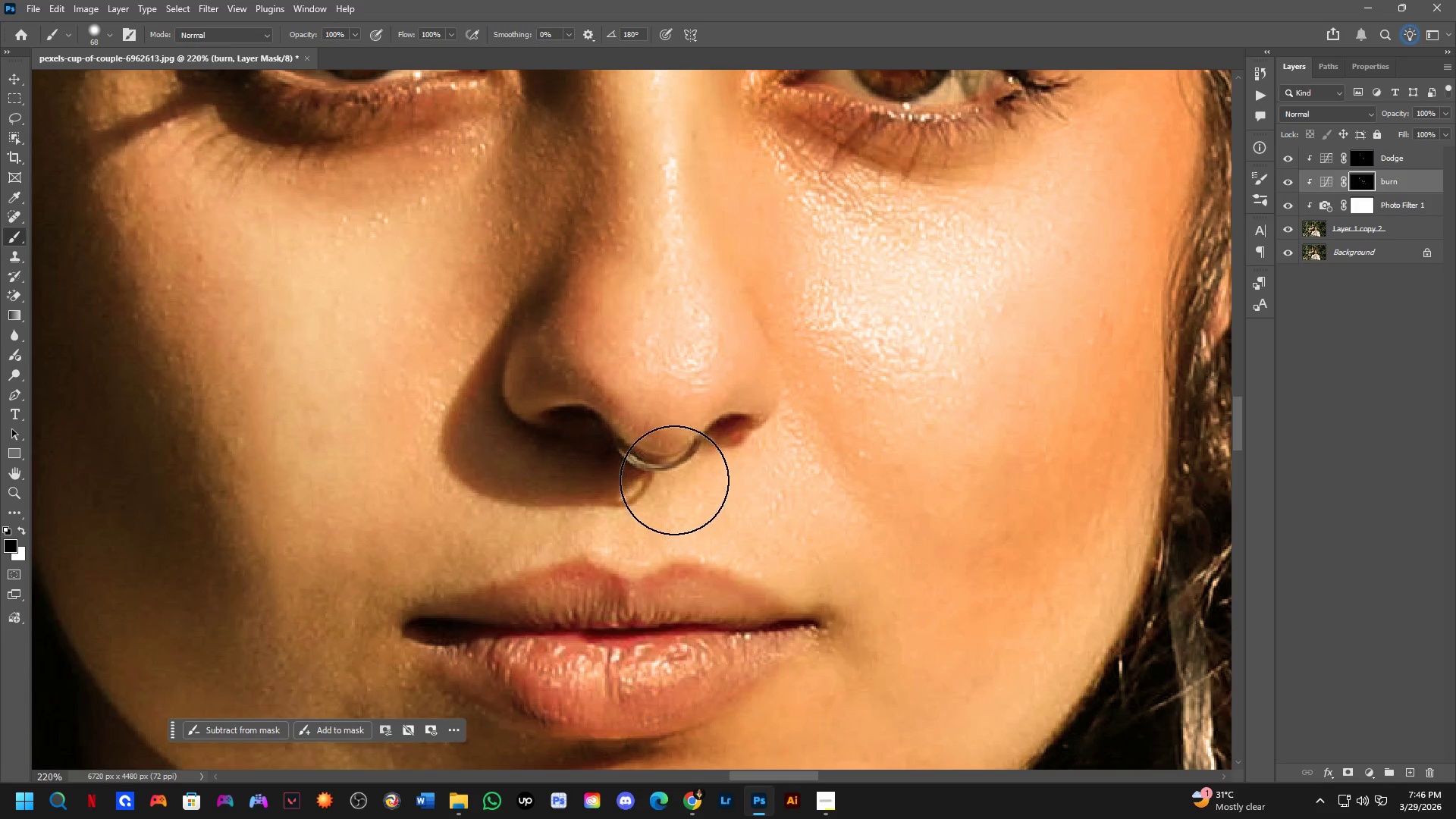 
hold_key(key=Space, duration=0.45)
 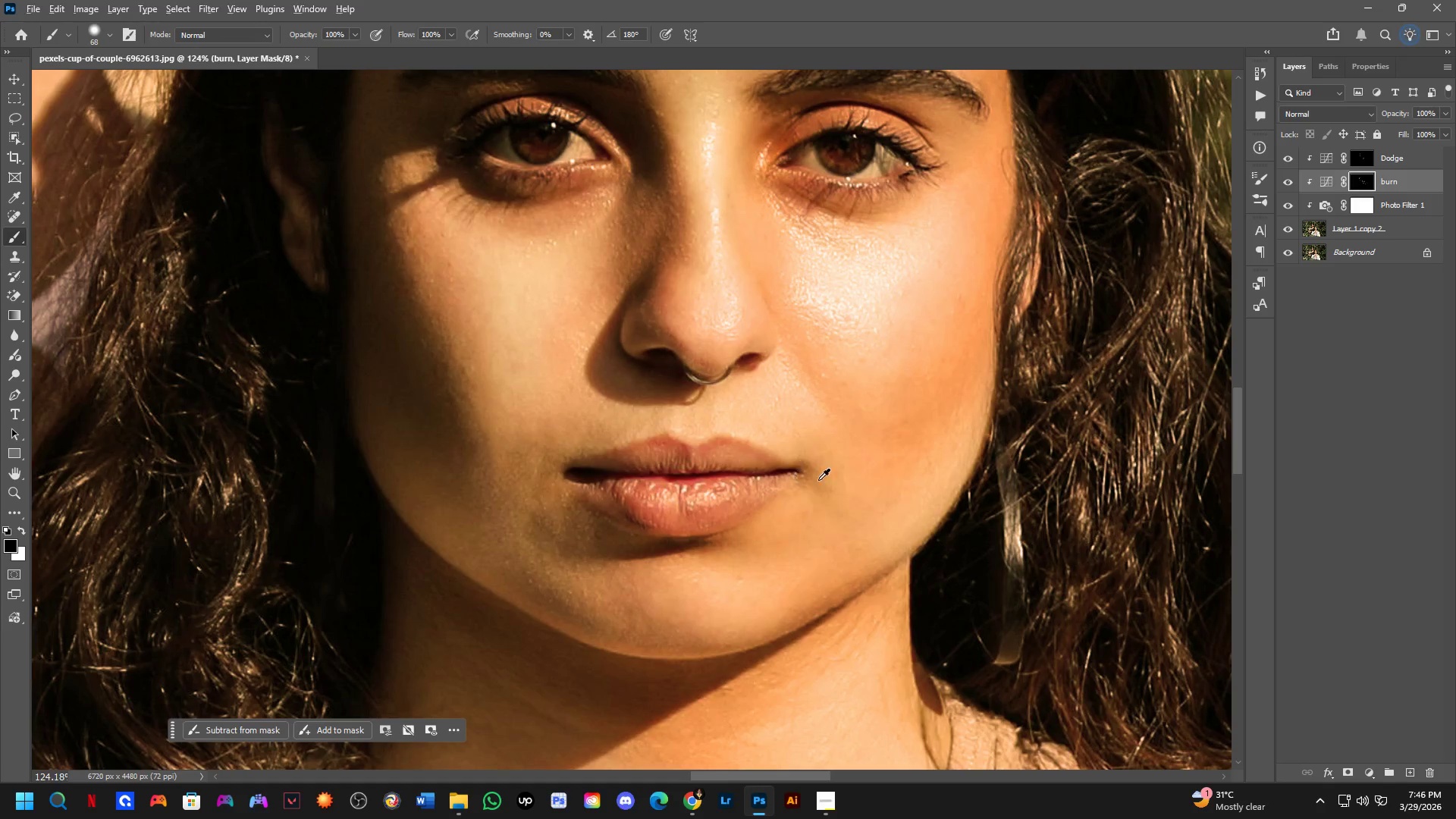 
left_click_drag(start_coordinate=[701, 513], to_coordinate=[745, 422])
 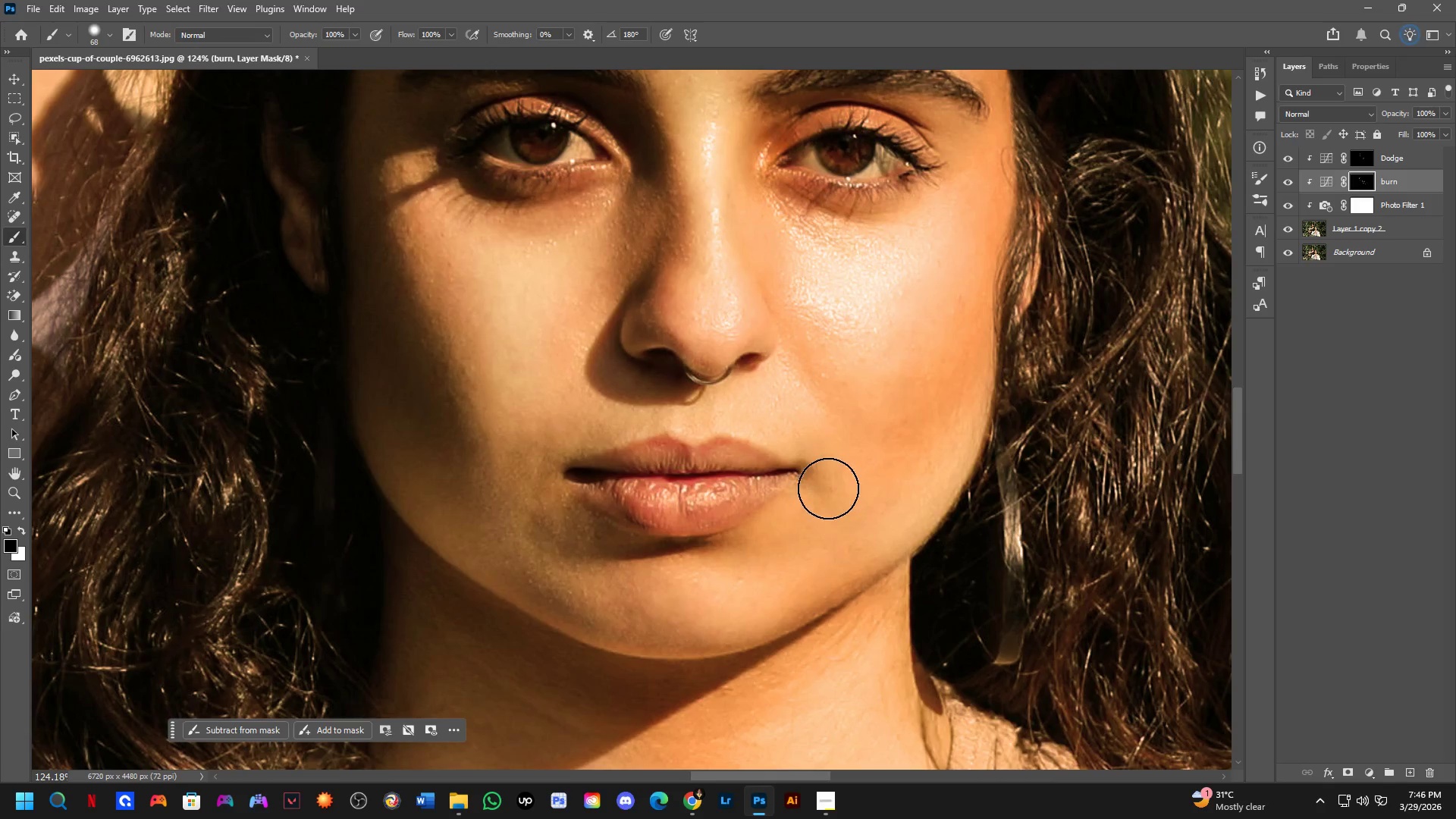 
scroll: coordinate [674, 480], scroll_direction: down, amount: 6.0
 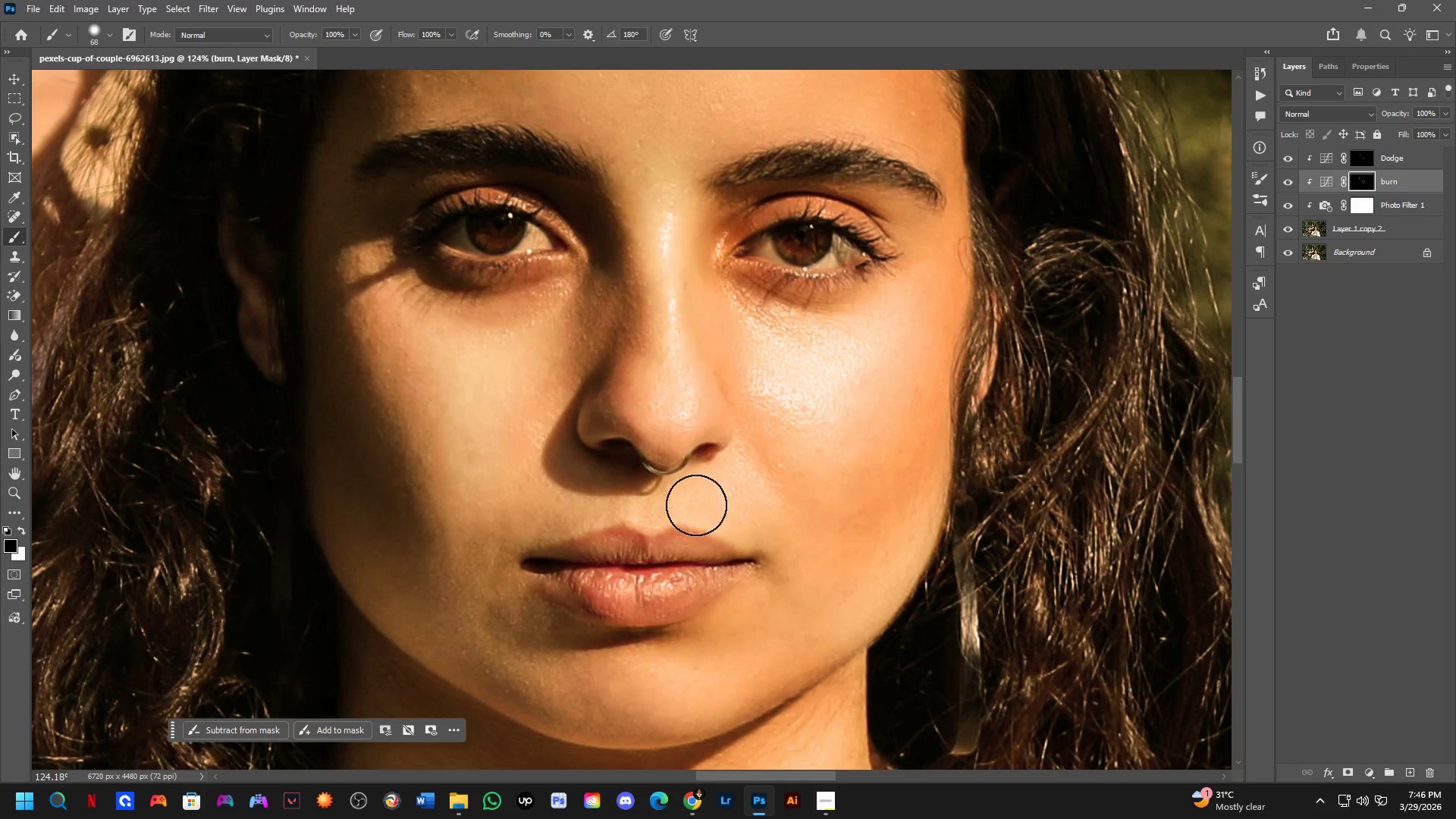 
hold_key(key=AltLeft, duration=0.52)
 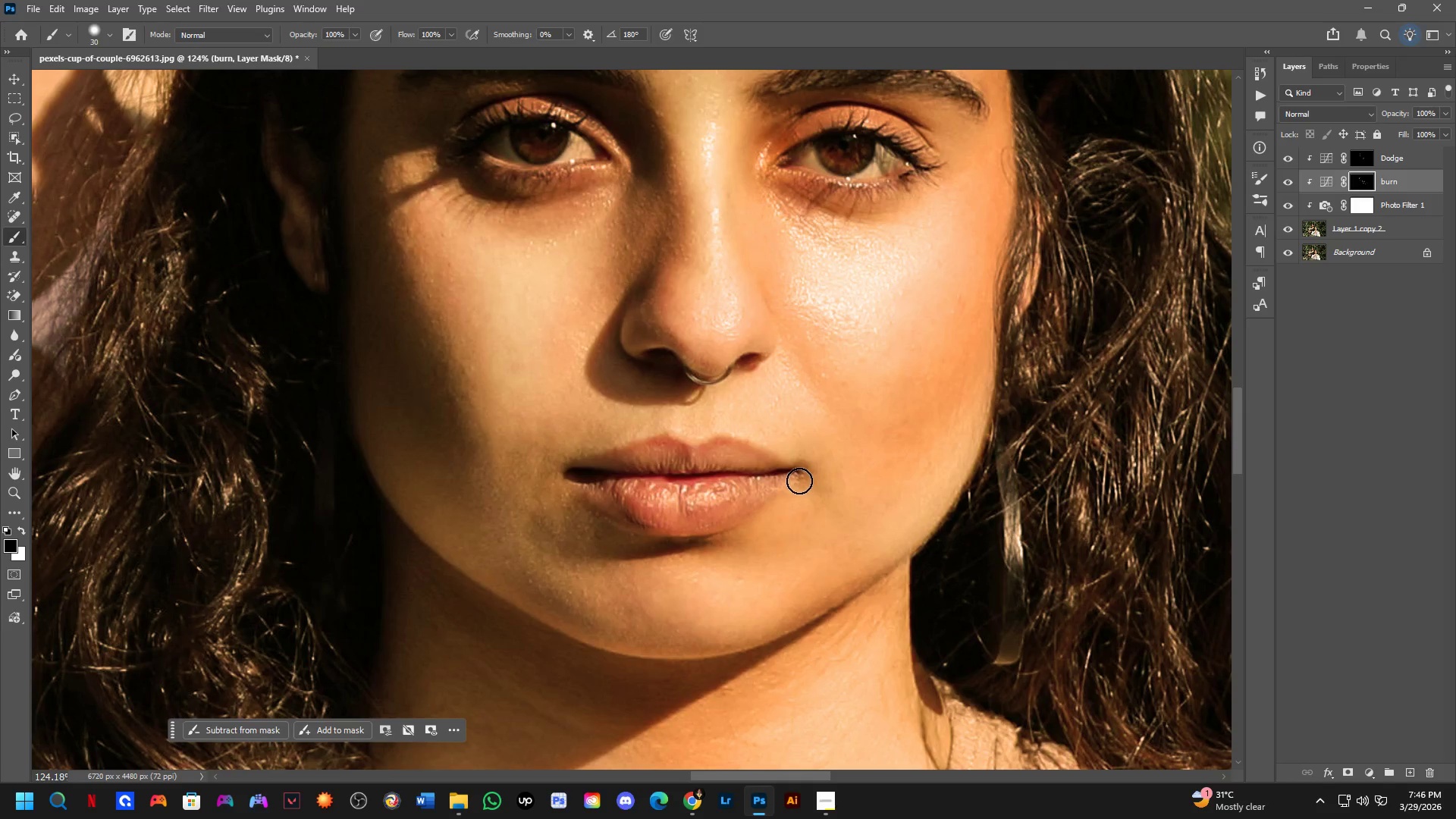 
hold_key(key=AltLeft, duration=0.41)
 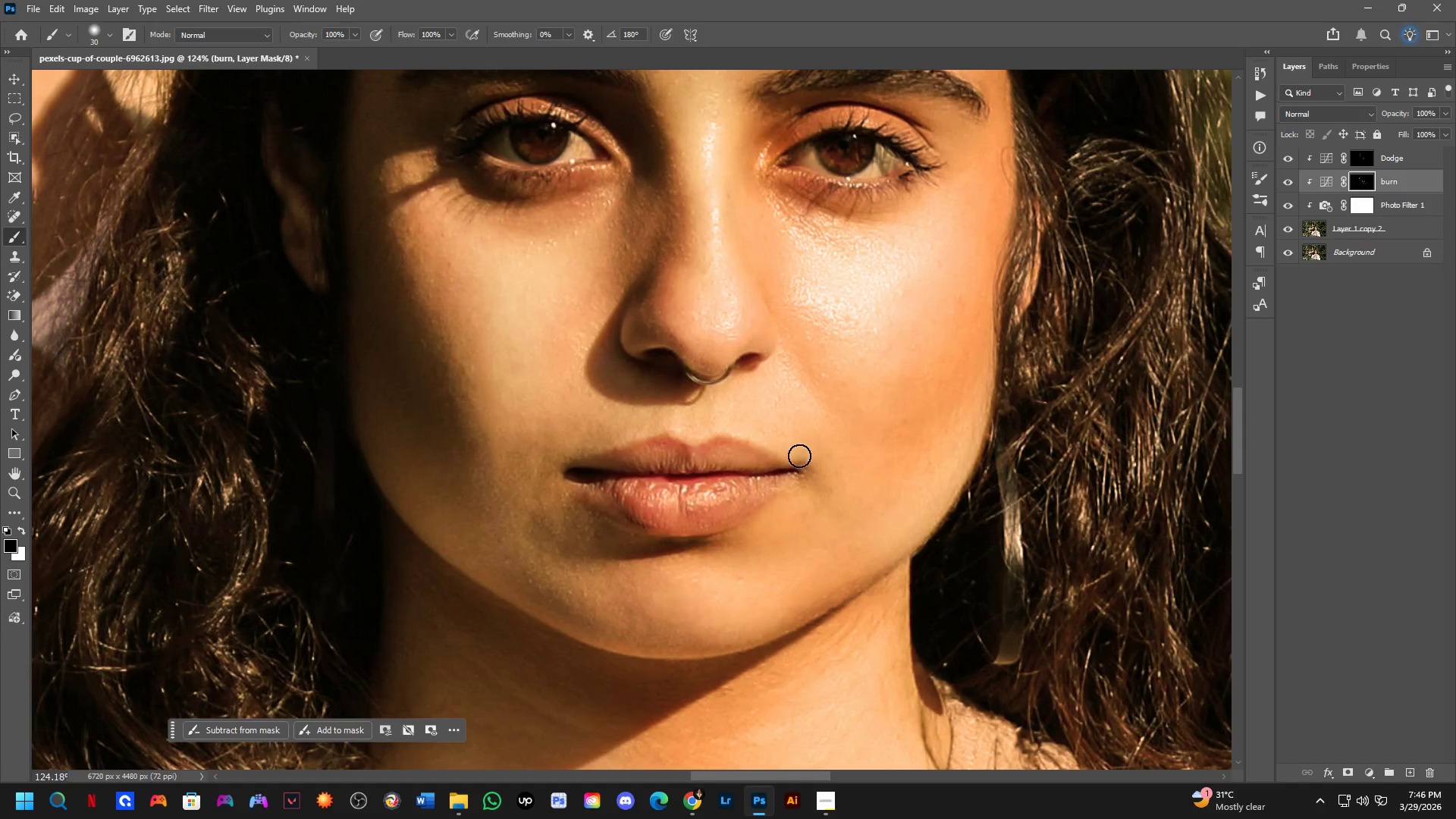 
scroll: coordinate [795, 474], scroll_direction: up, amount: 8.0
 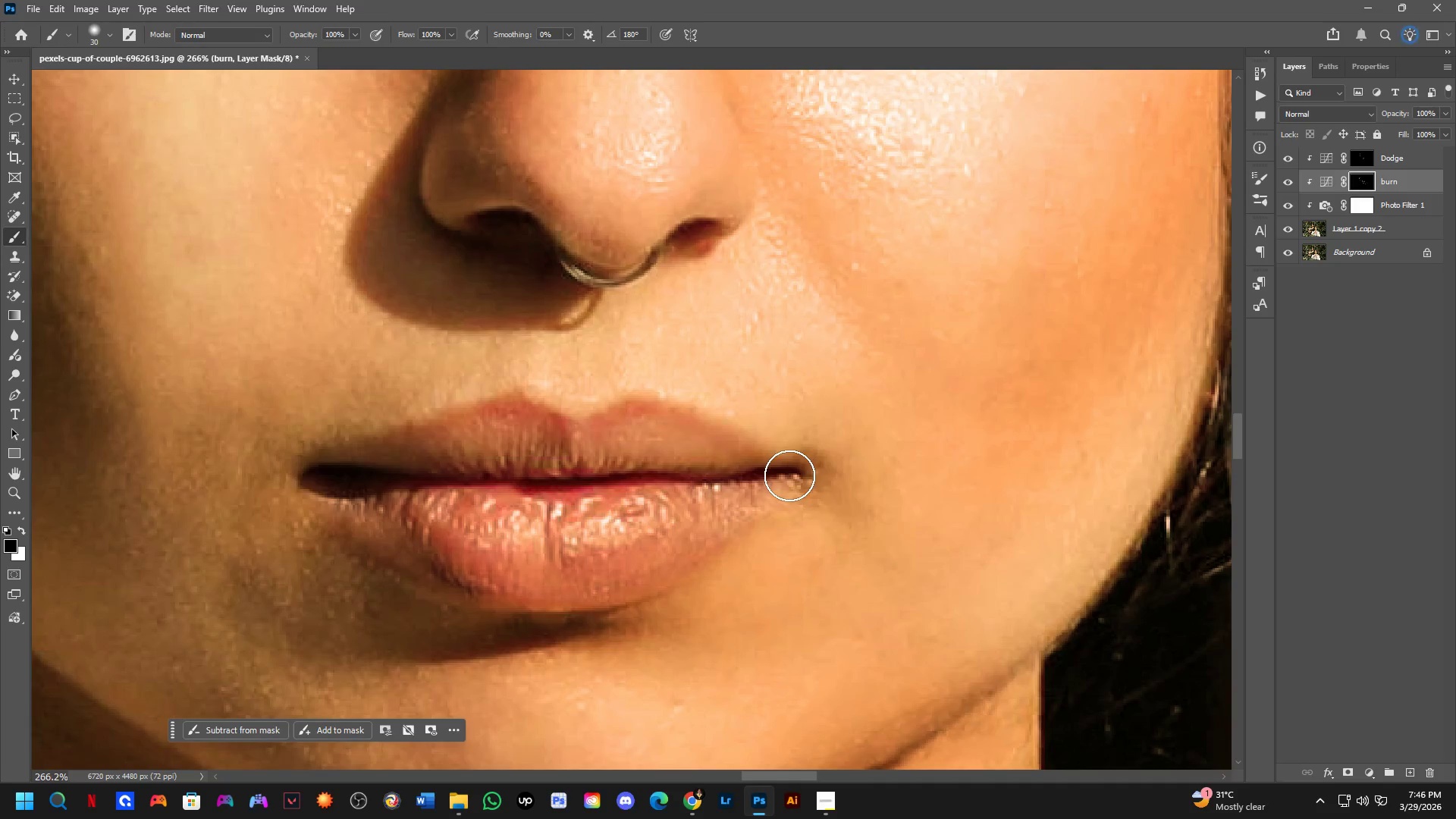 
hold_key(key=AltLeft, duration=0.89)
 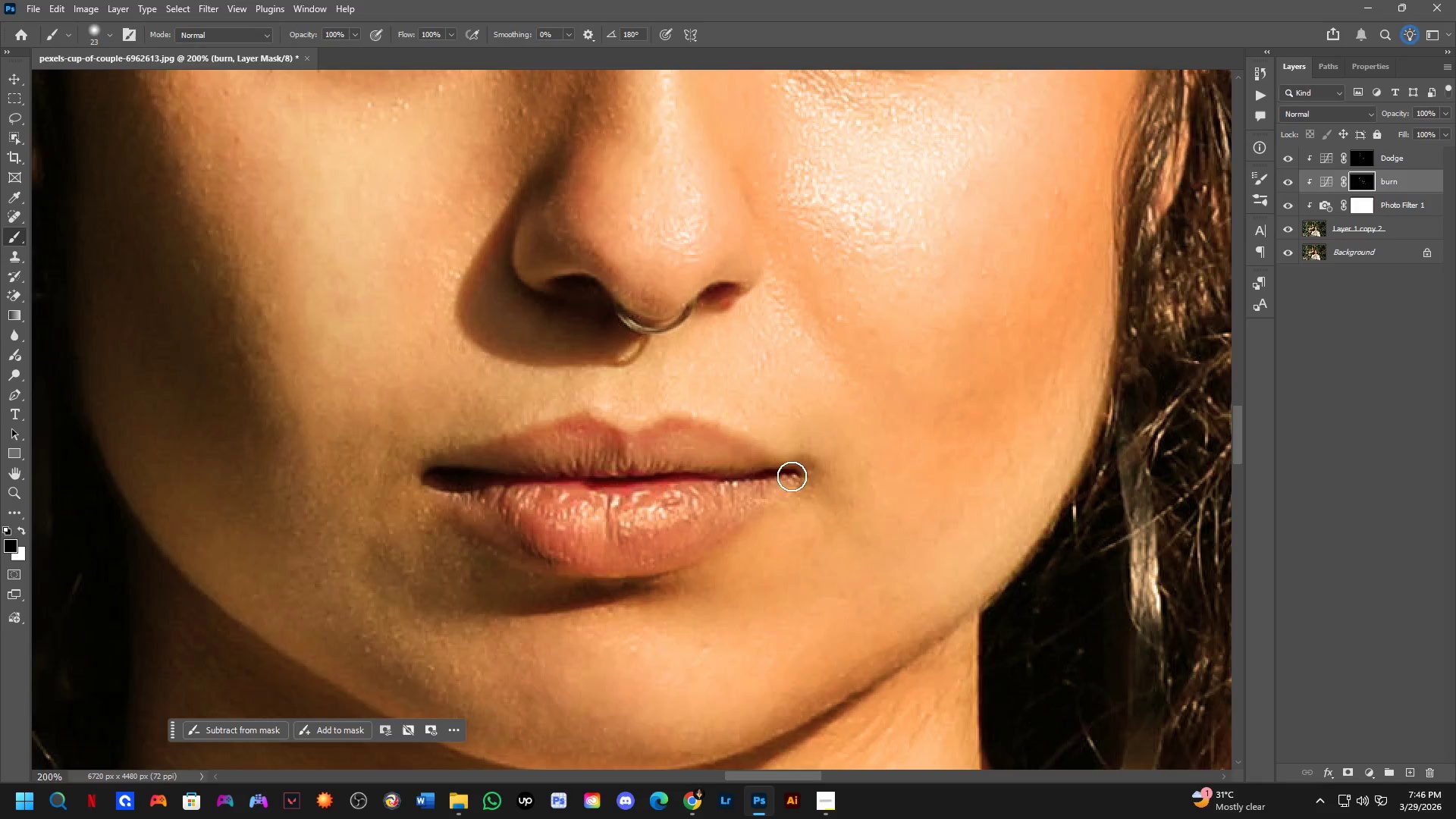 
scroll: coordinate [791, 476], scroll_direction: down, amount: 3.0
 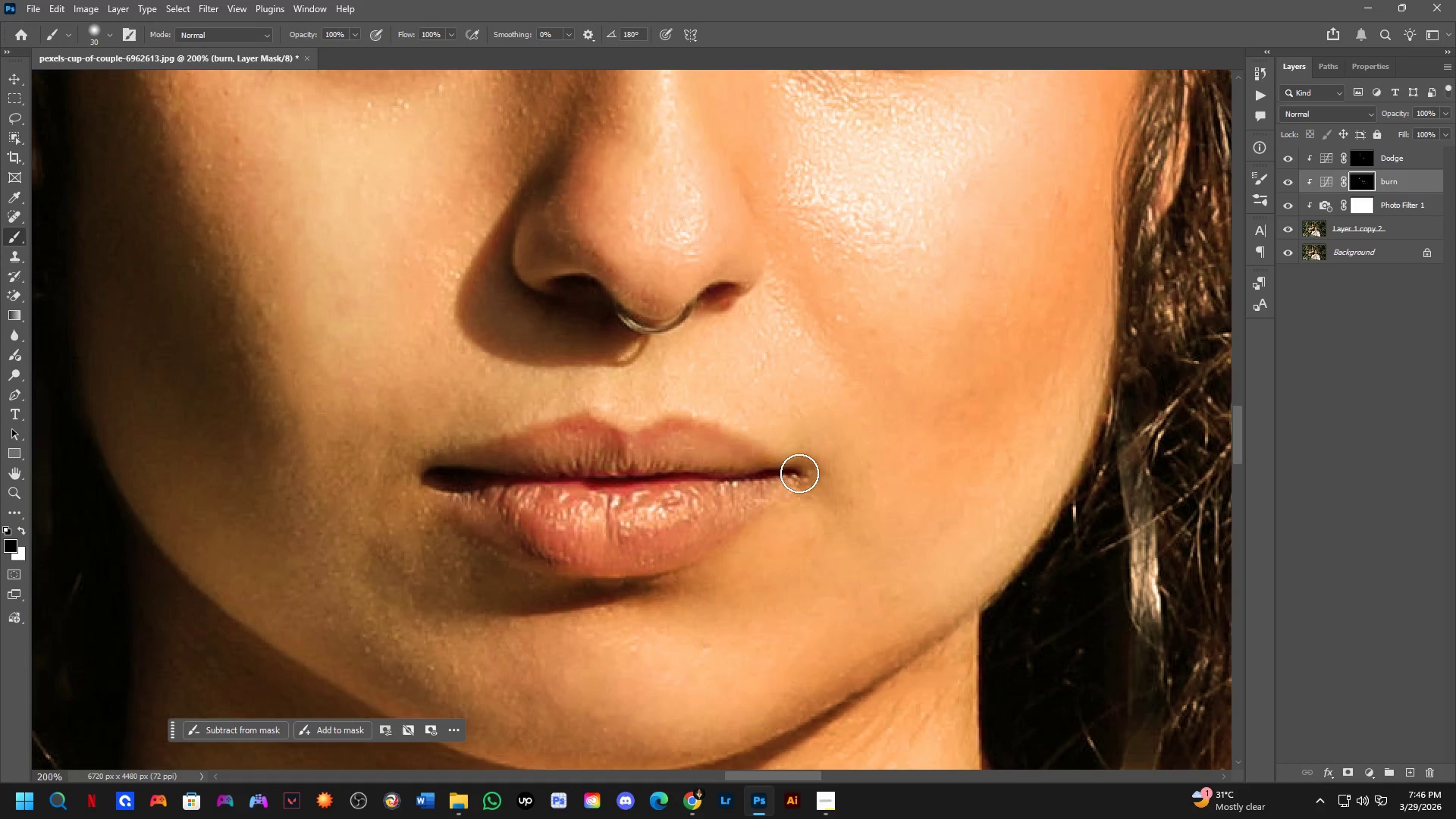 
hold_key(key=Space, duration=0.45)
 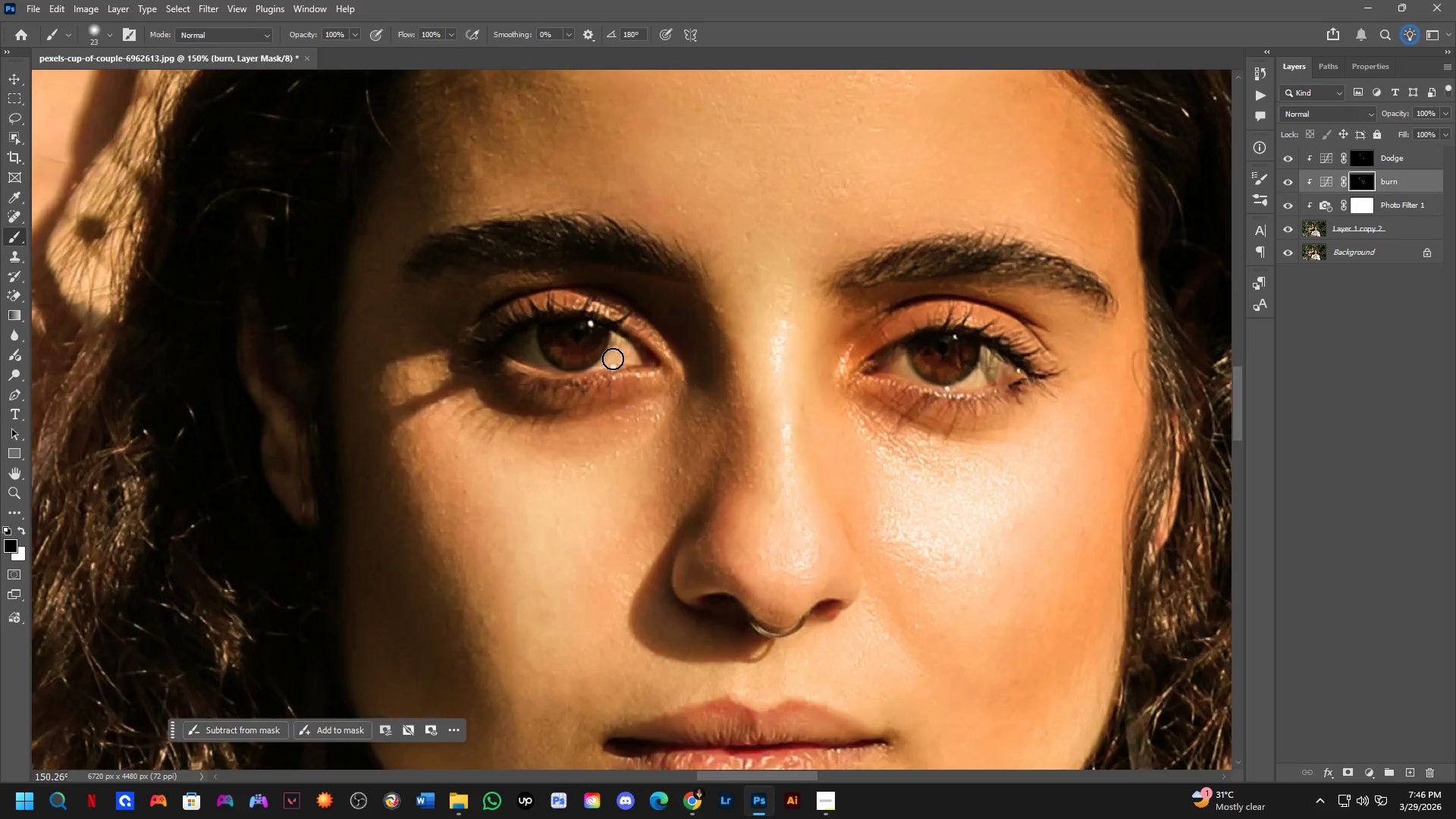 
left_click_drag(start_coordinate=[744, 374], to_coordinate=[751, 526])
 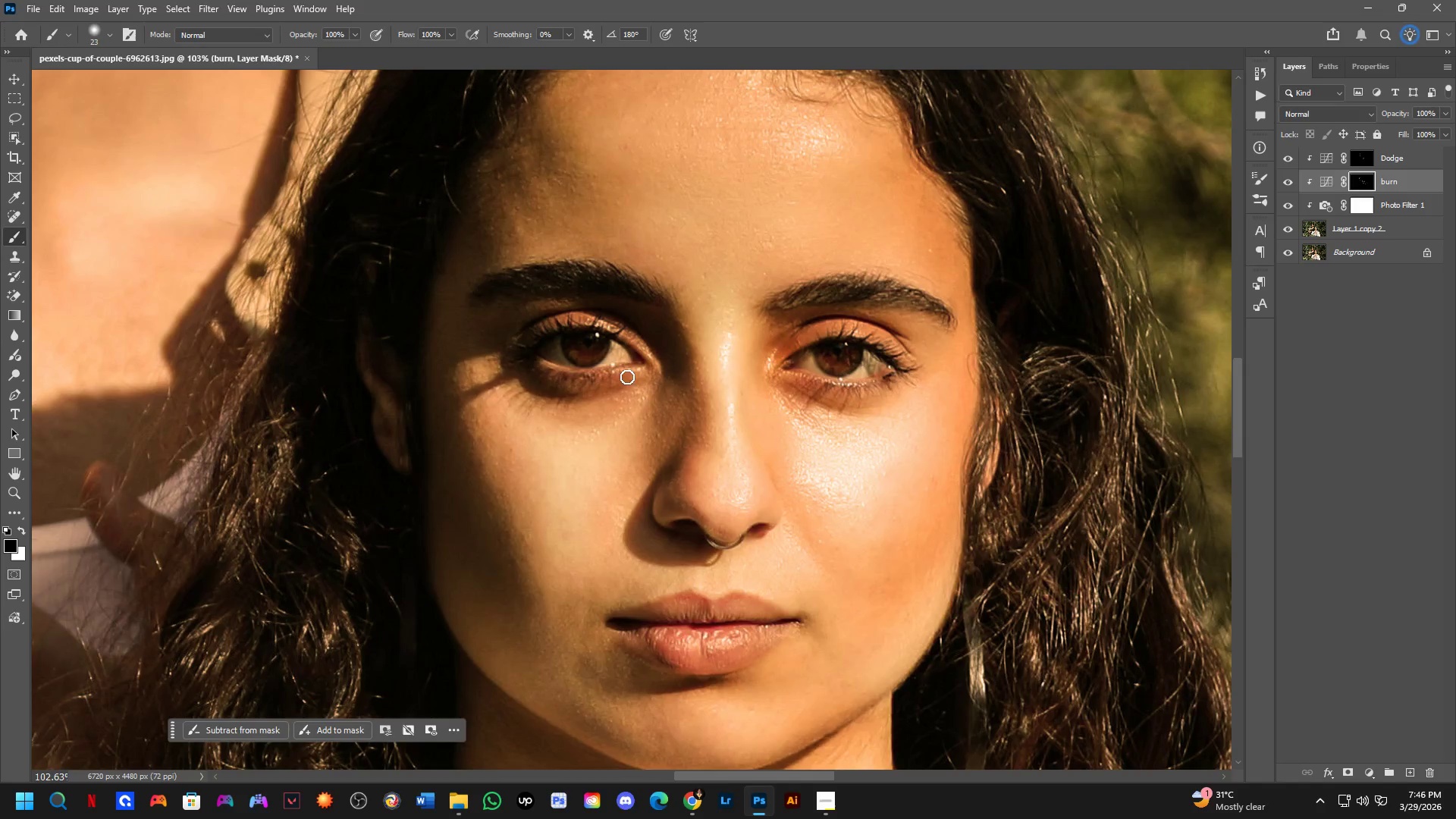 
scroll: coordinate [783, 458], scroll_direction: down, amount: 7.0
 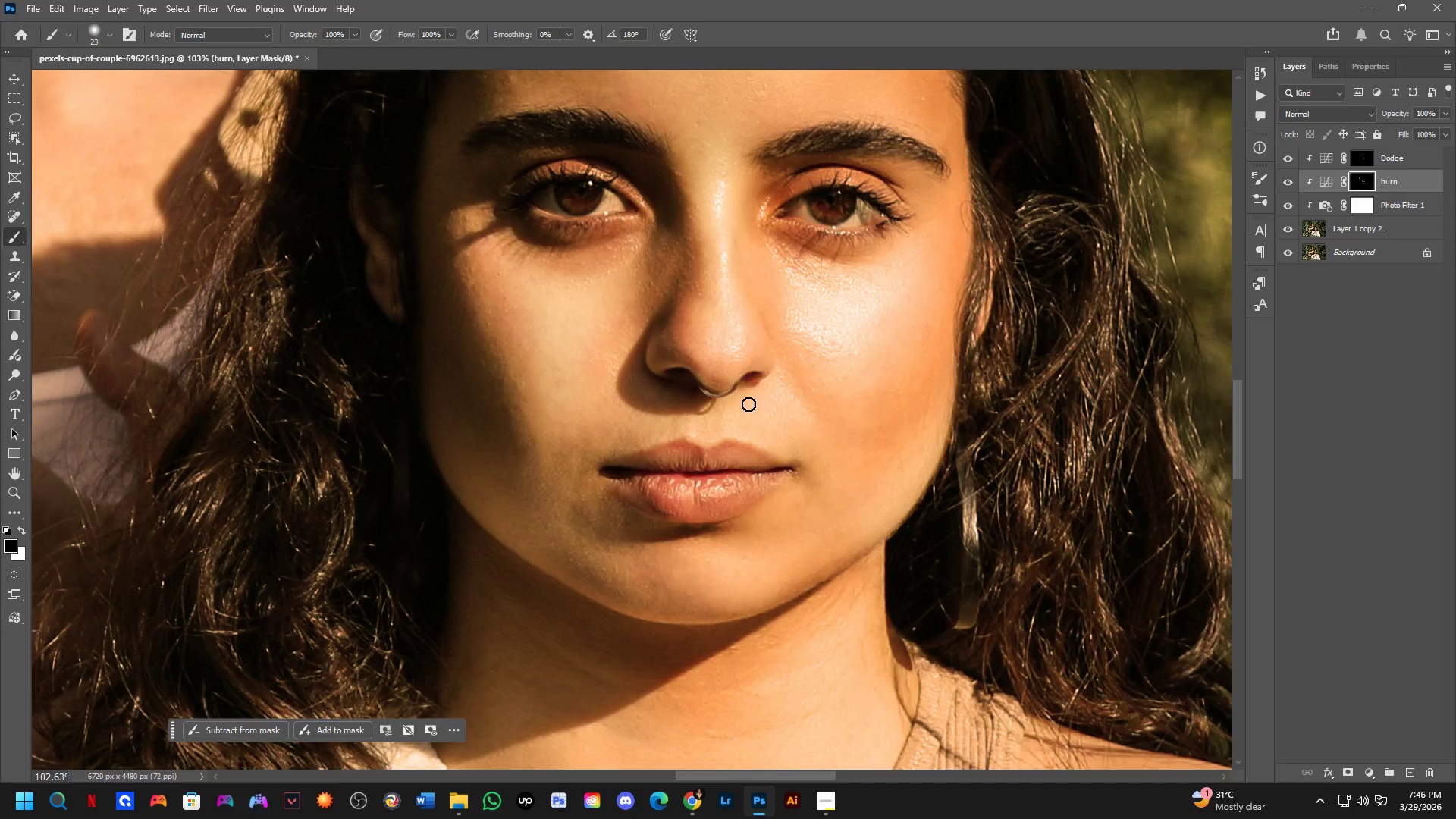 
left_click_drag(start_coordinate=[619, 371], to_coordinate=[615, 371])
 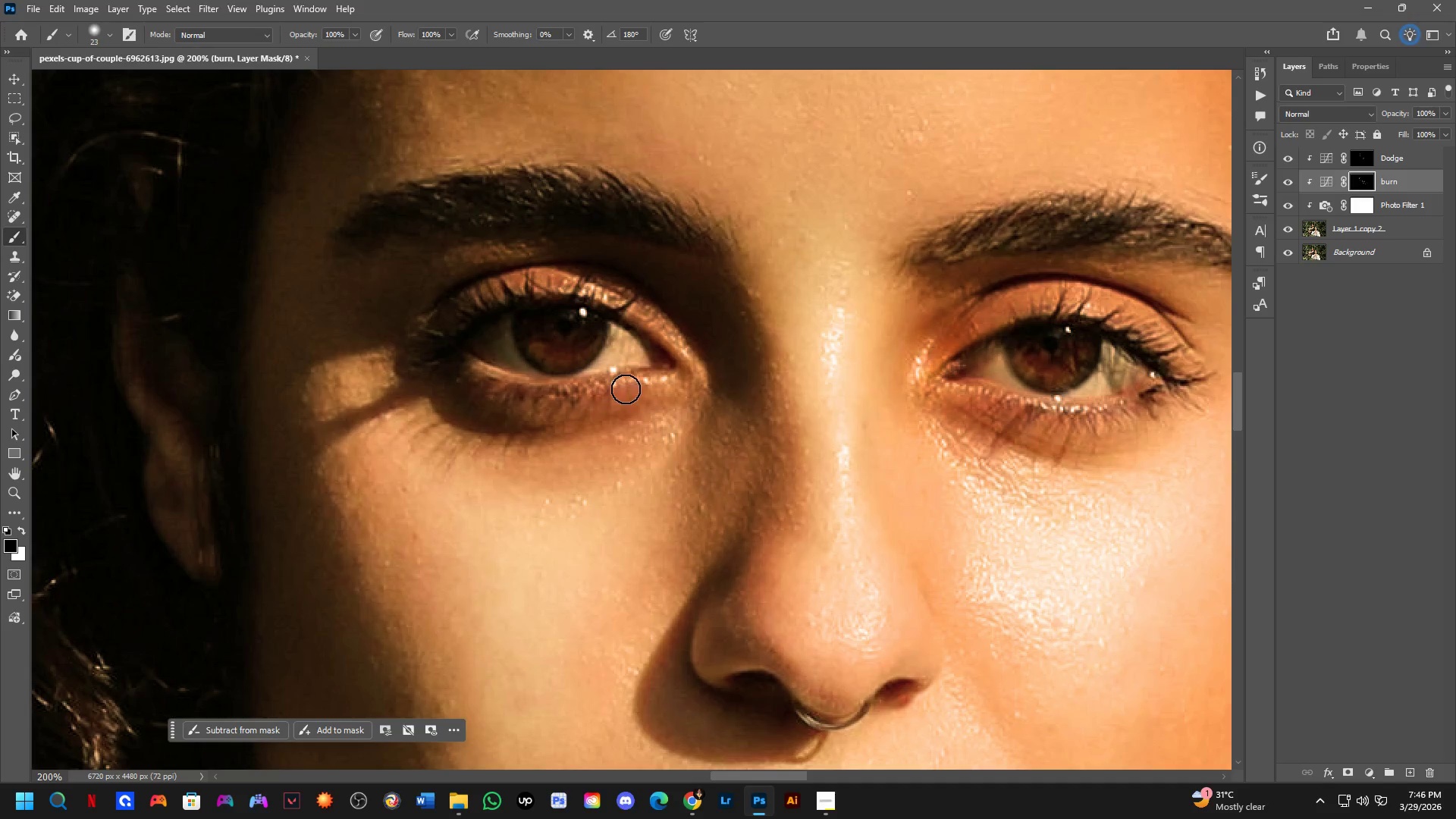 
scroll: coordinate [613, 358], scroll_direction: up, amount: 7.0
 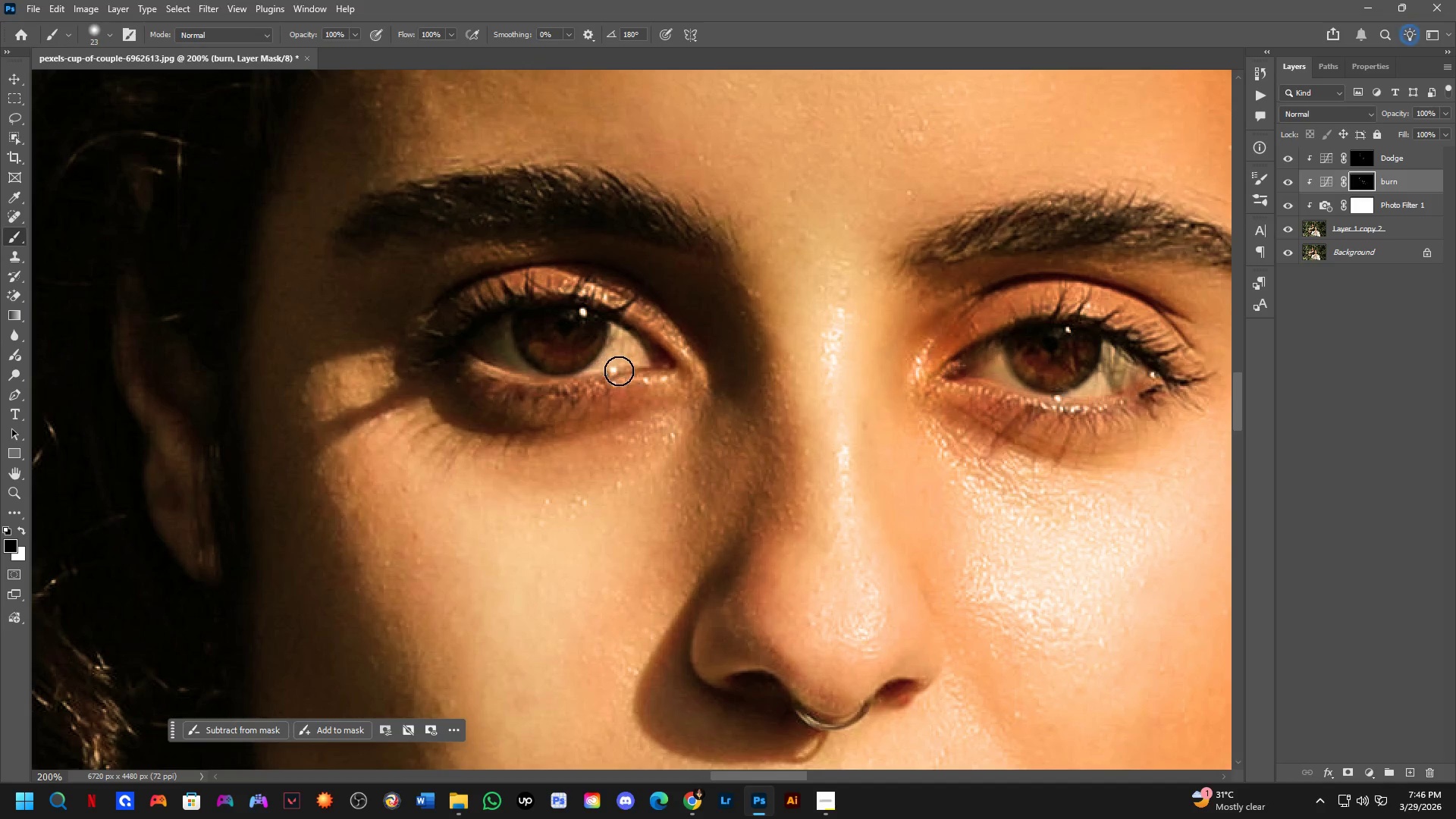 
key(Control+ControlLeft)
 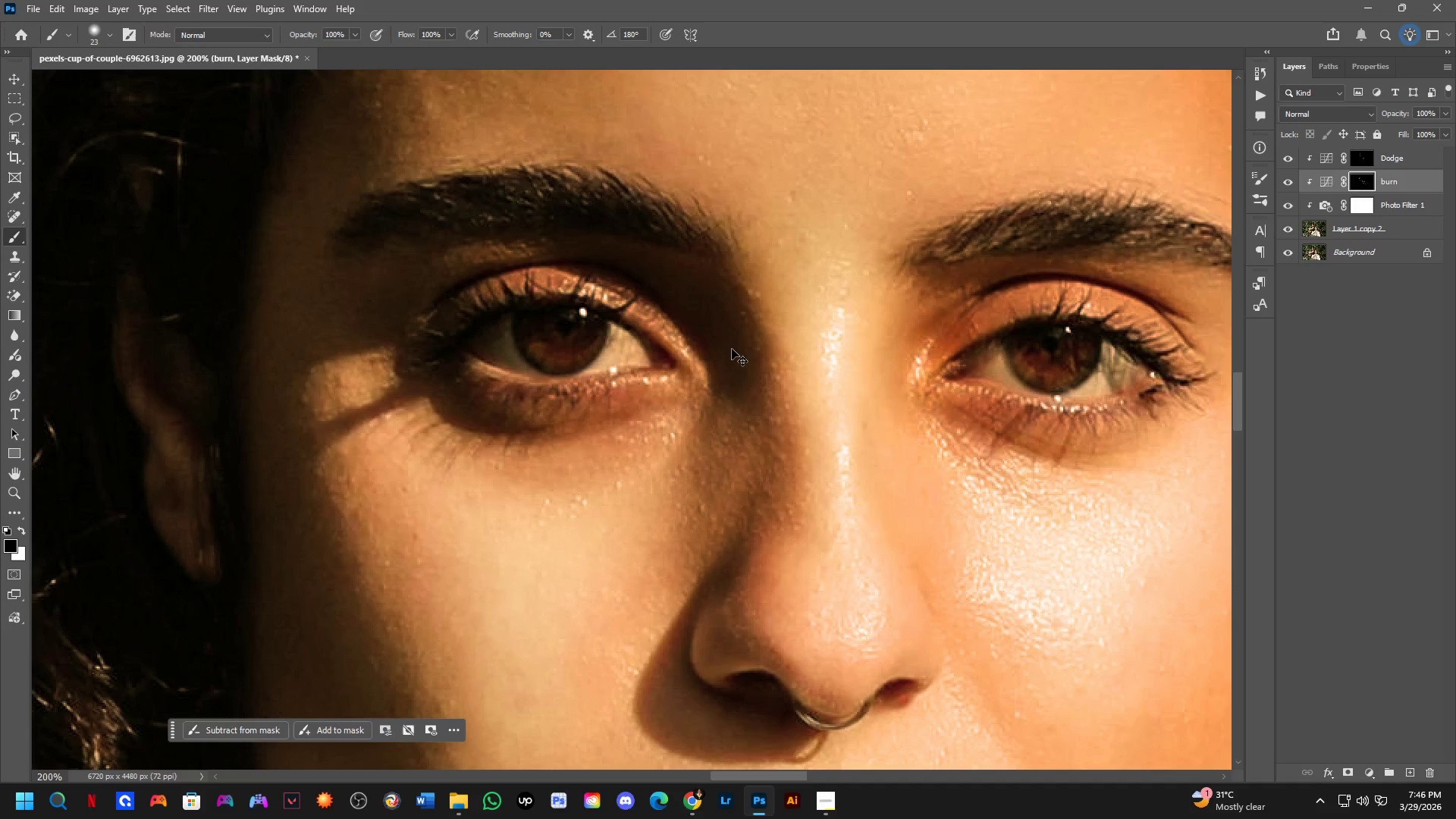 
key(Control+Z)
 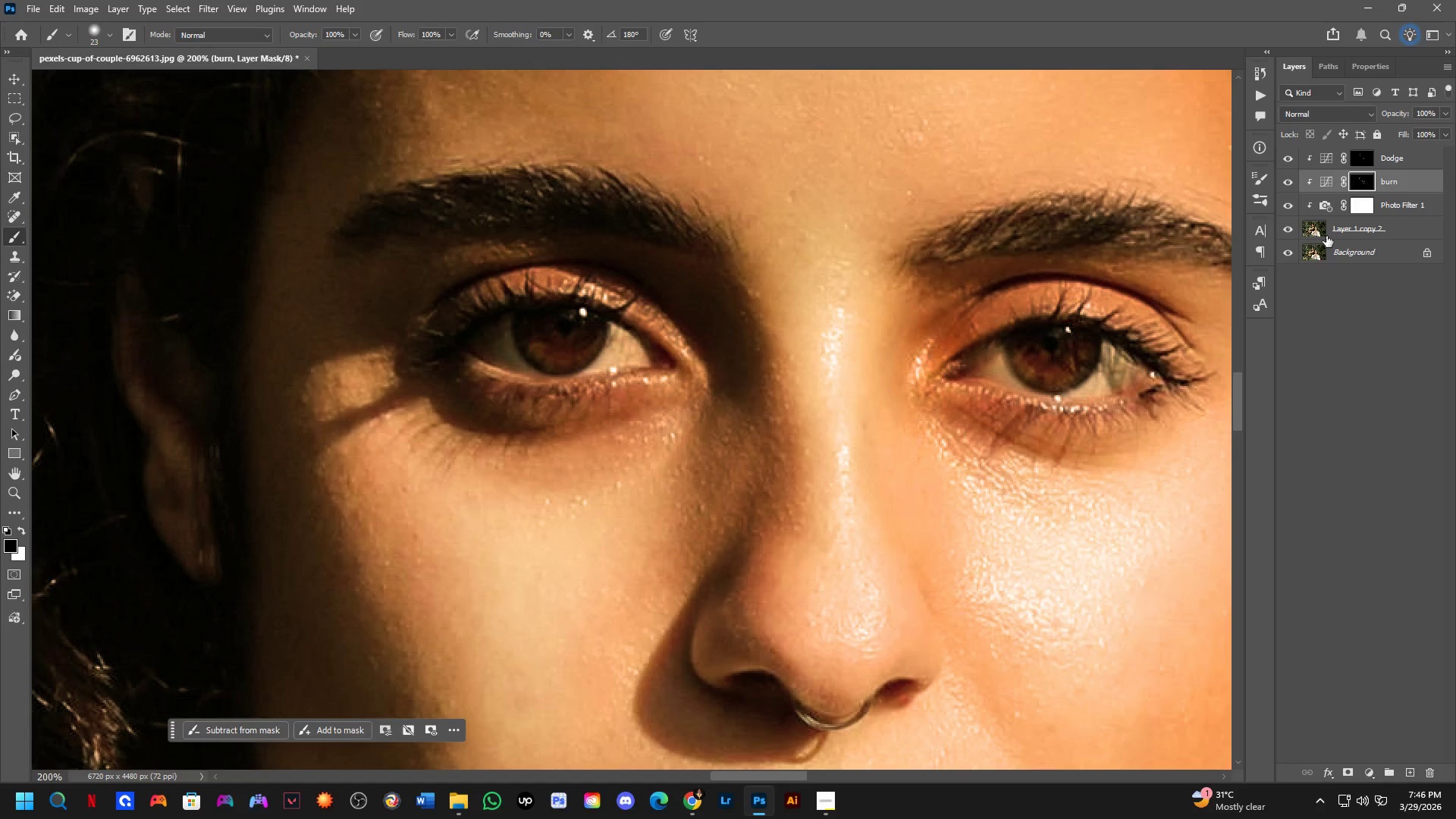 
left_click([1347, 222])
 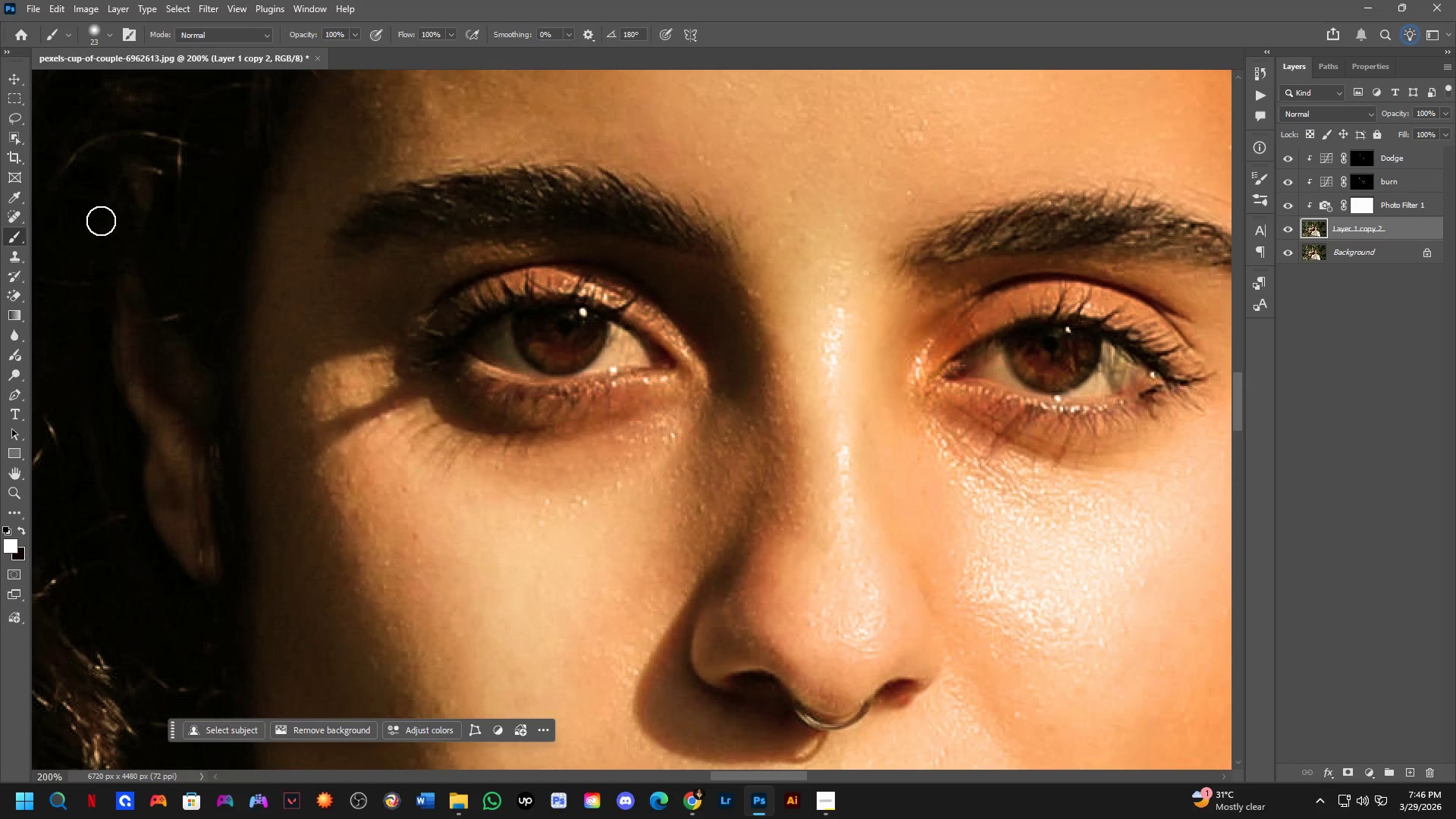 
left_click([14, 216])
 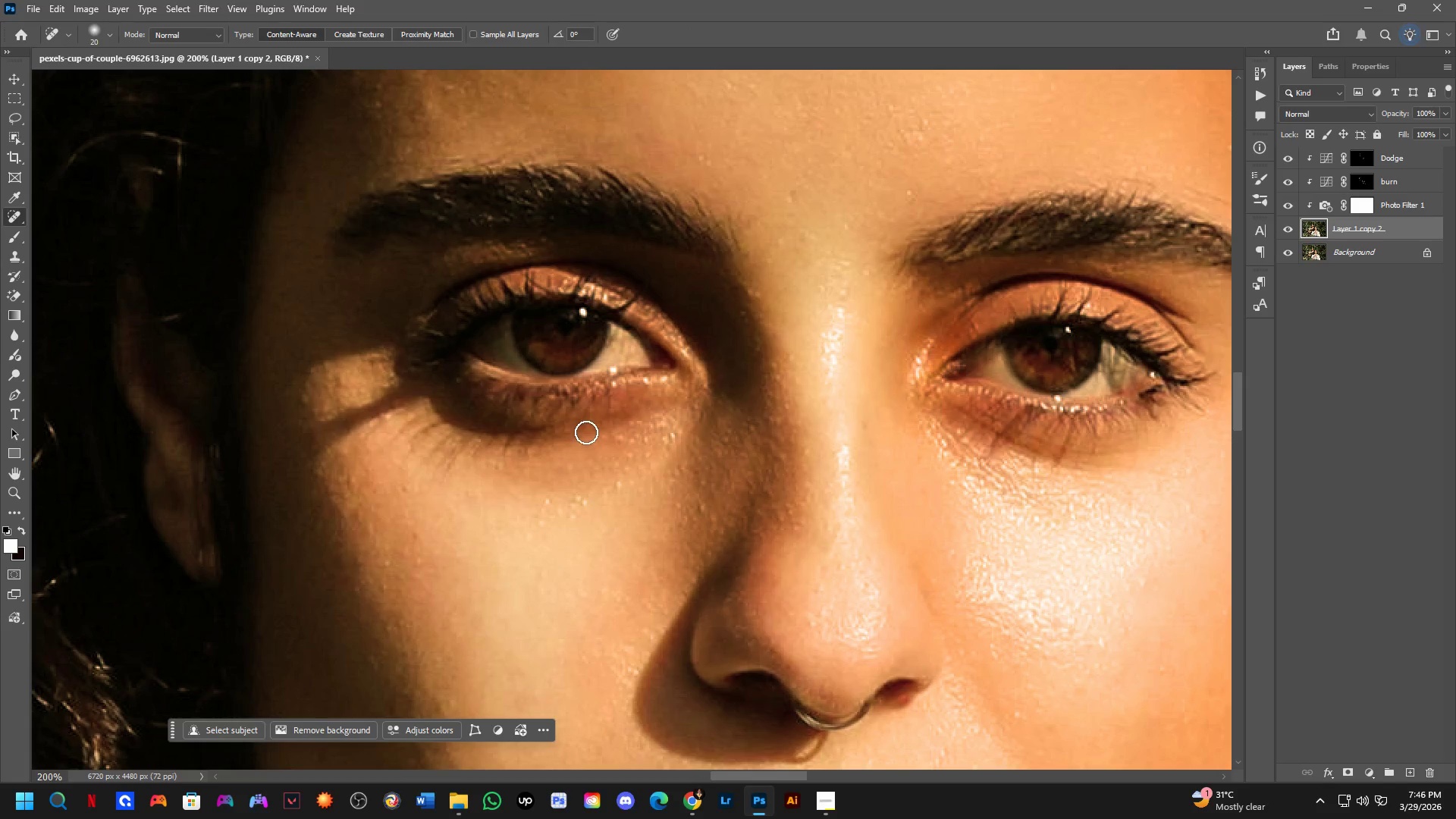 
left_click_drag(start_coordinate=[610, 364], to_coordinate=[622, 362])
 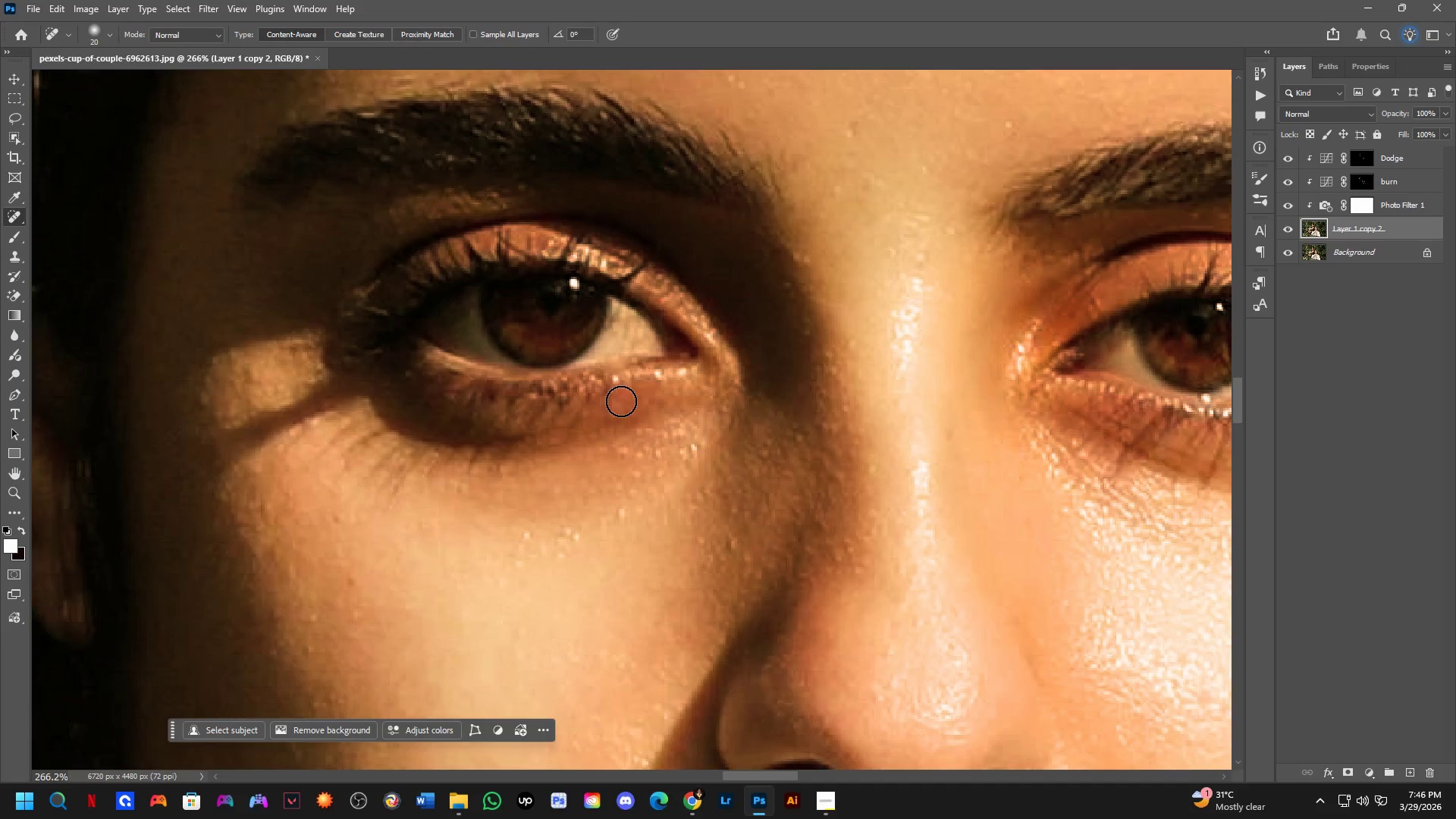 
scroll: coordinate [611, 381], scroll_direction: up, amount: 3.0
 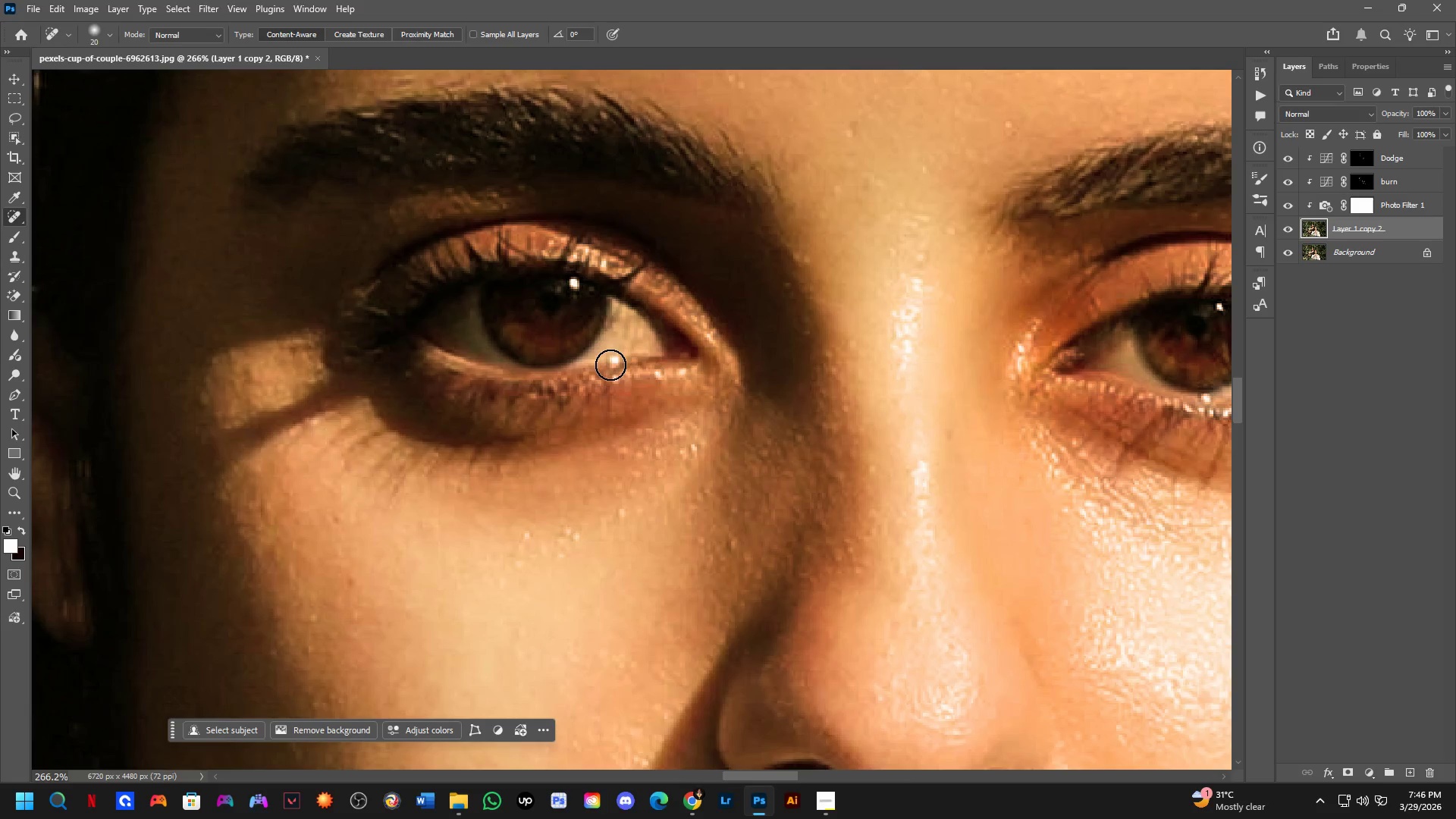 
key(Control+ControlLeft)
 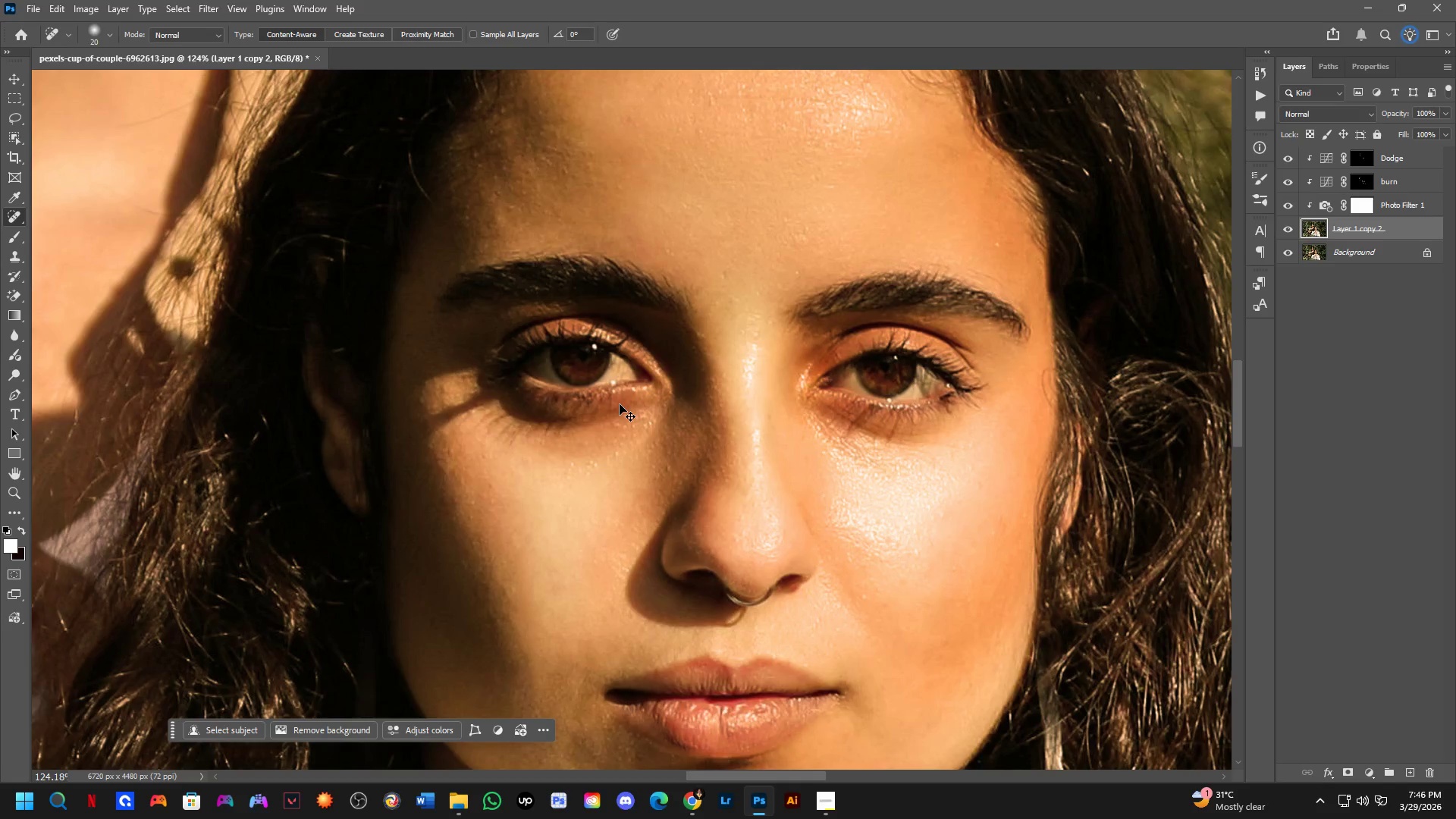 
key(Control+Z)
 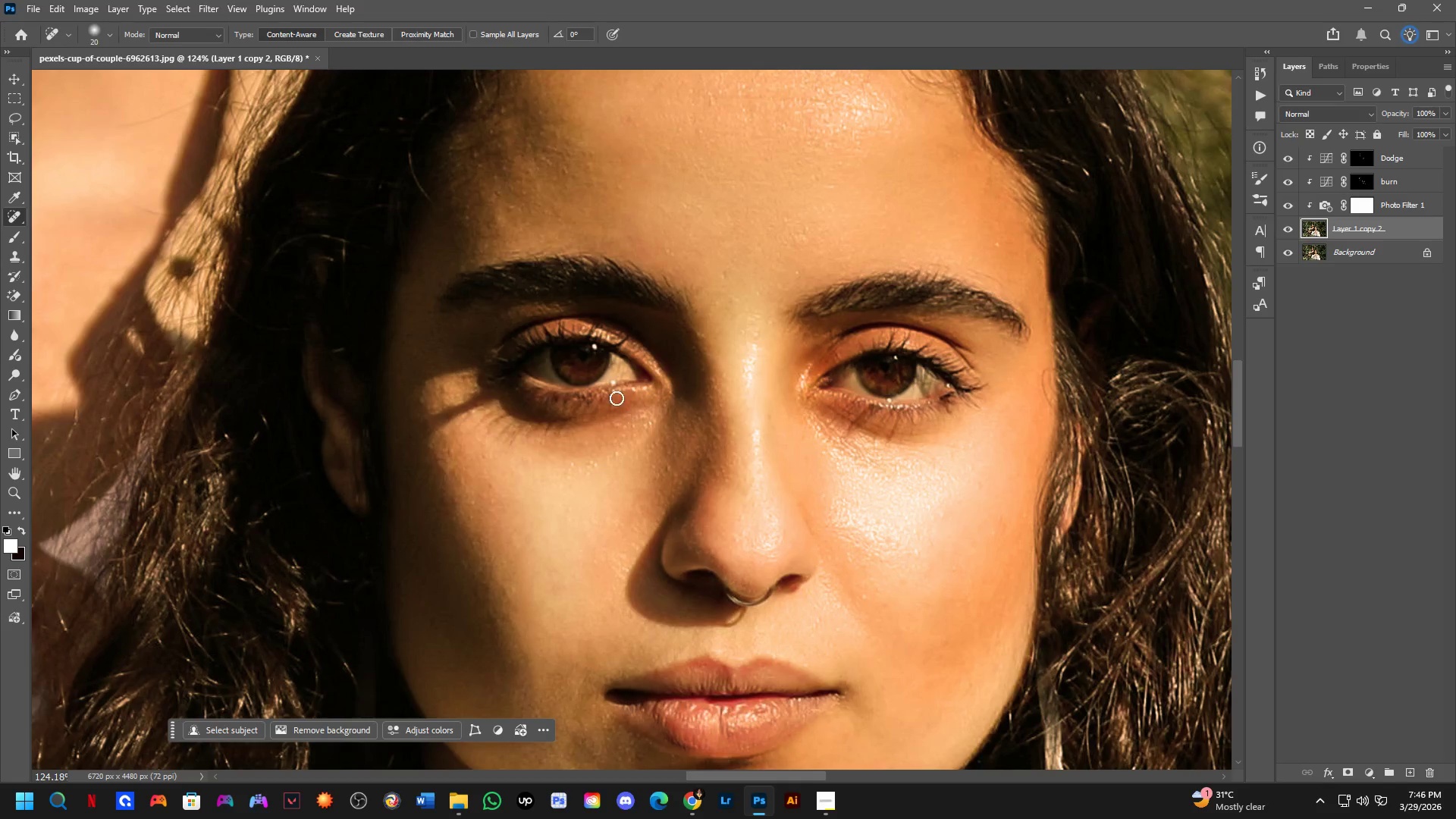 
scroll: coordinate [611, 401], scroll_direction: down, amount: 8.0
 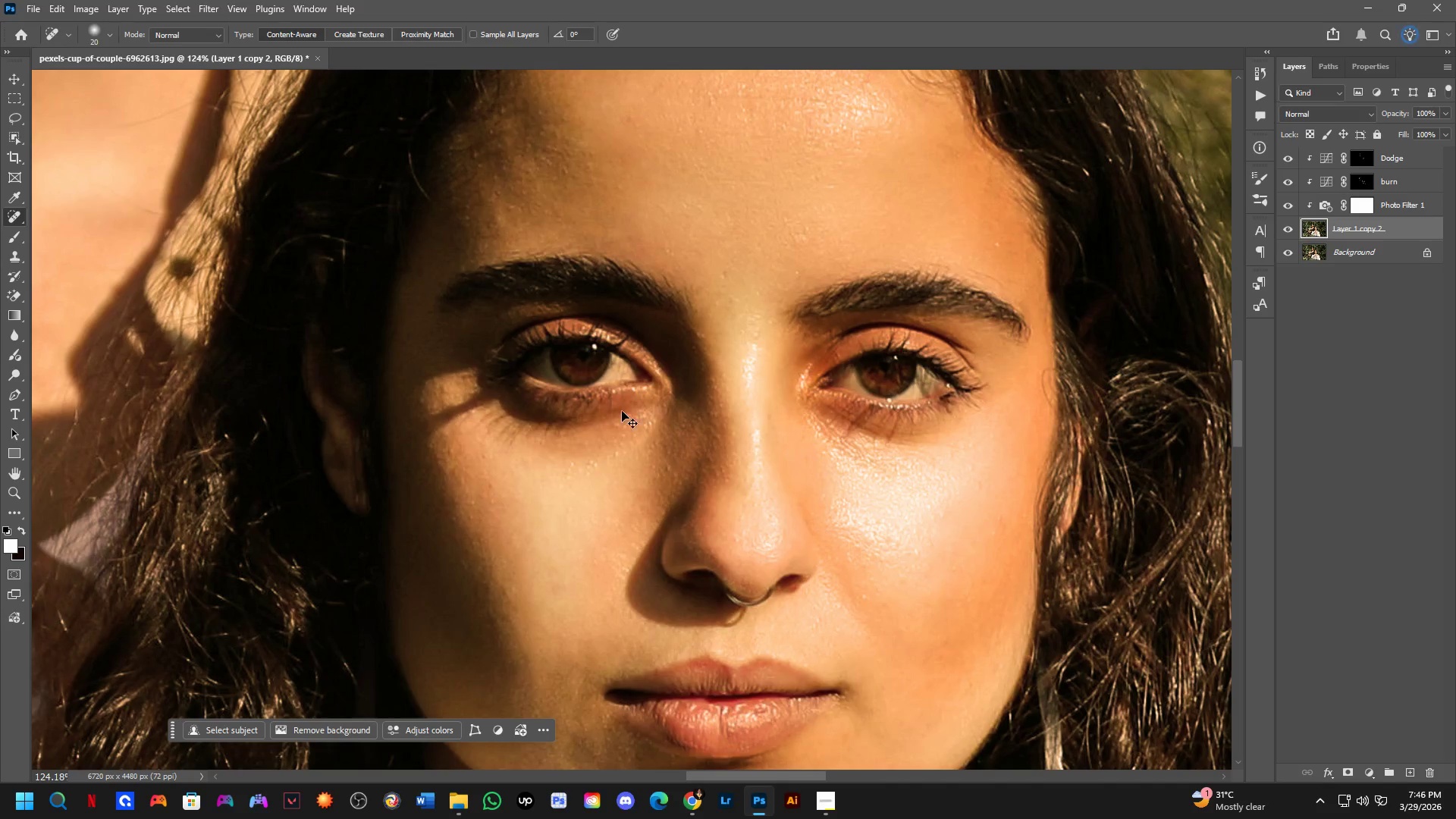 
hold_key(key=AltLeft, duration=0.78)
 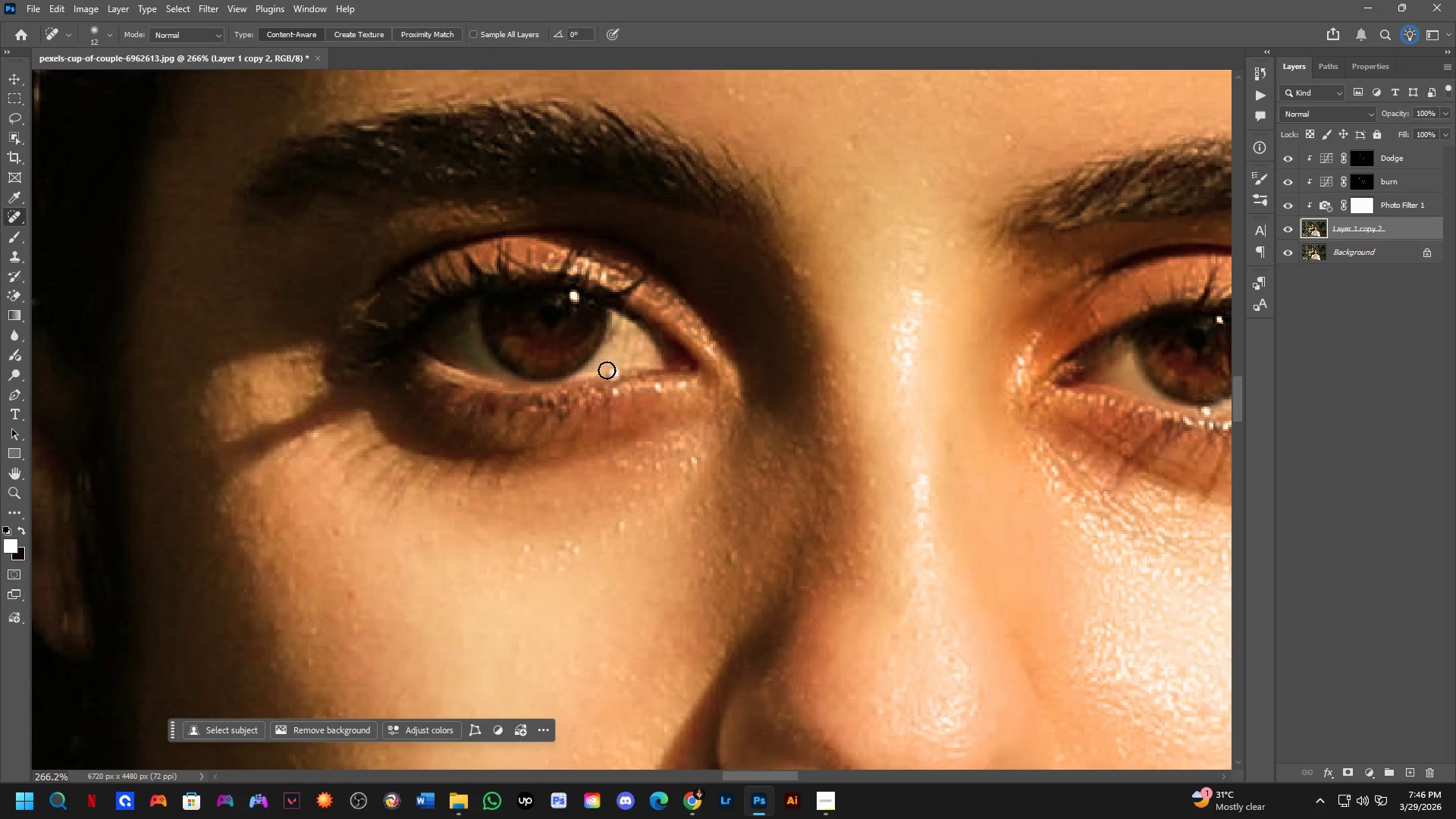 
scroll: coordinate [607, 369], scroll_direction: up, amount: 8.0
 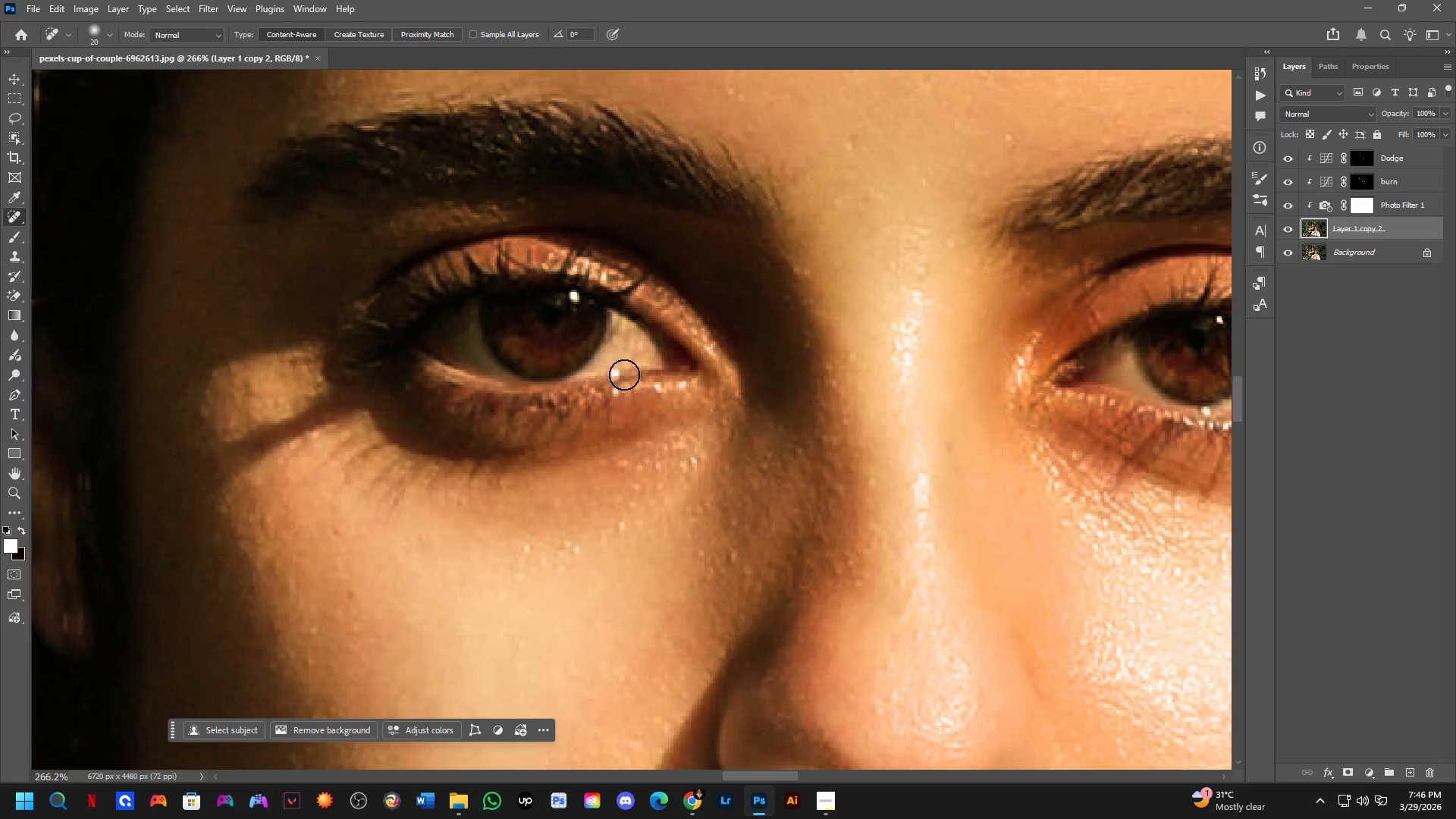 
left_click_drag(start_coordinate=[607, 370], to_coordinate=[626, 372])
 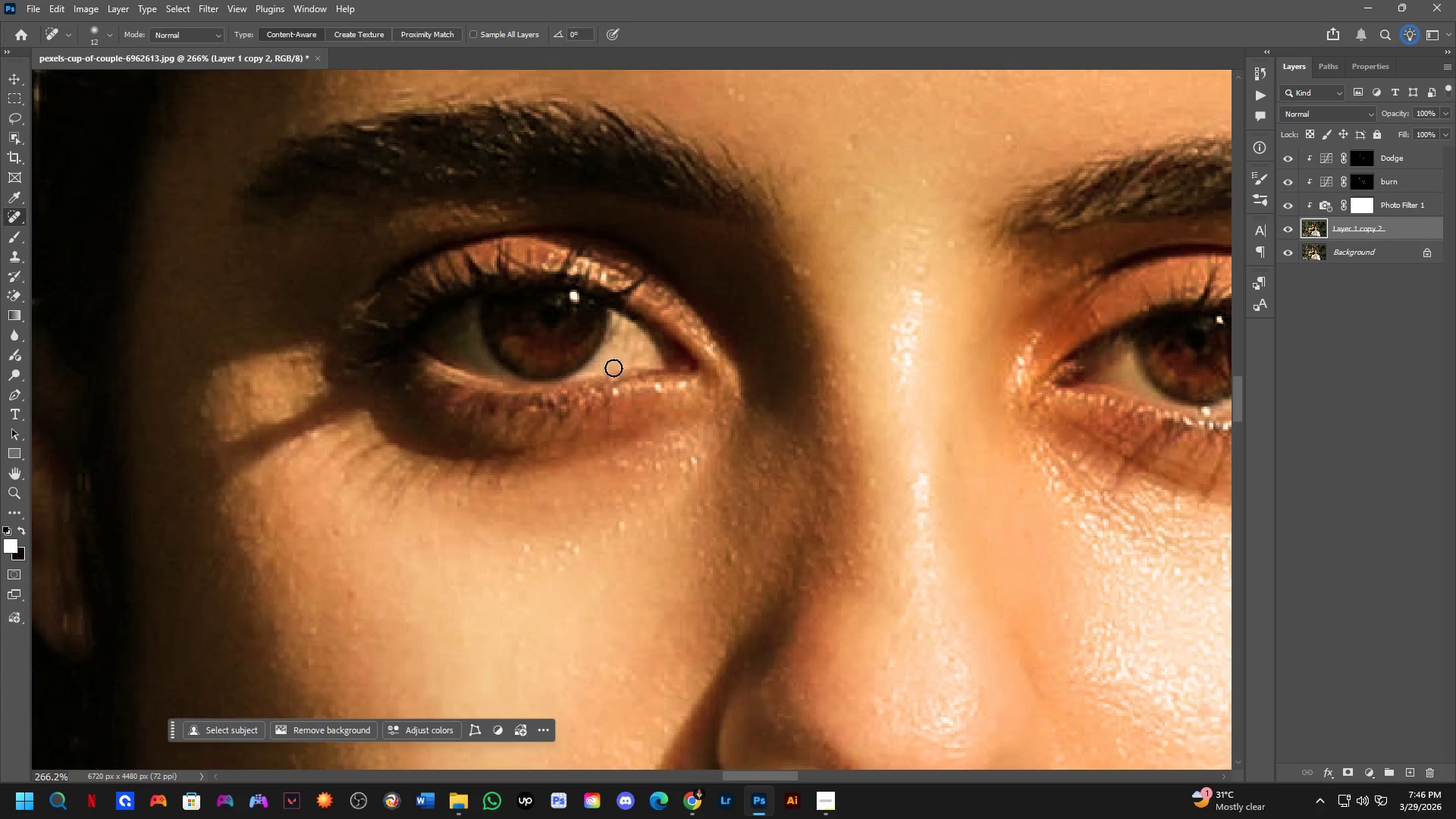 
hold_key(key=Space, duration=0.59)
 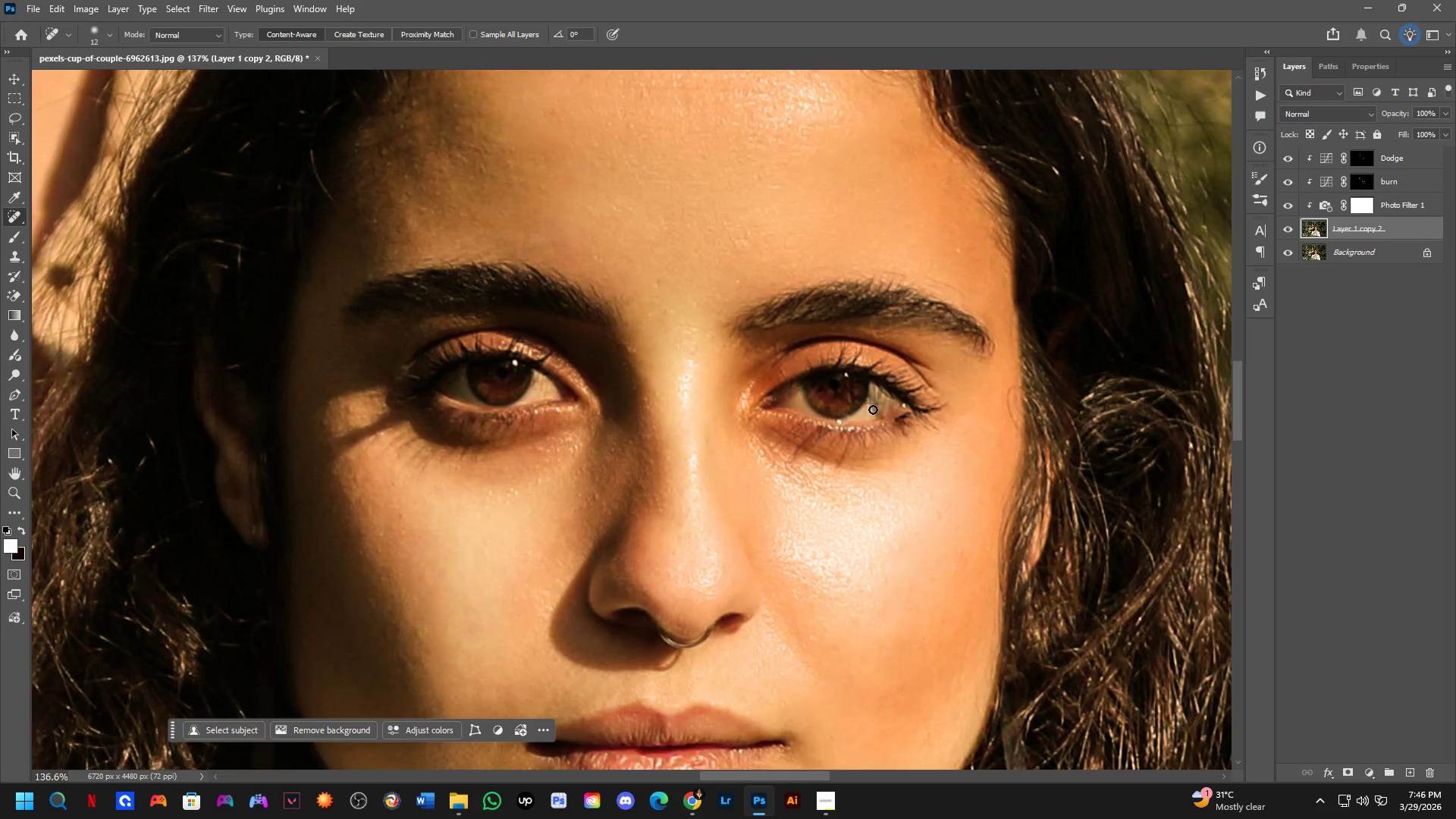 
left_click_drag(start_coordinate=[774, 300], to_coordinate=[697, 332])
 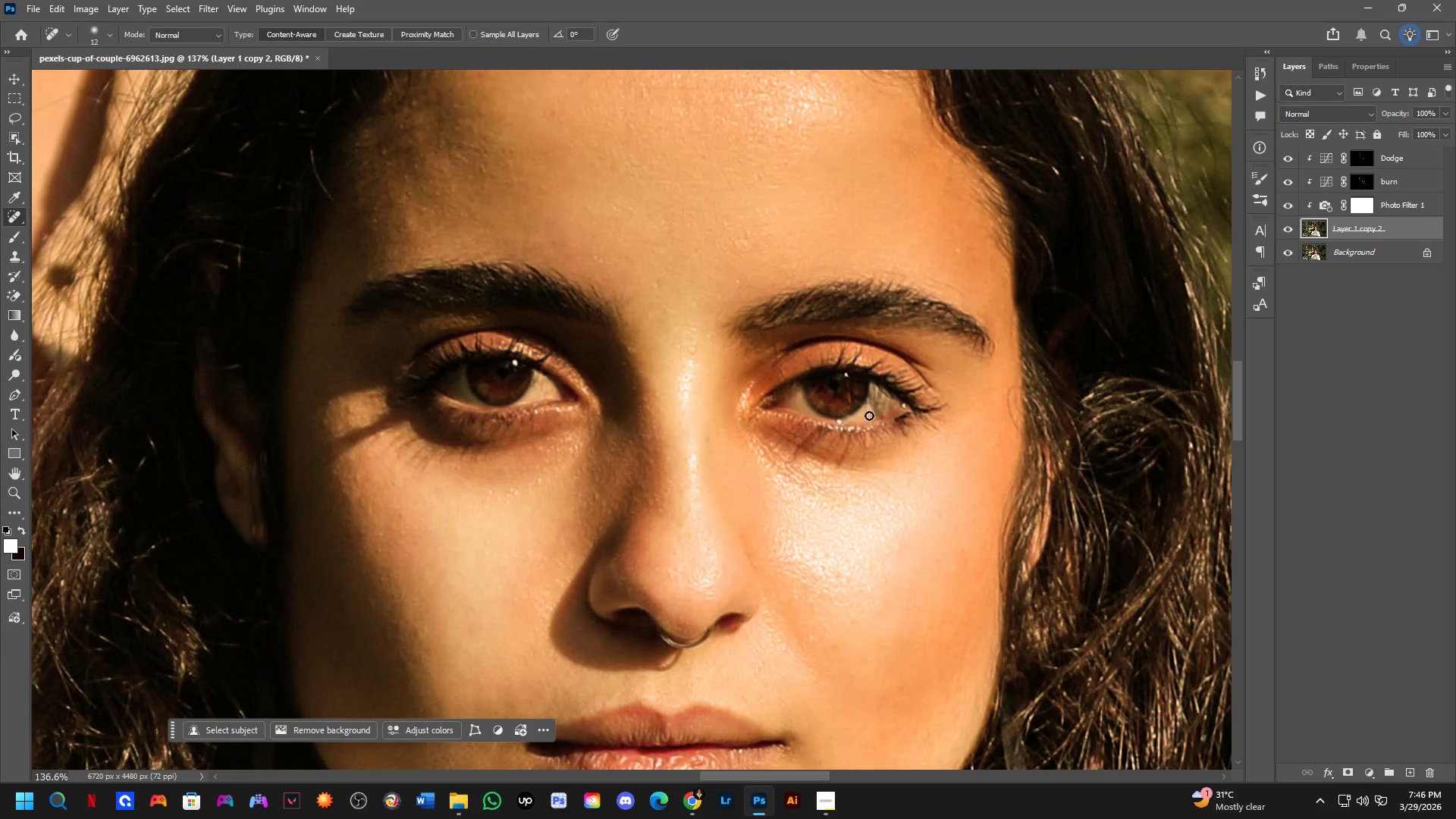 
scroll: coordinate [623, 334], scroll_direction: down, amount: 7.0
 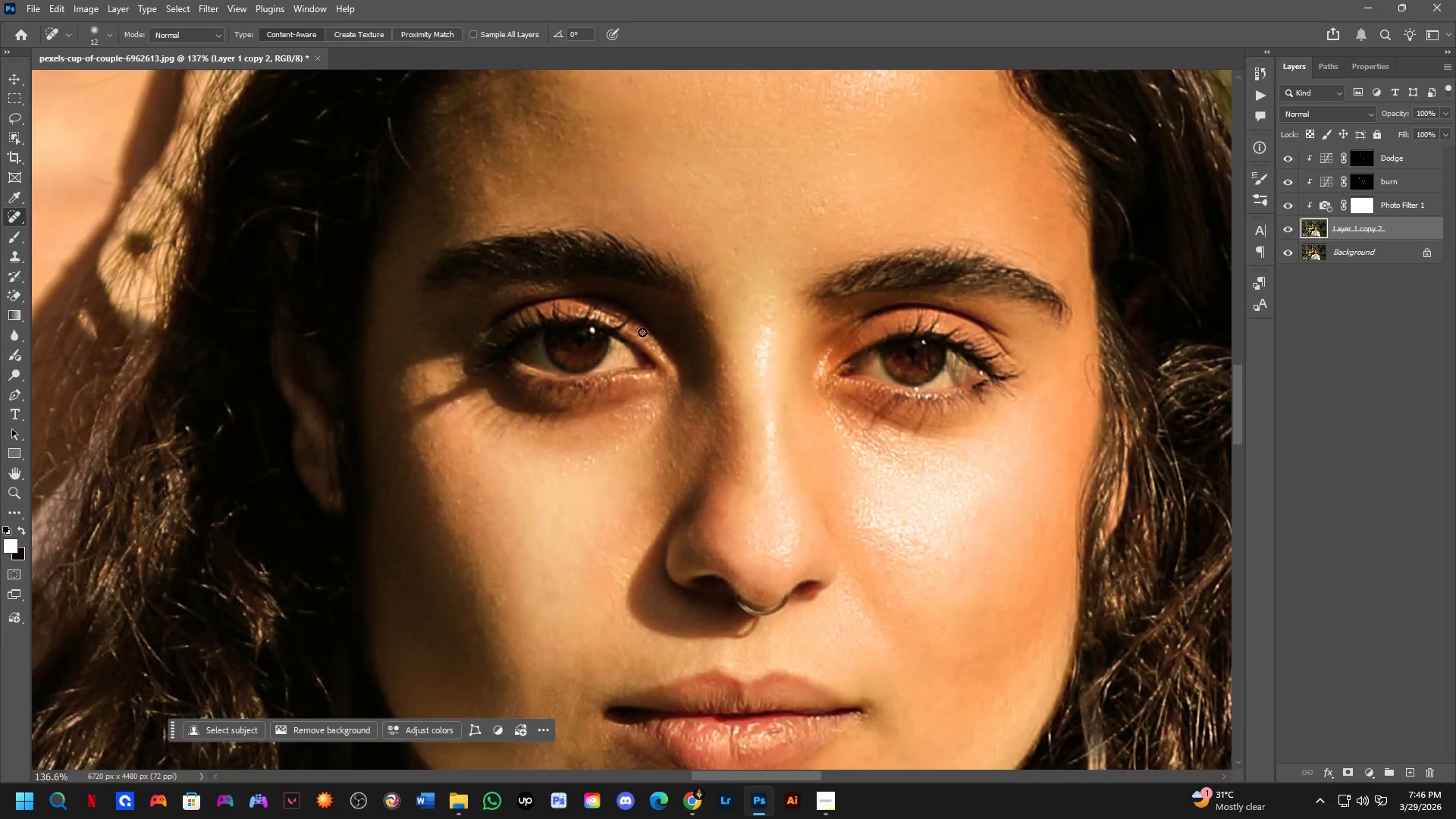 
left_click_drag(start_coordinate=[808, 424], to_coordinate=[821, 418])
 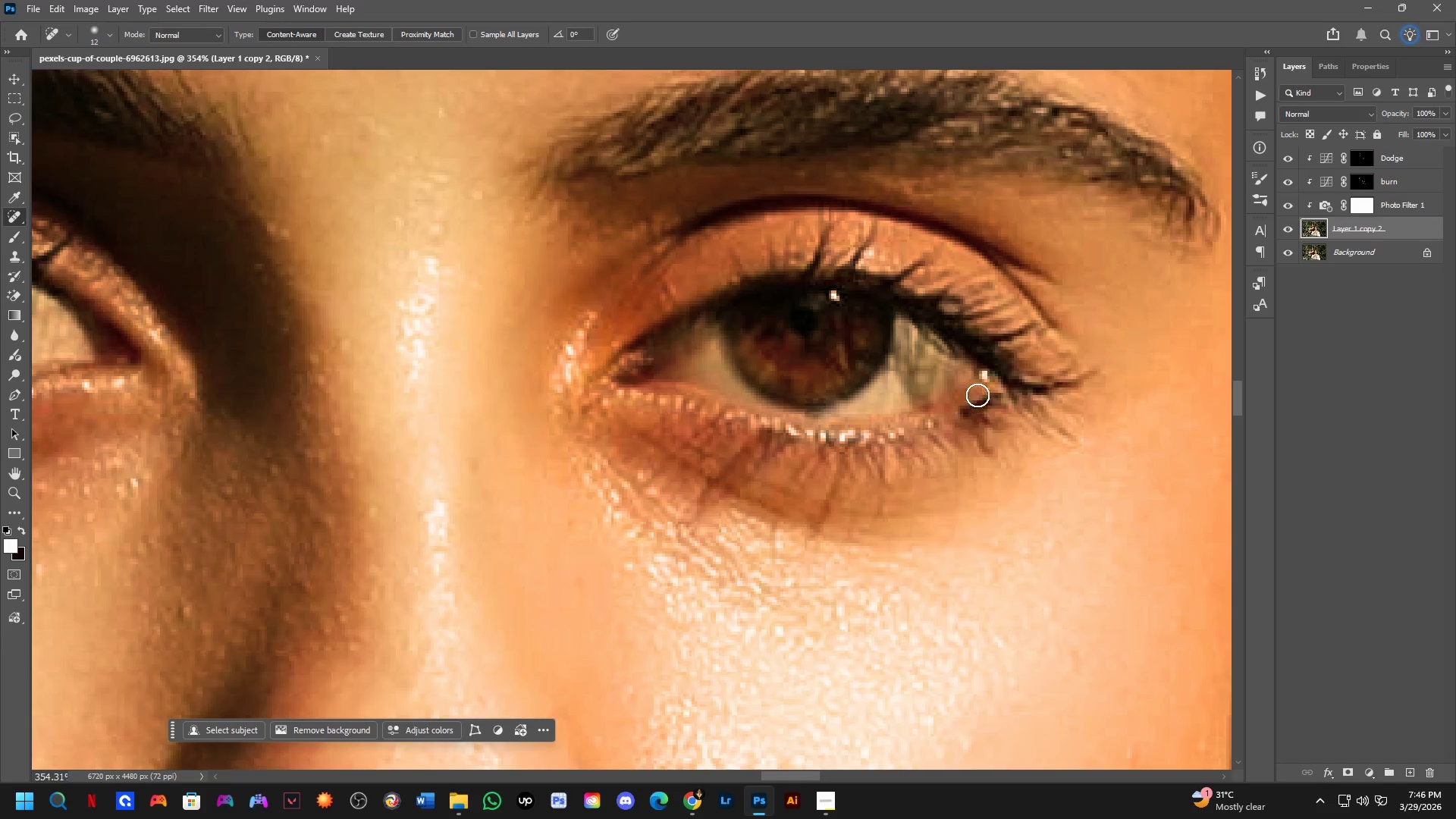 
scroll: coordinate [825, 425], scroll_direction: up, amount: 10.0
 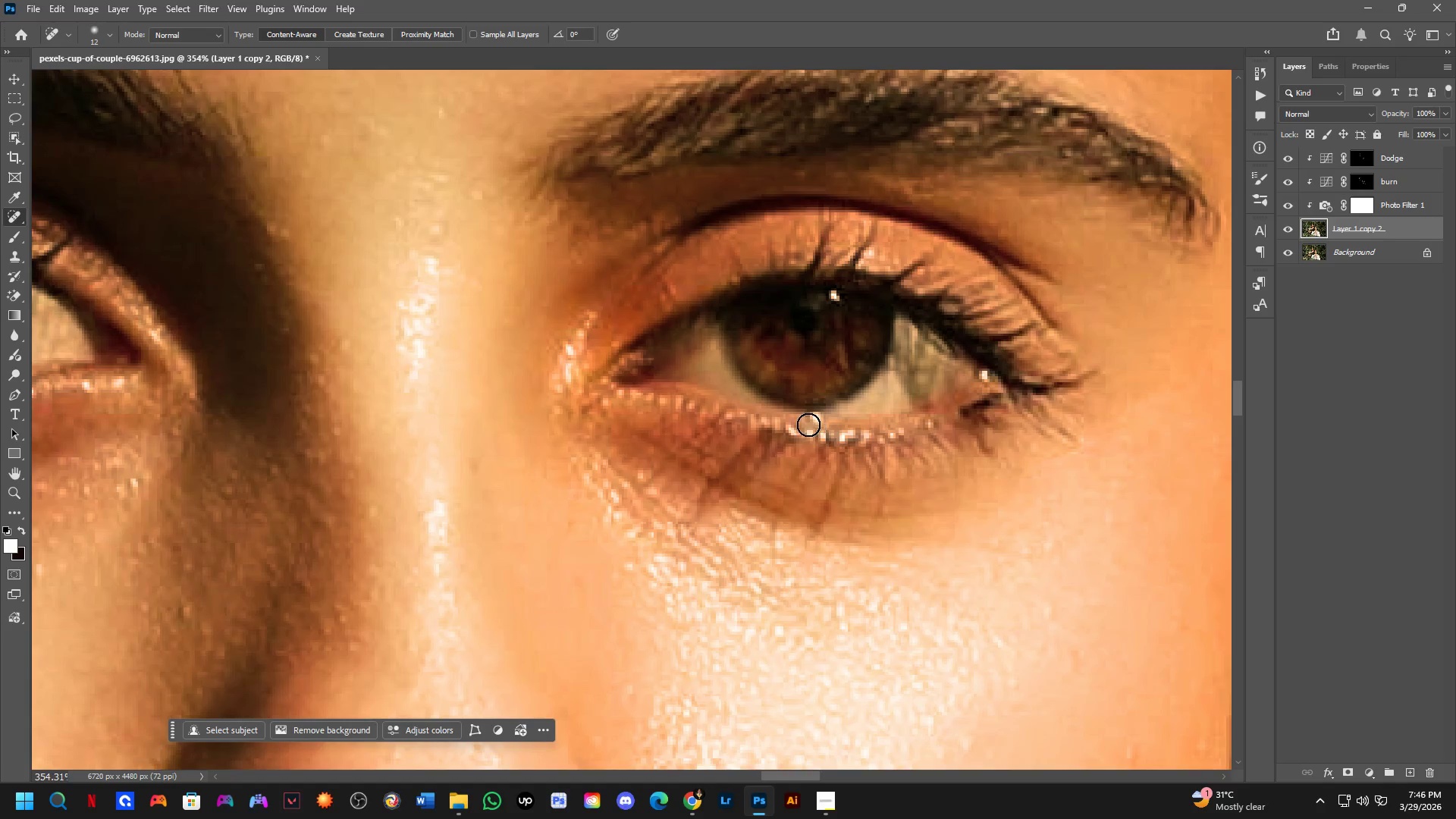 
left_click_drag(start_coordinate=[985, 376], to_coordinate=[968, 356])
 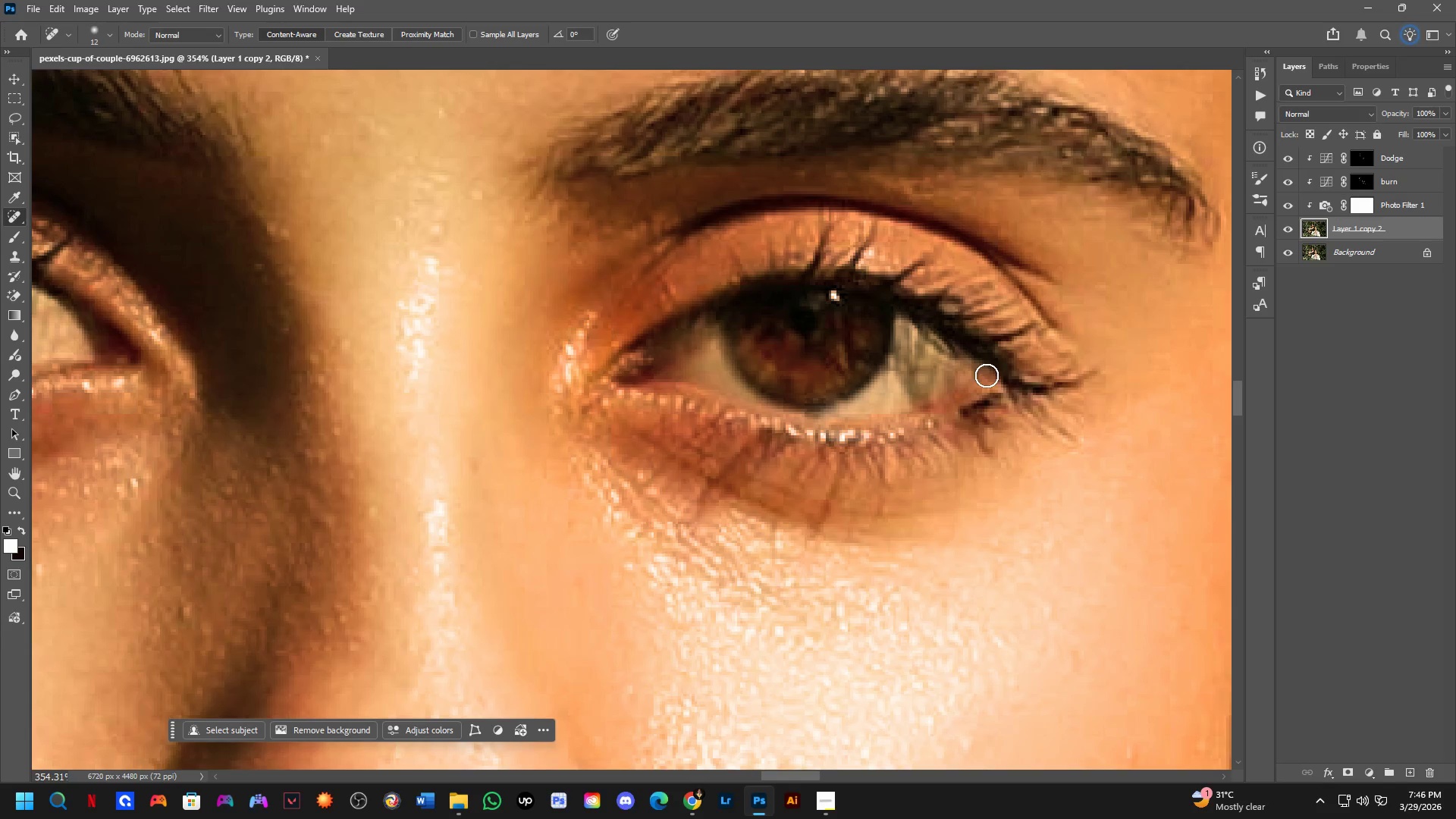 
left_click_drag(start_coordinate=[983, 369], to_coordinate=[992, 394])
 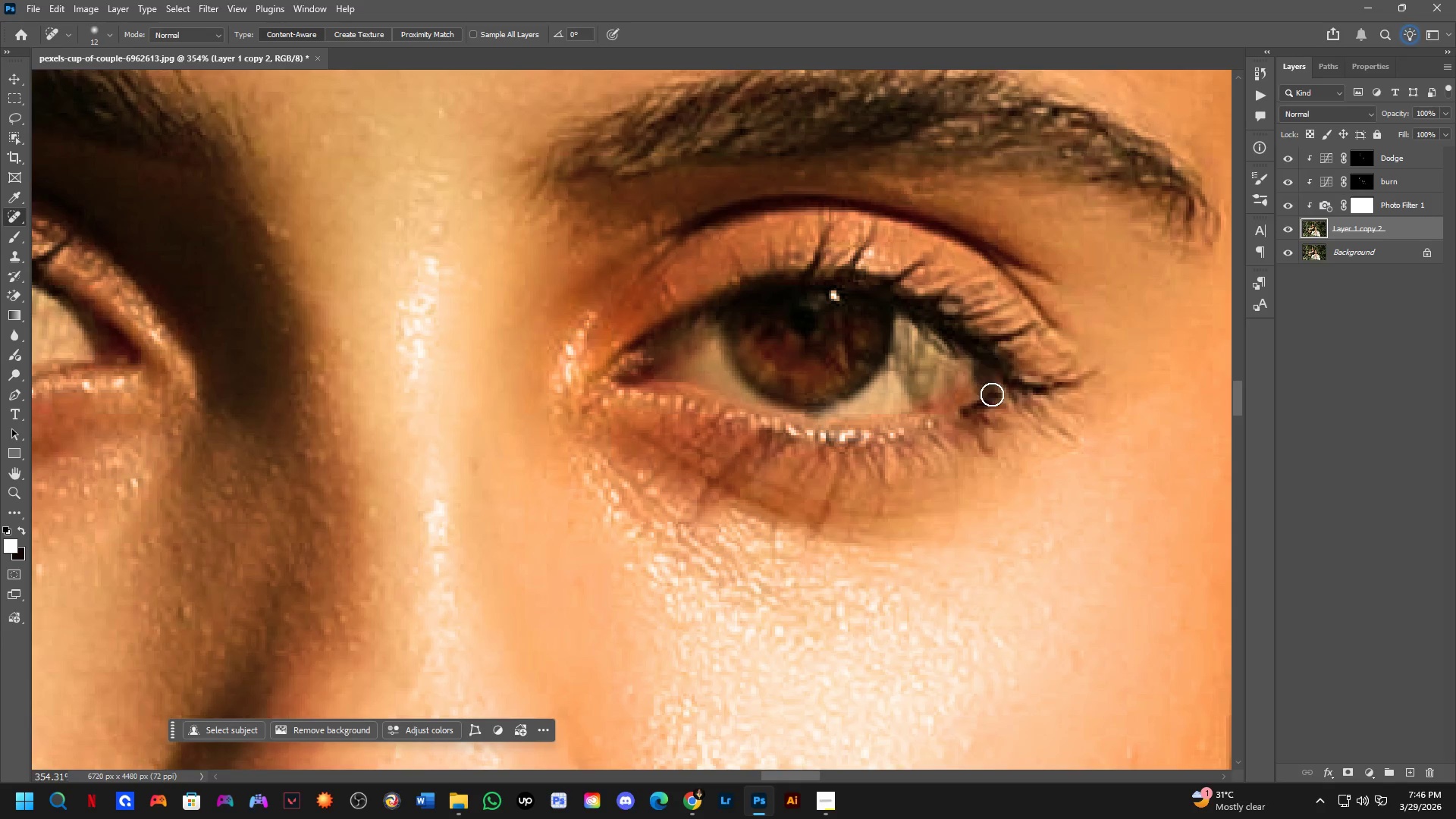 
key(Shift+ShiftLeft)
 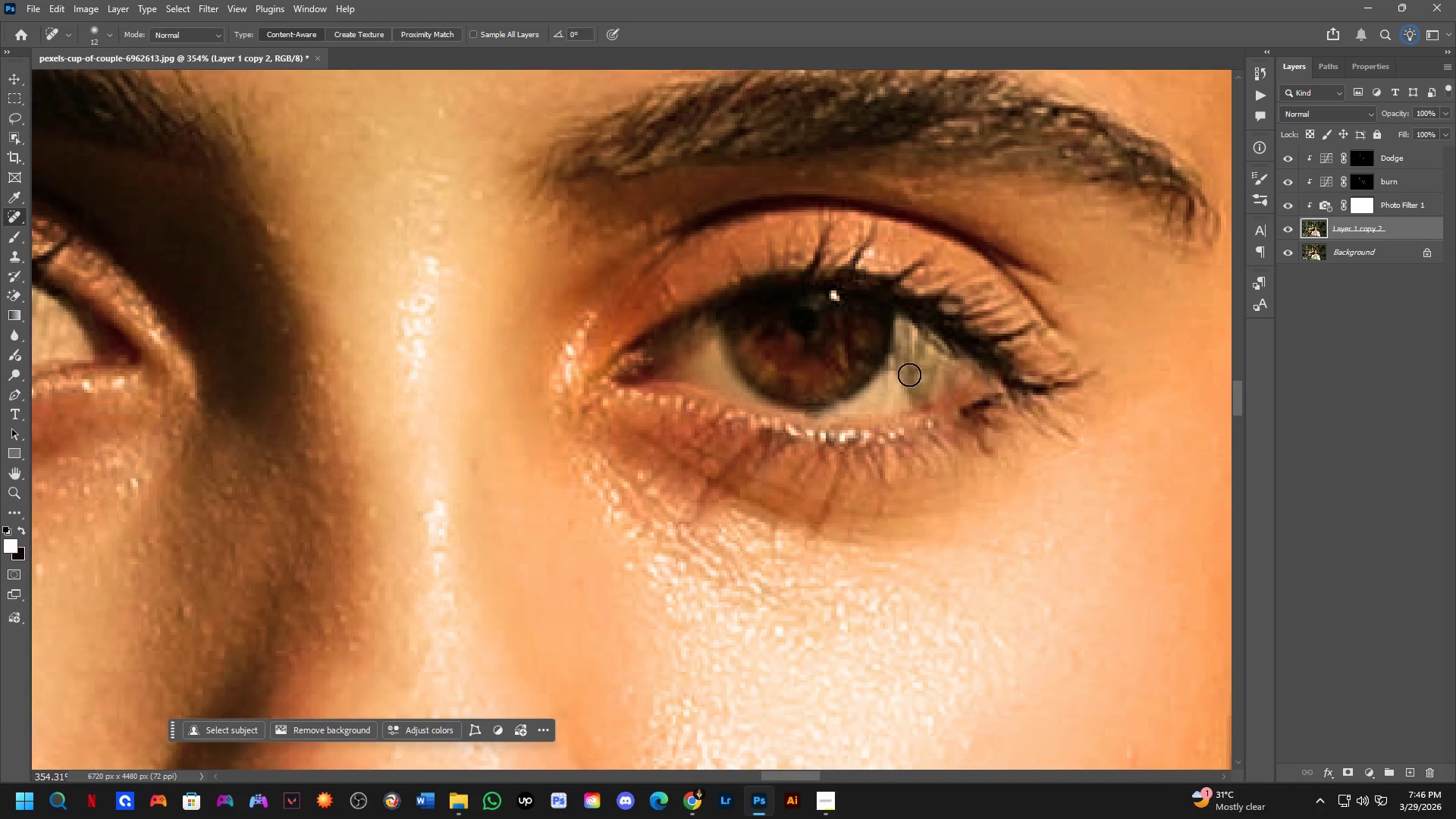 
key(Shift+ShiftLeft)
 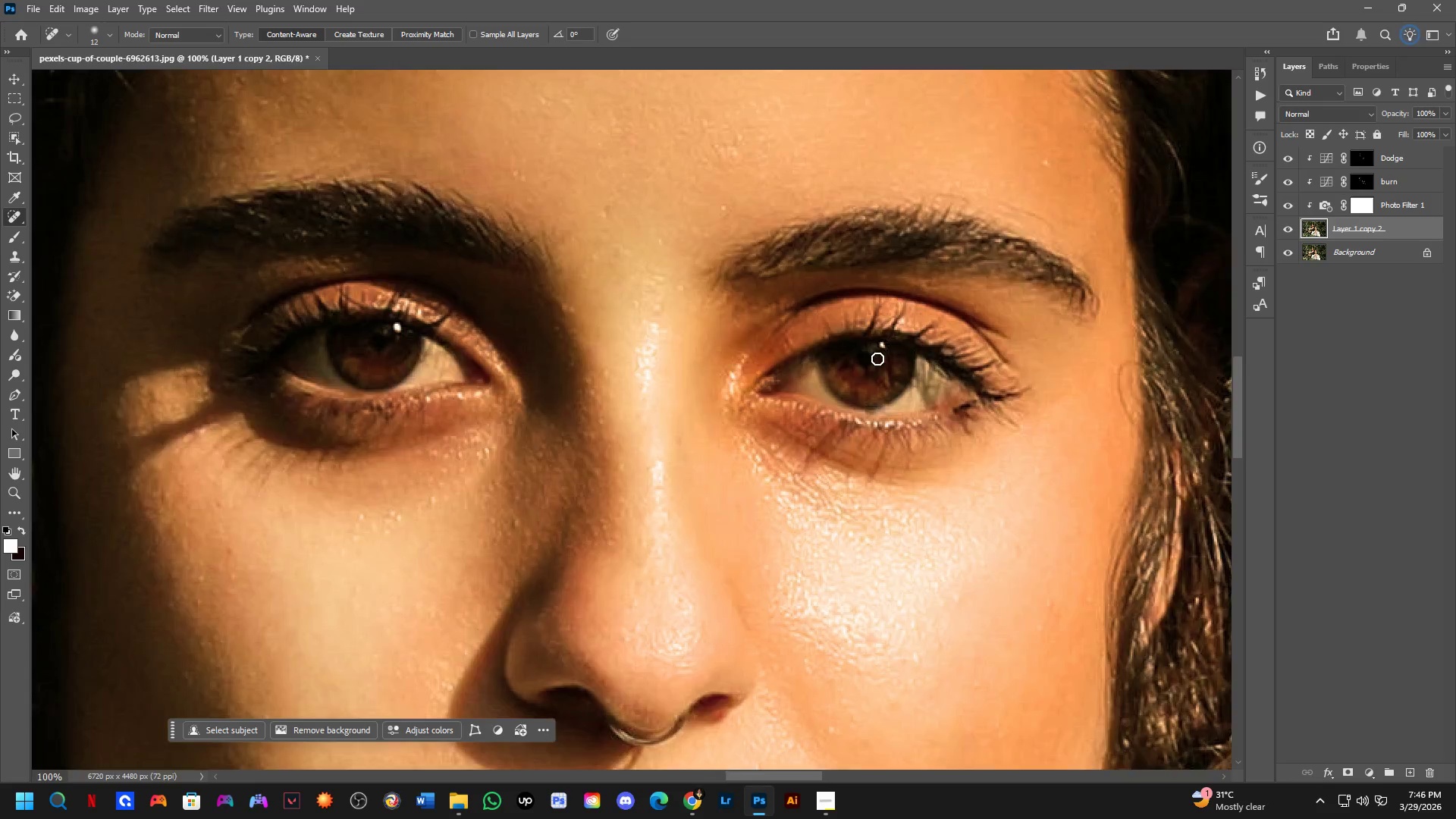 
scroll: coordinate [897, 374], scroll_direction: down, amount: 5.0
 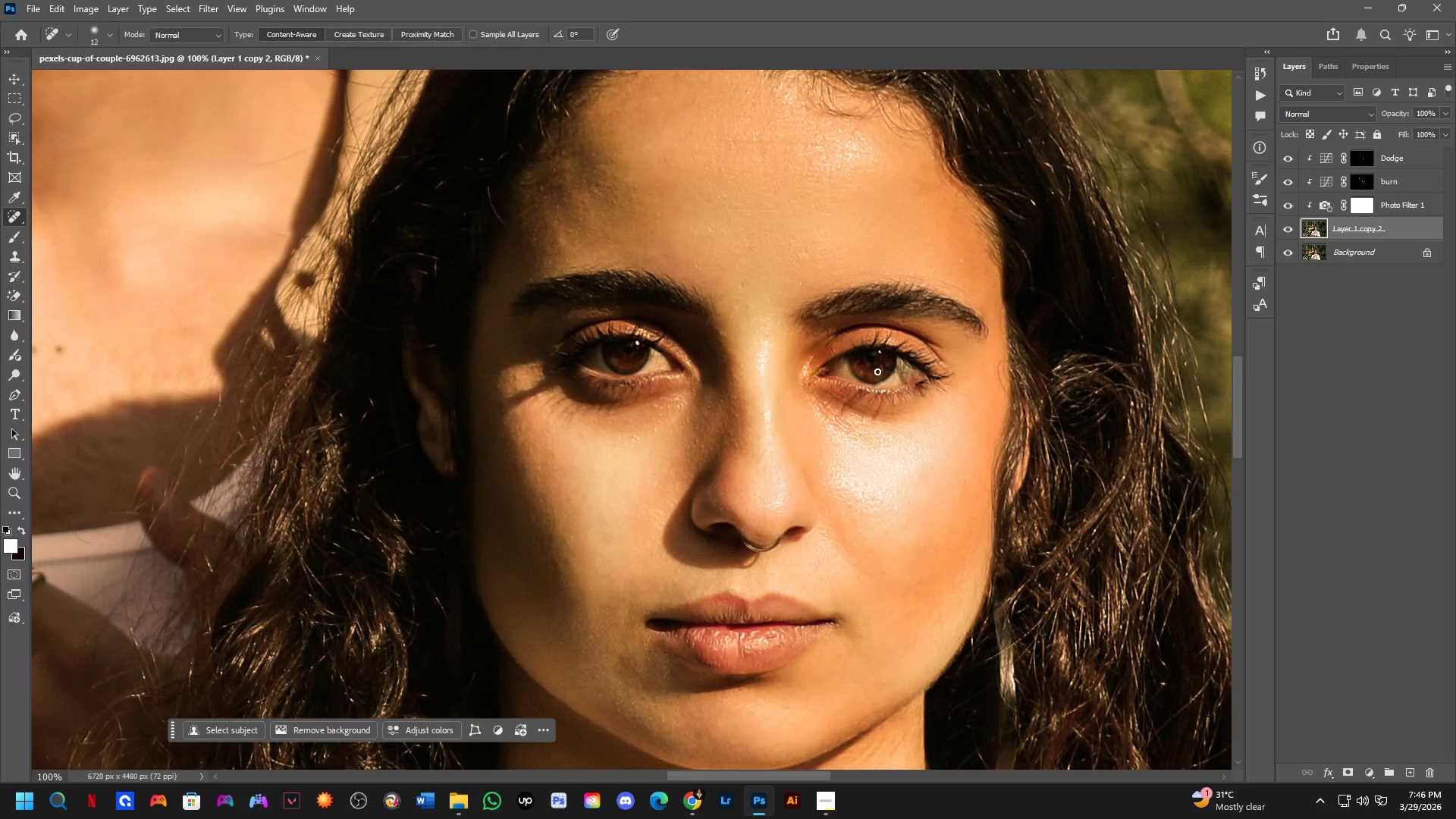 
key(Shift+ShiftLeft)
 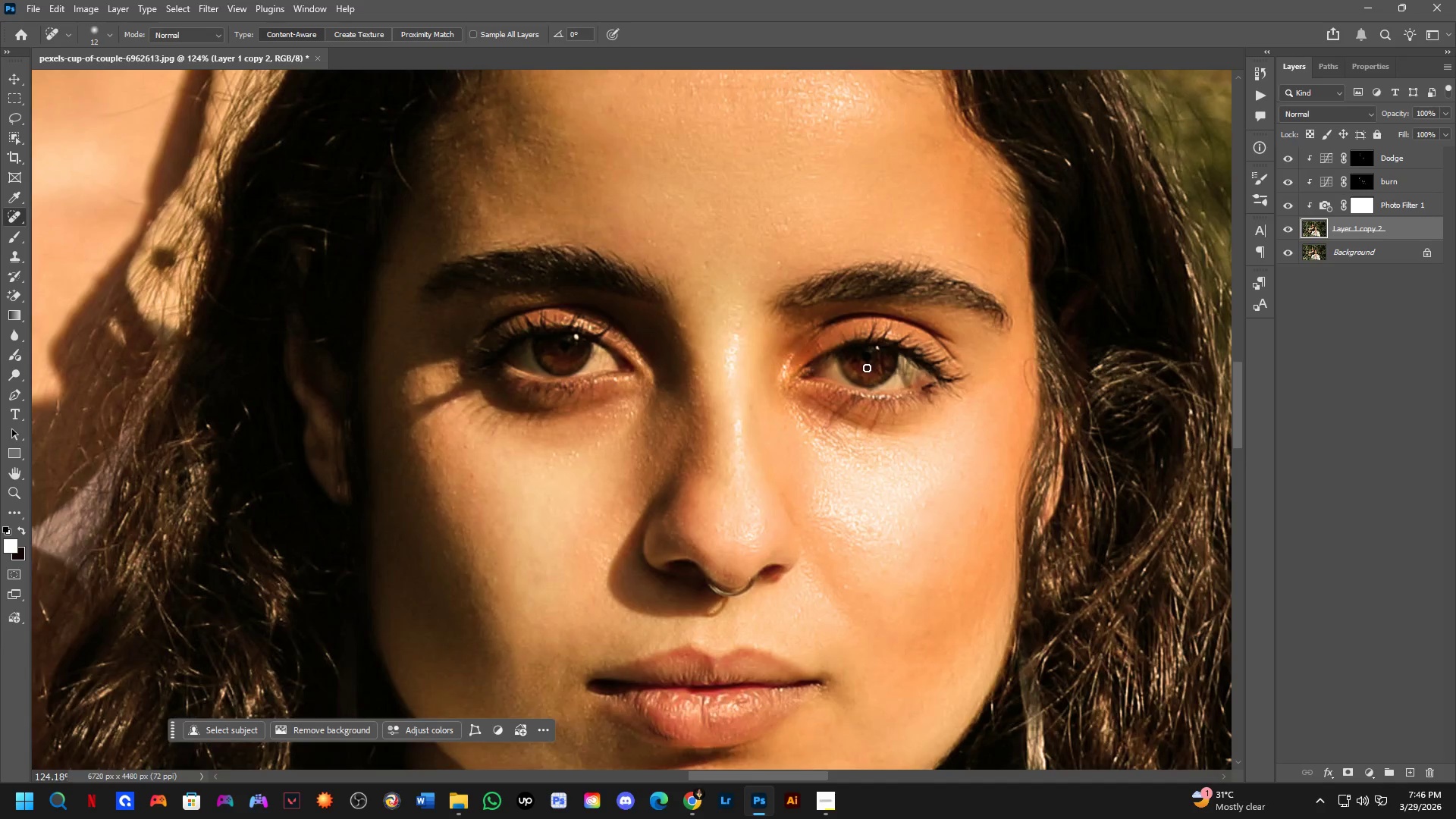 
key(Shift+ShiftLeft)
 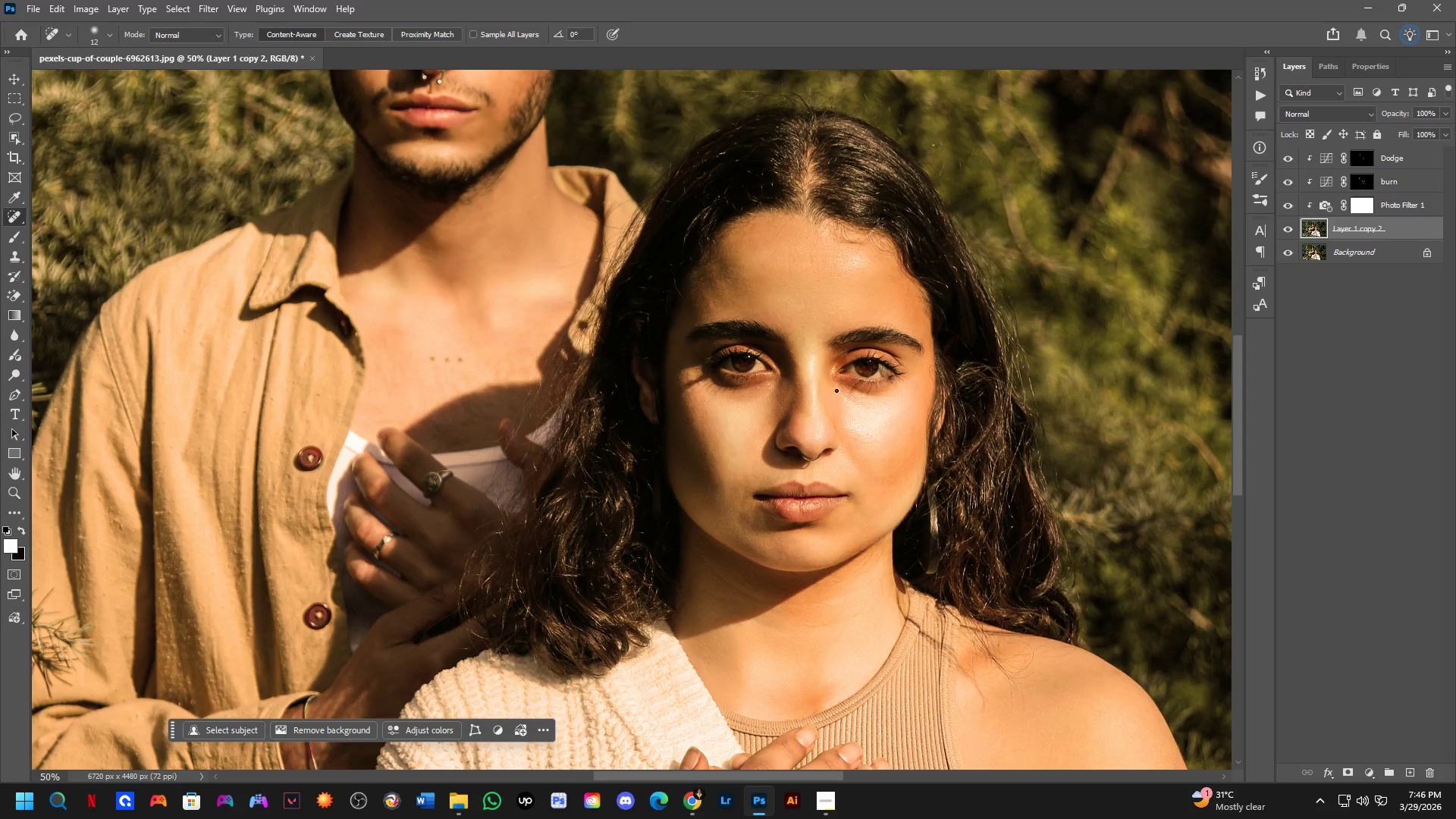 
scroll: coordinate [864, 369], scroll_direction: down, amount: 10.0
 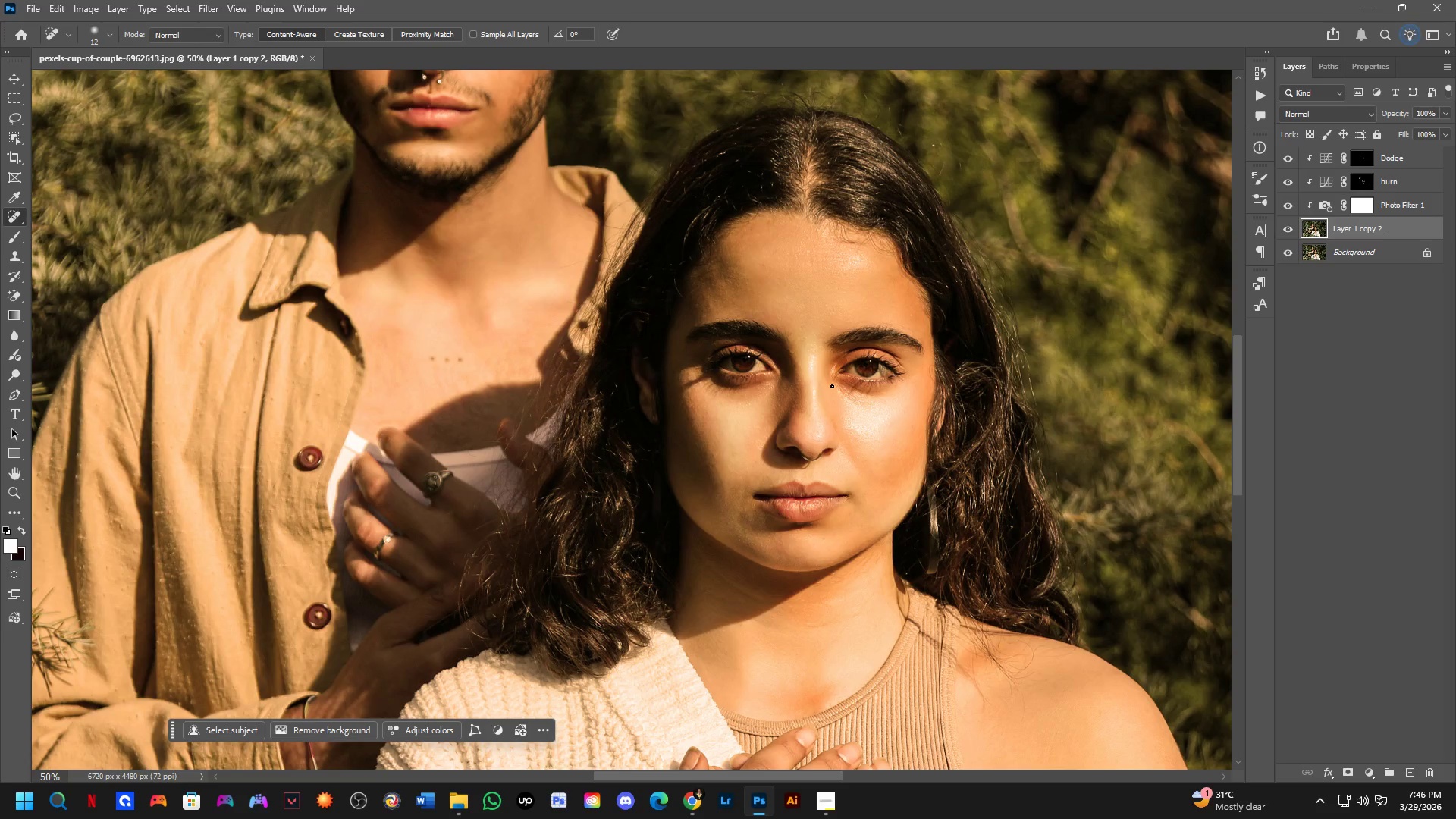 
key(Shift+ShiftLeft)
 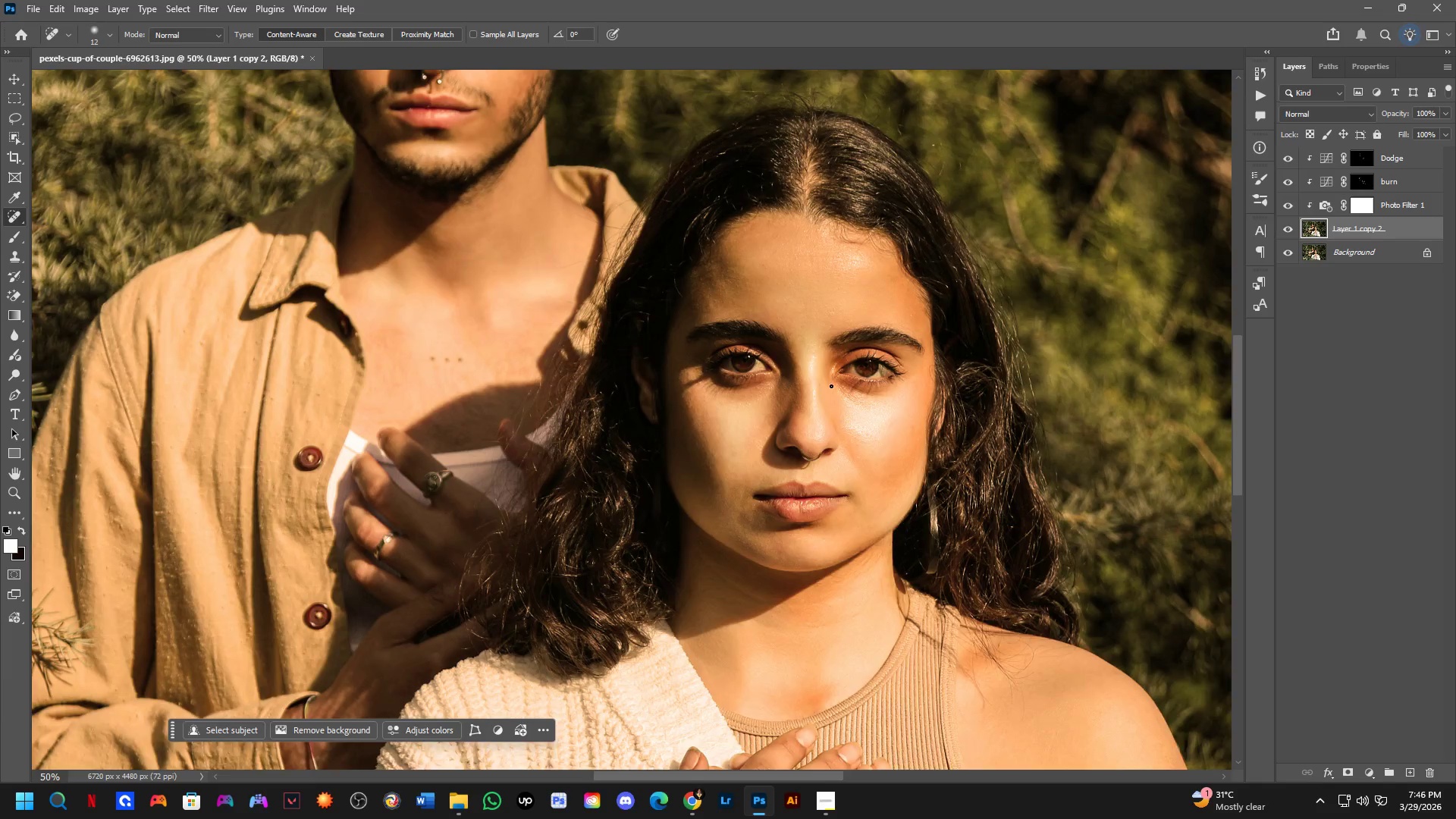 
scroll: coordinate [831, 386], scroll_direction: down, amount: 1.0
 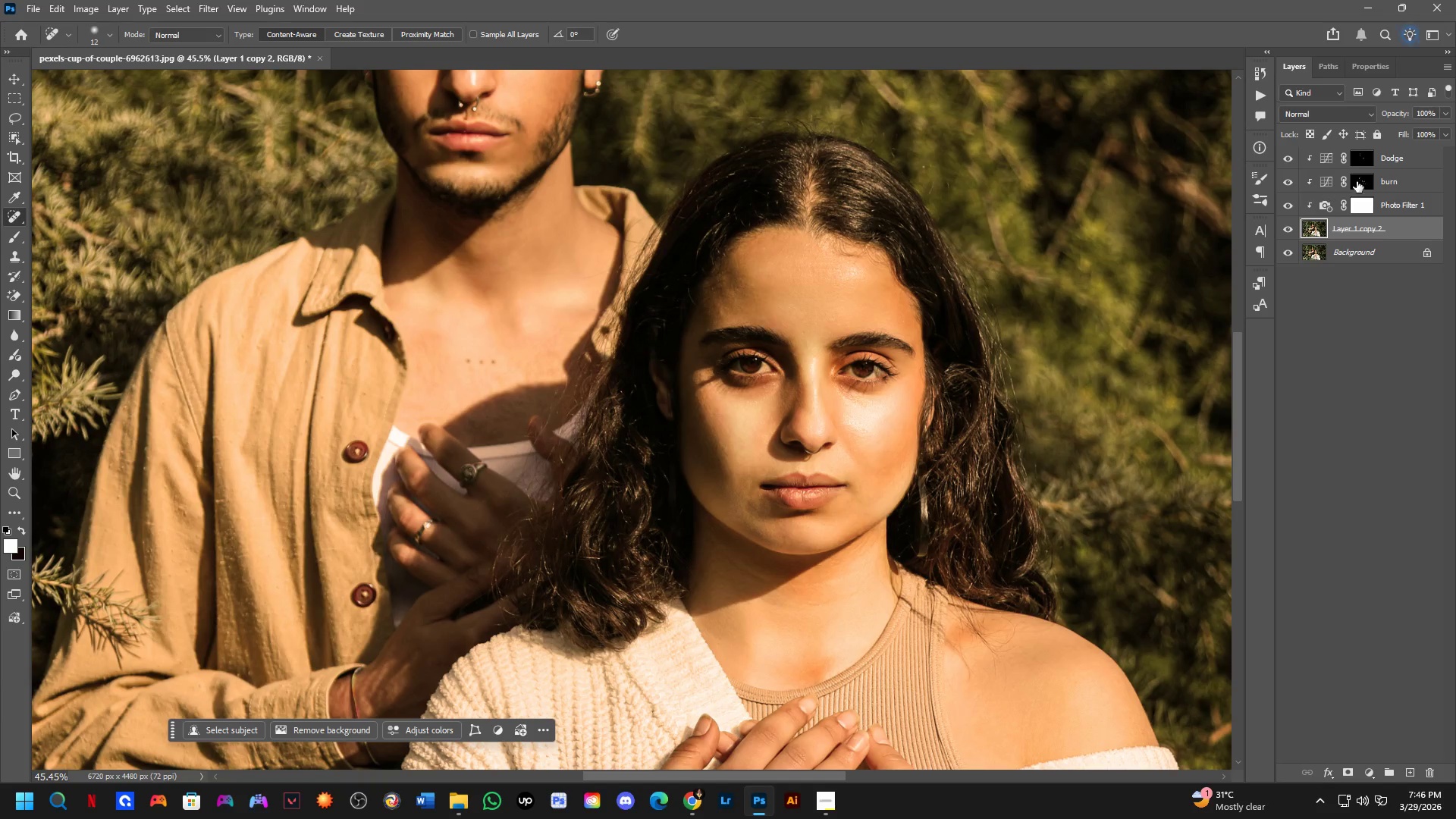 
left_click([1367, 149])
 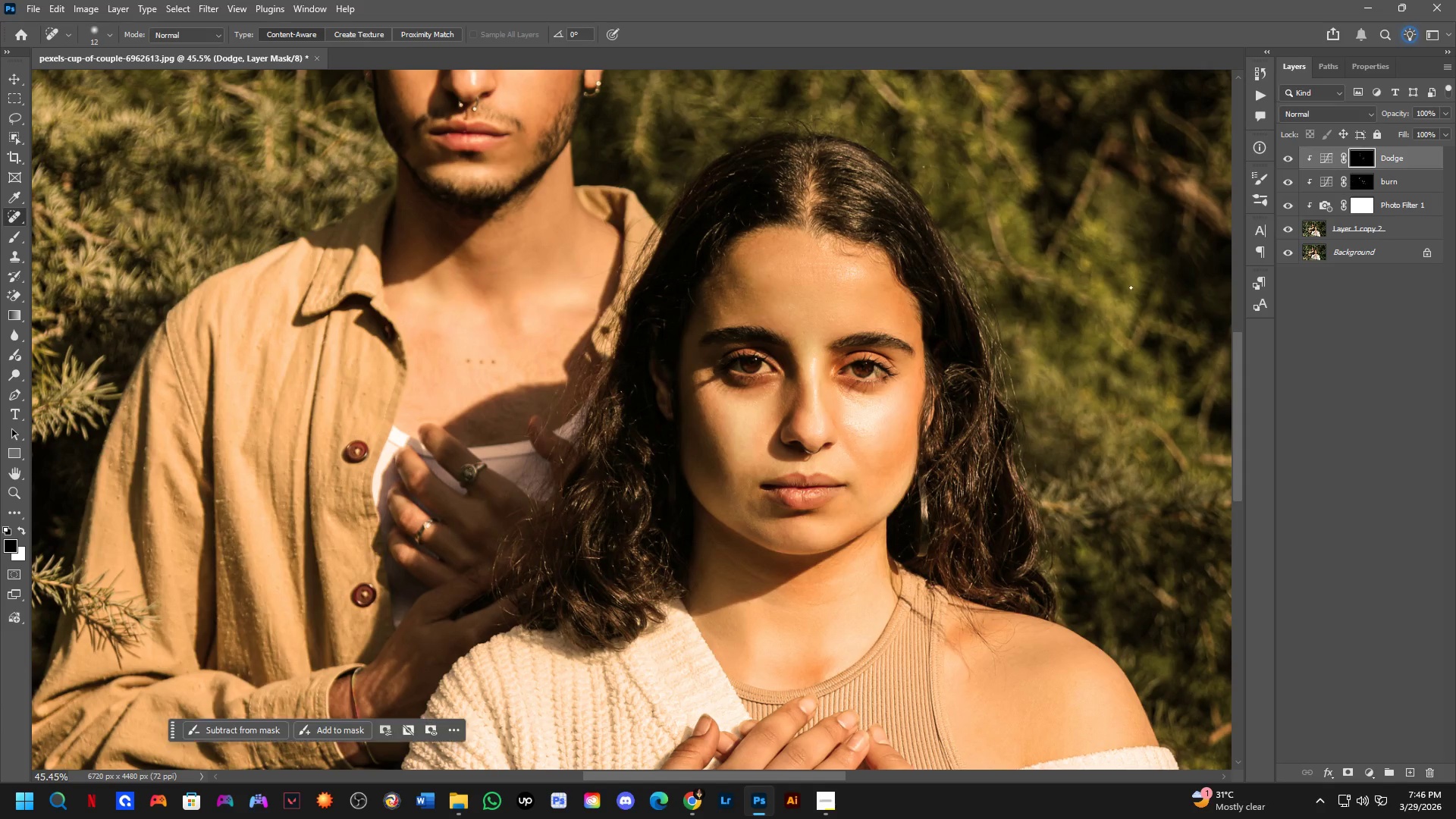 
key(Shift+ShiftLeft)
 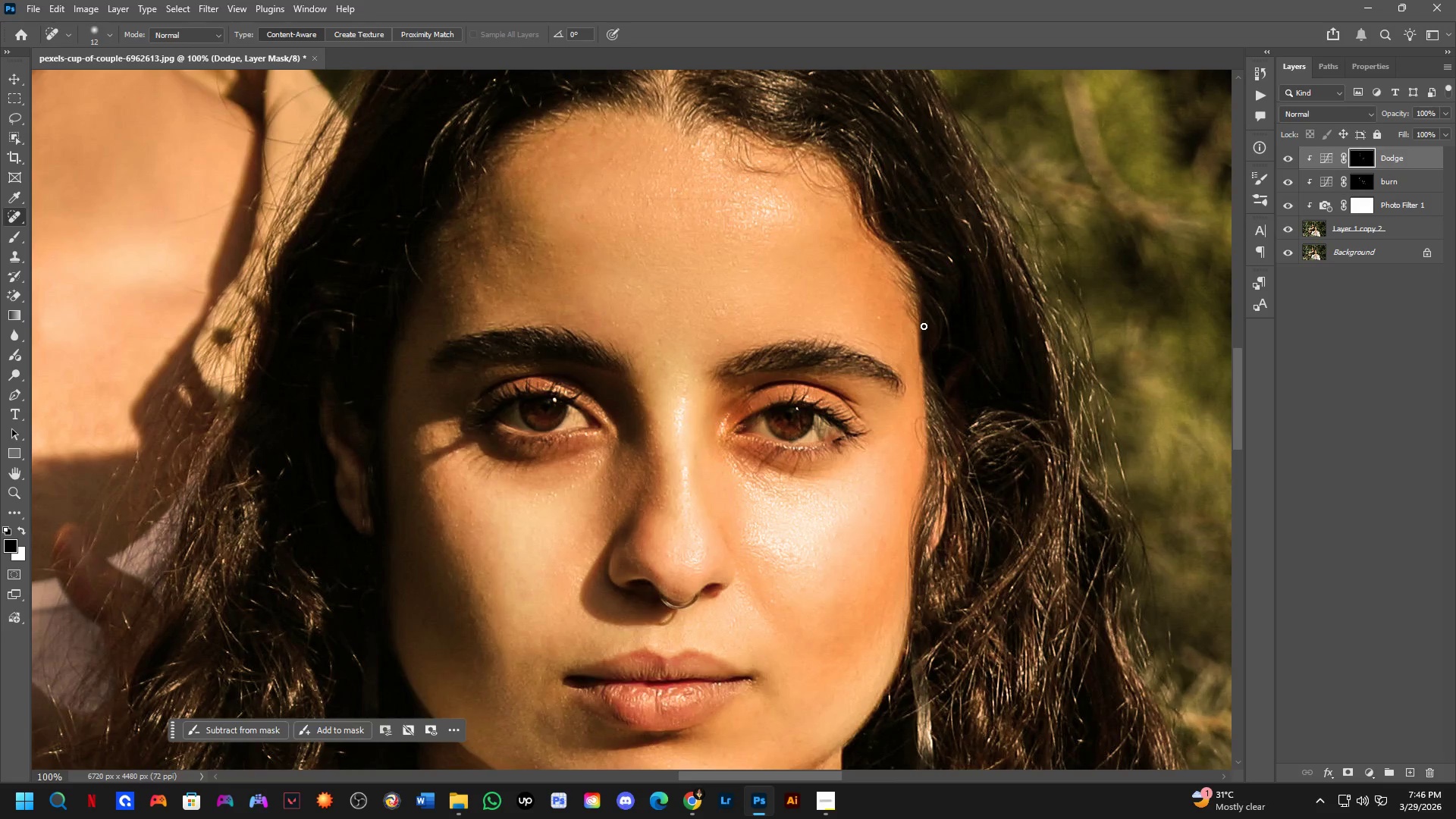 
key(B)
 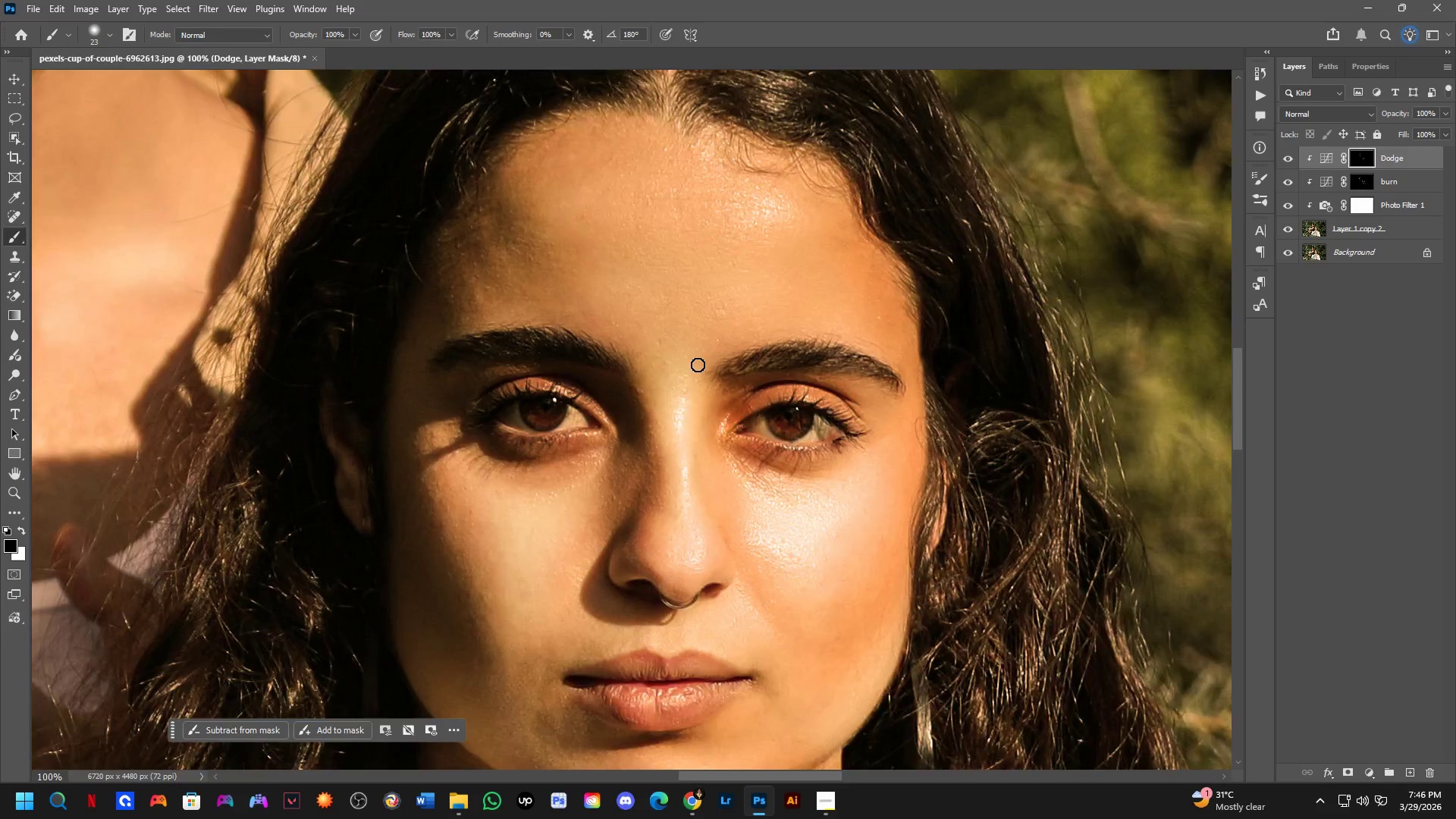 
scroll: coordinate [924, 325], scroll_direction: up, amount: 3.0
 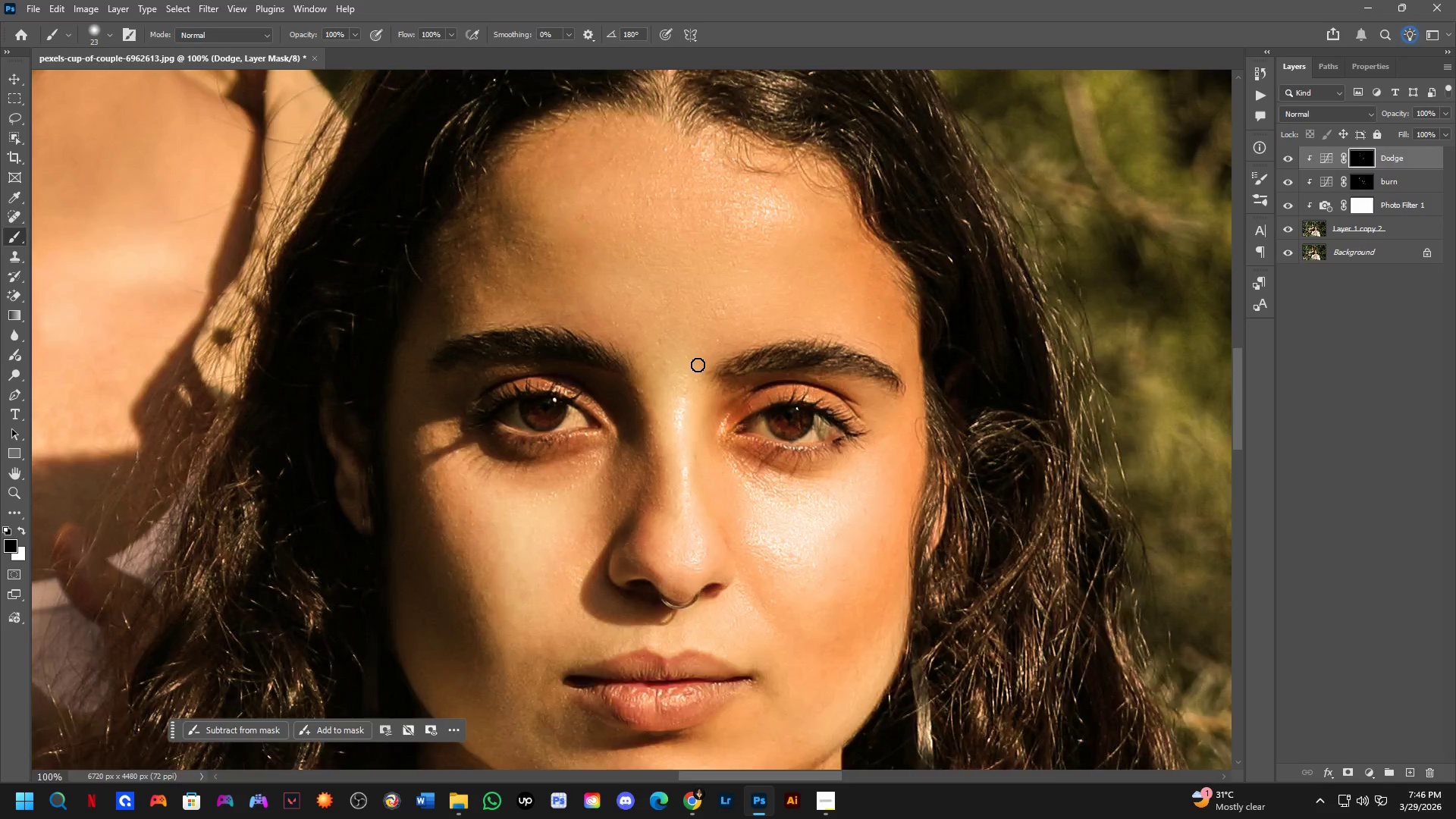 
key(Alt+AltLeft)
 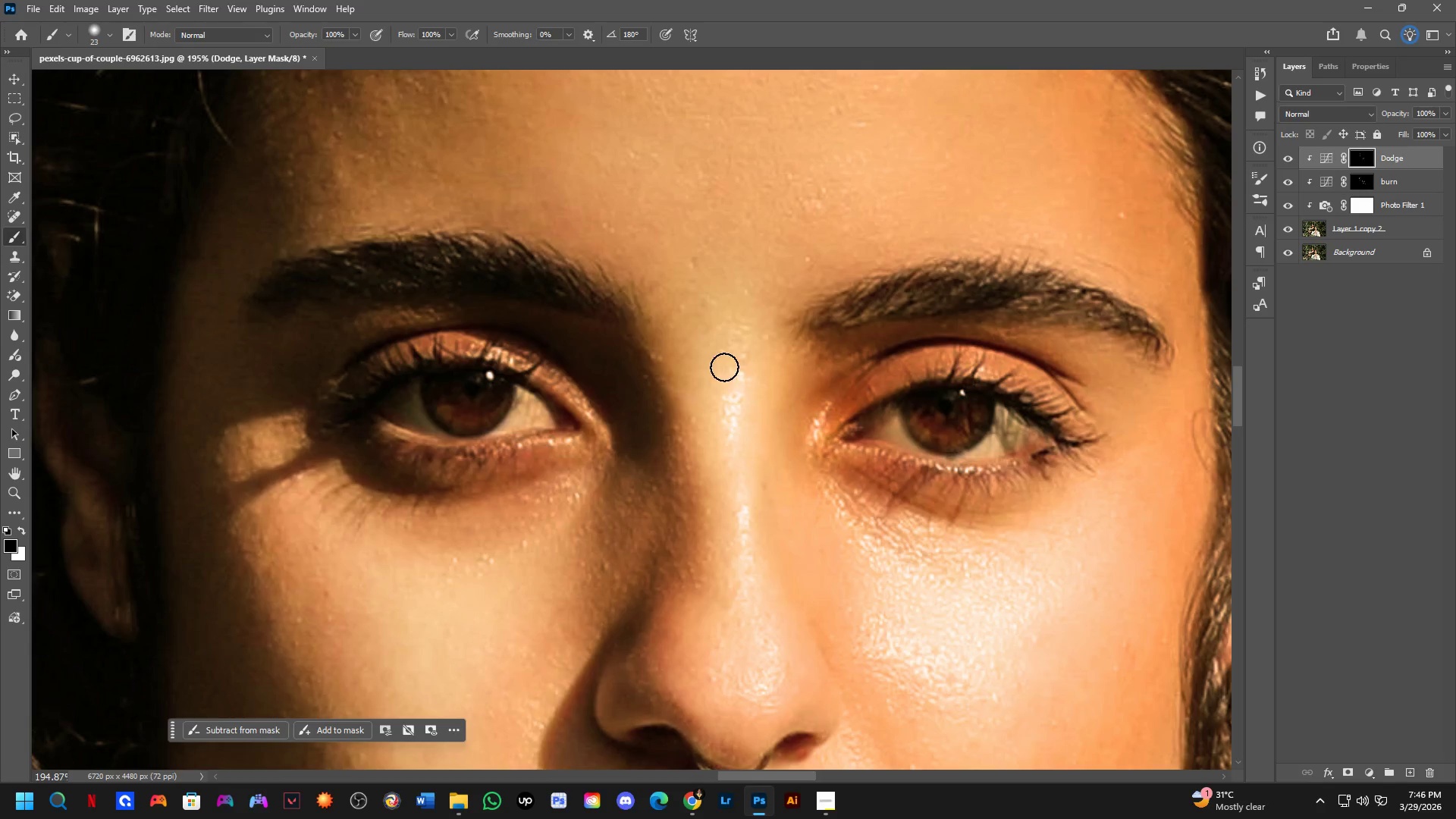 
scroll: coordinate [774, 415], scroll_direction: up, amount: 7.0
 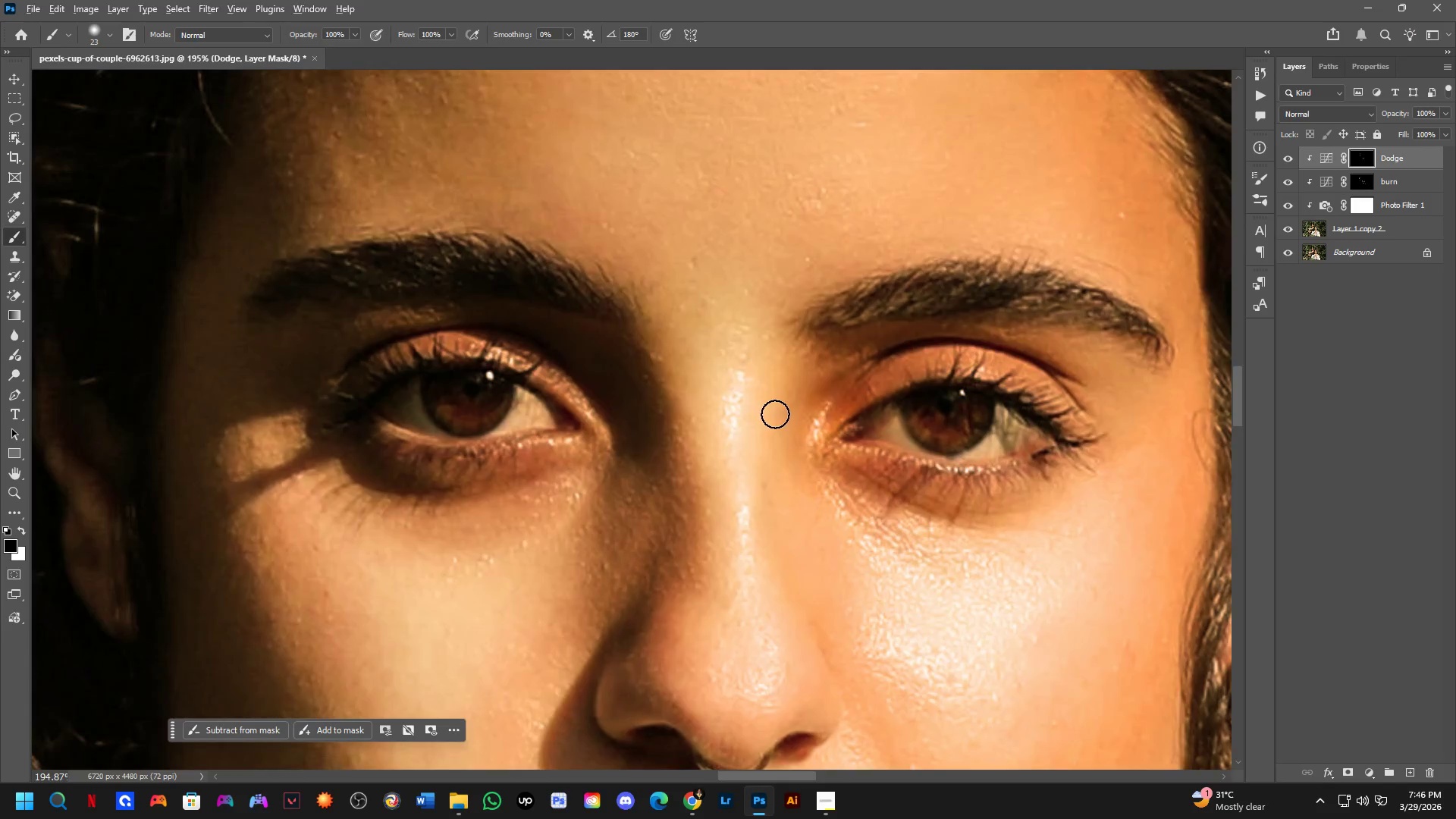 
key(Alt+AltLeft)
 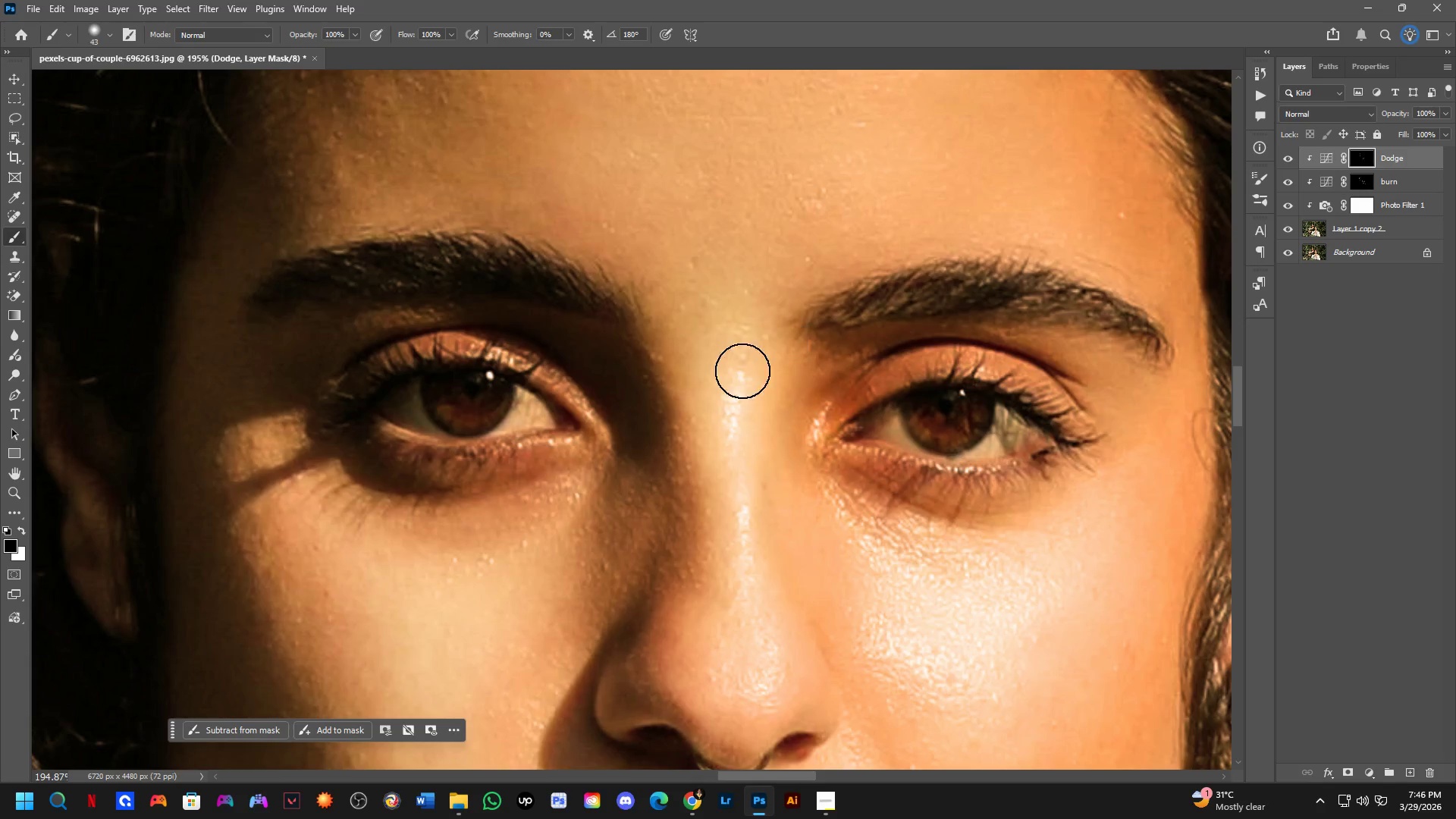 
left_click_drag(start_coordinate=[733, 384], to_coordinate=[740, 583])
 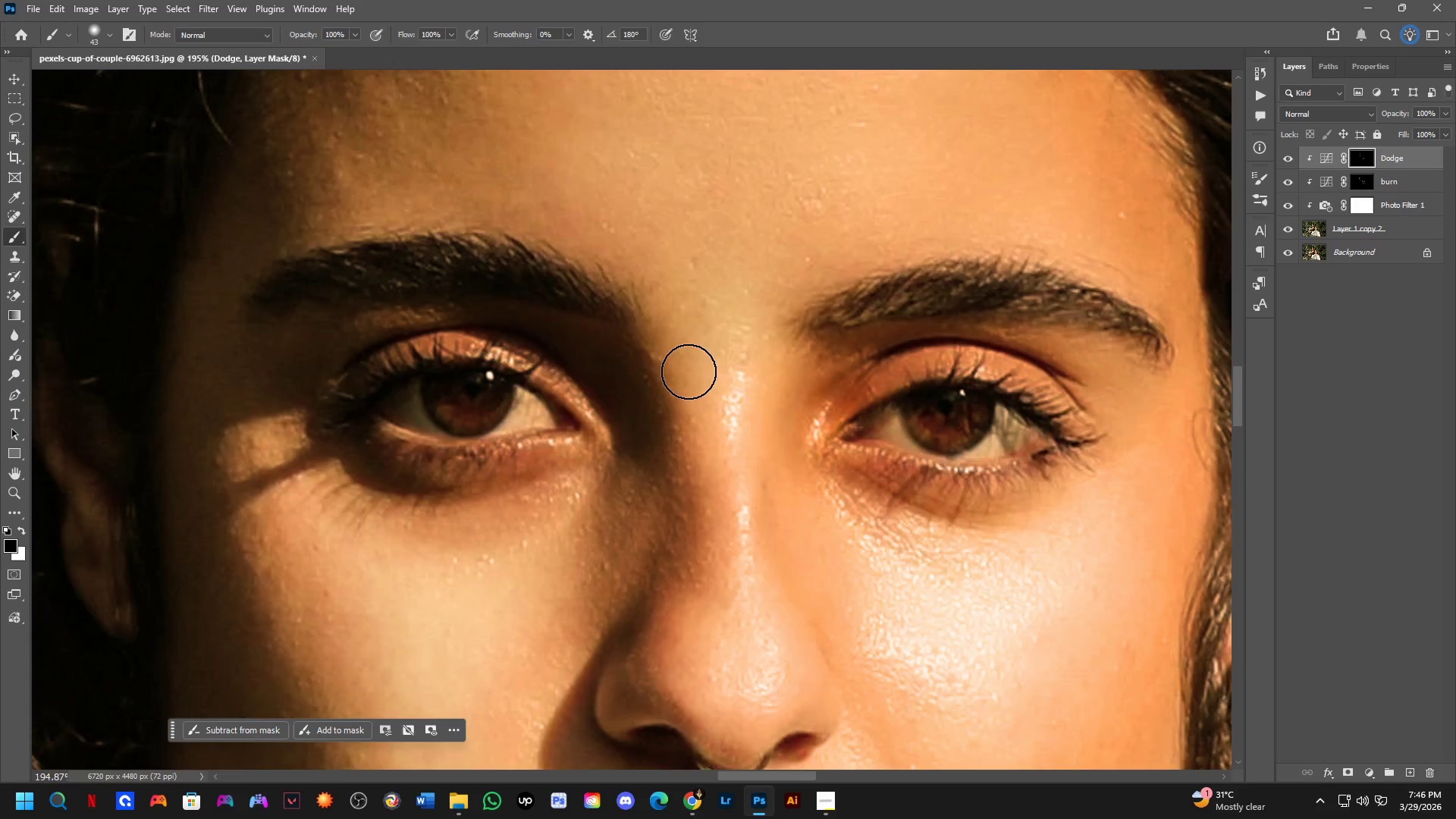 
key(Control+ControlLeft)
 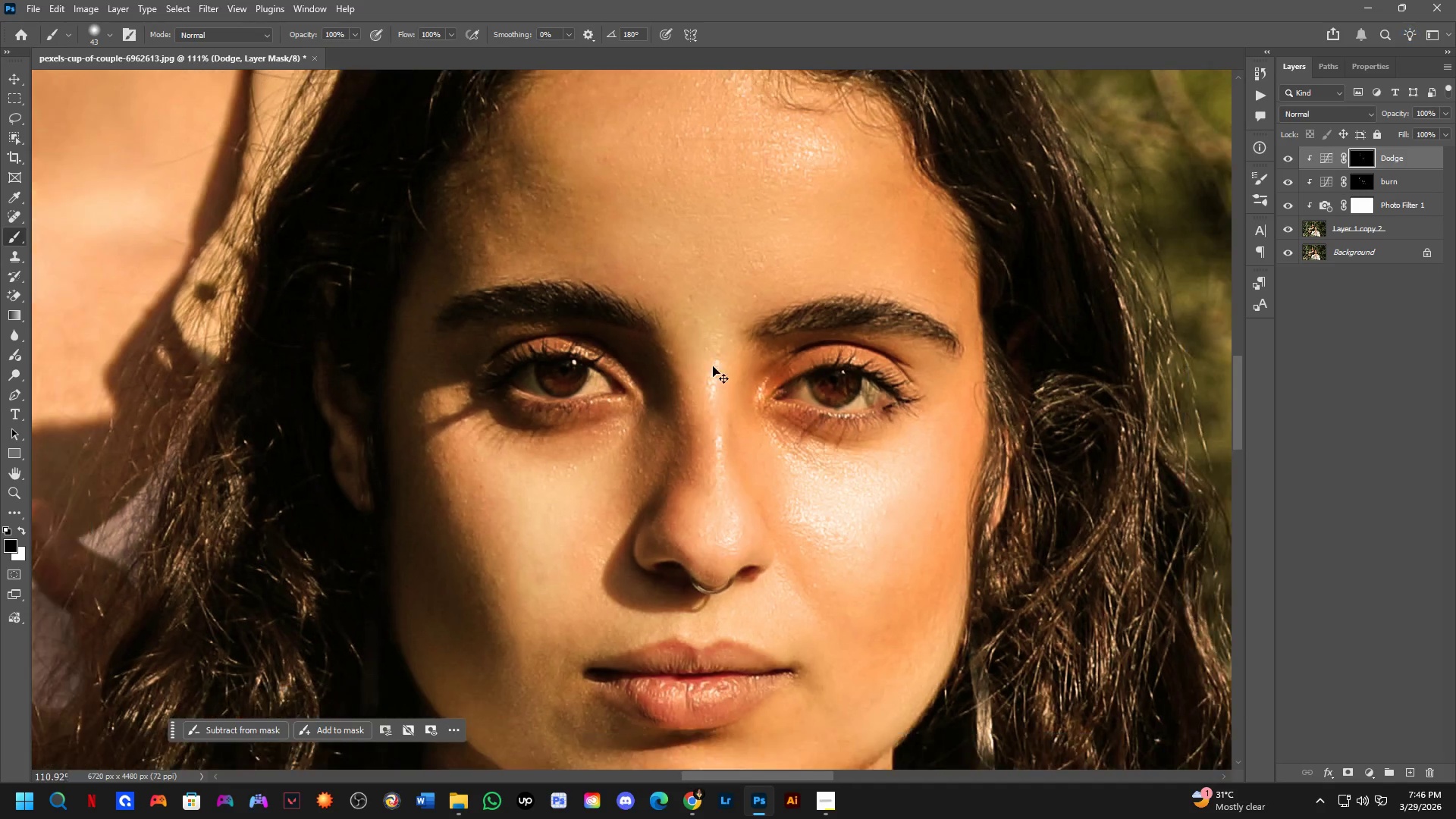 
key(Control+Z)
 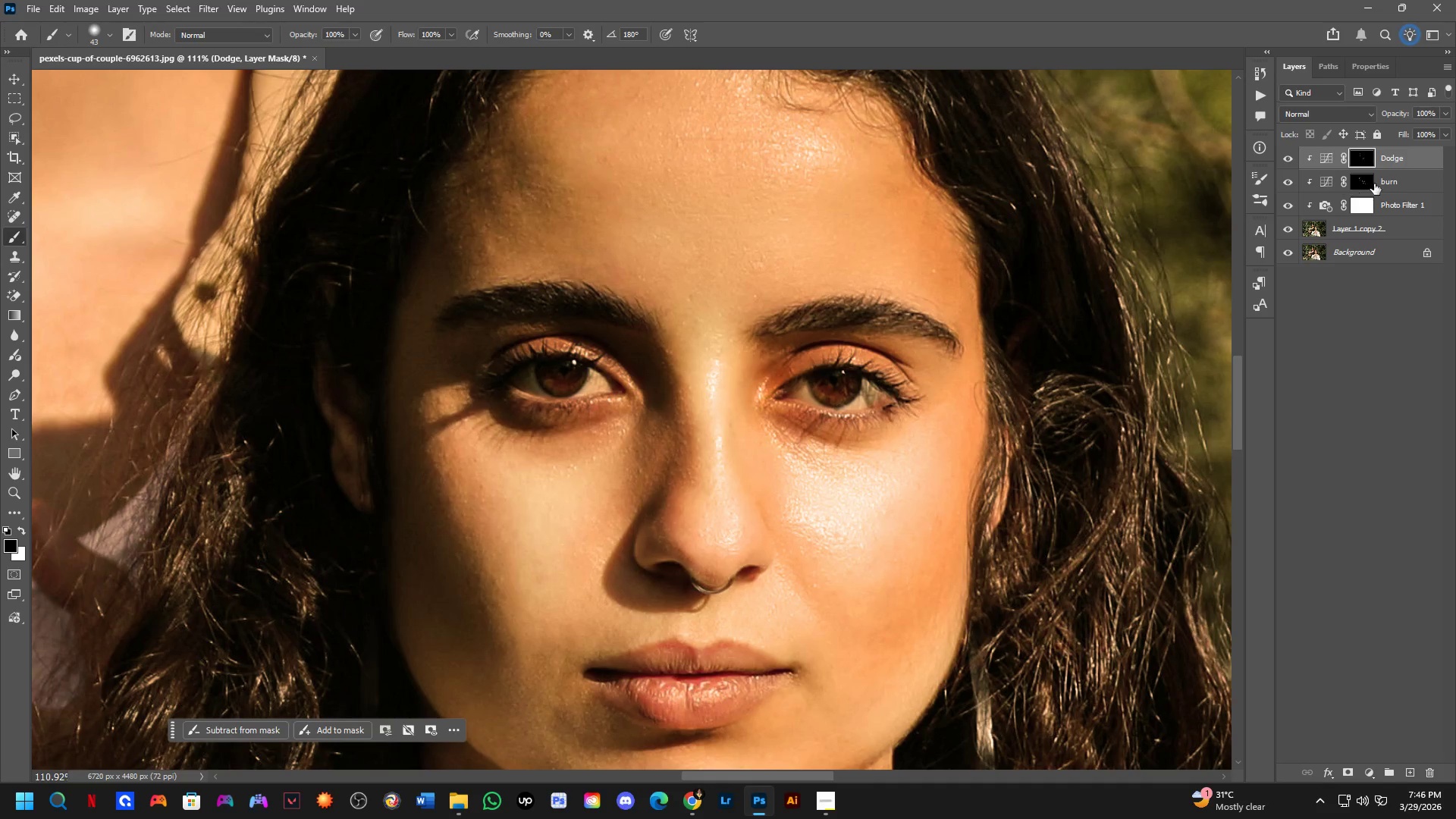 
scroll: coordinate [702, 353], scroll_direction: down, amount: 6.0
 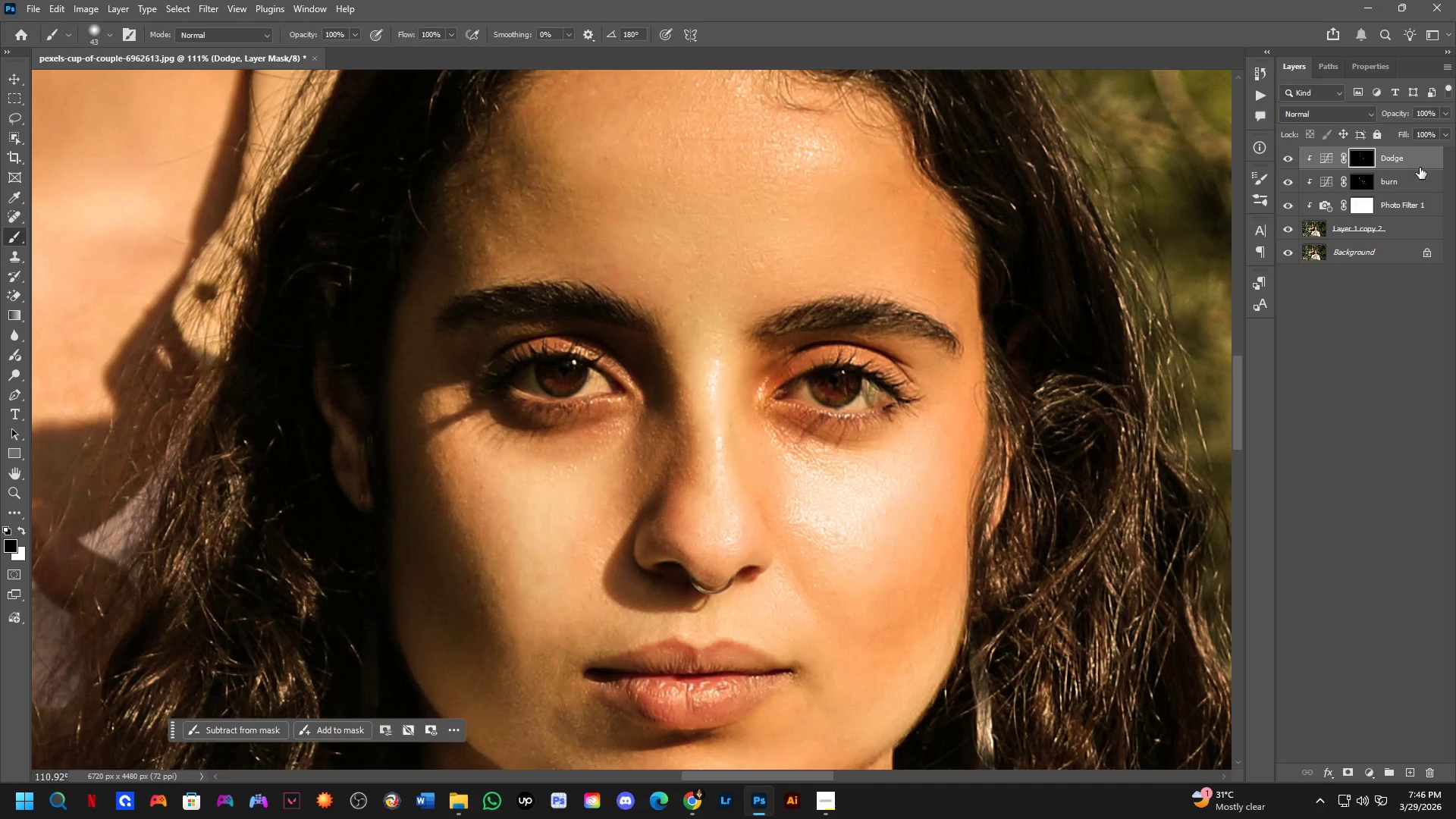 
type(xx)
 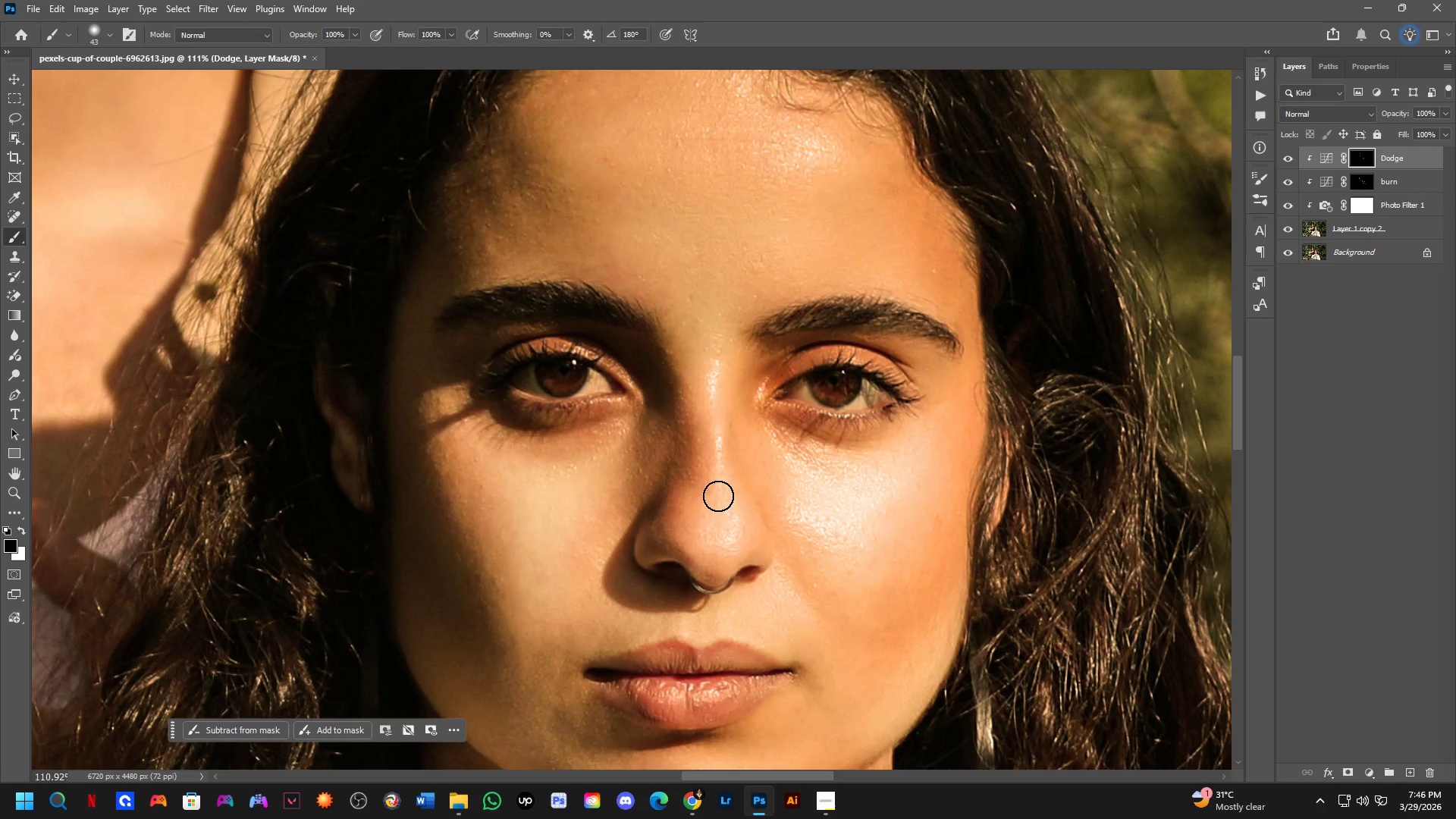 
left_click_drag(start_coordinate=[714, 358], to_coordinate=[723, 512])
 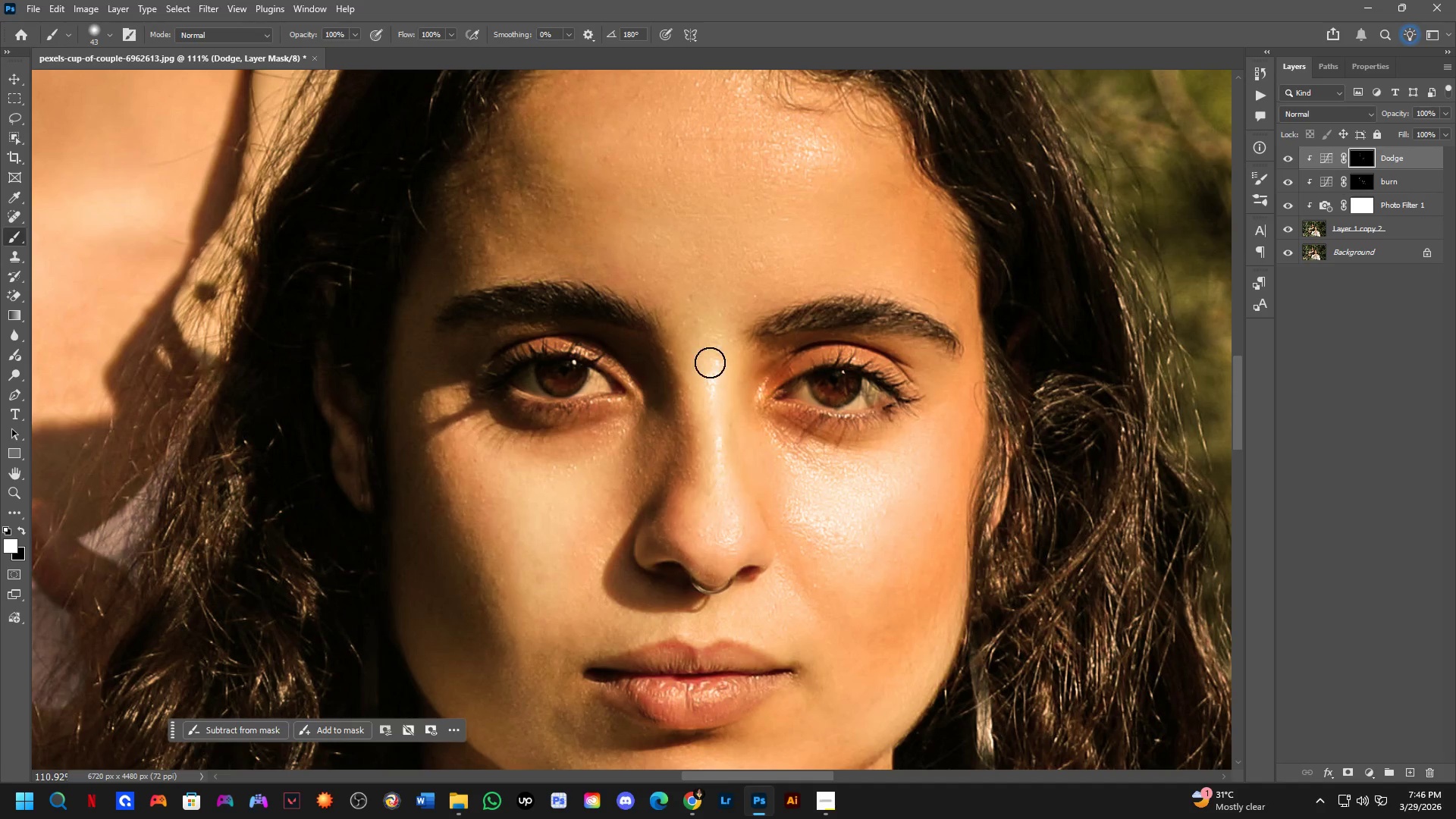 
left_click_drag(start_coordinate=[709, 354], to_coordinate=[718, 500])
 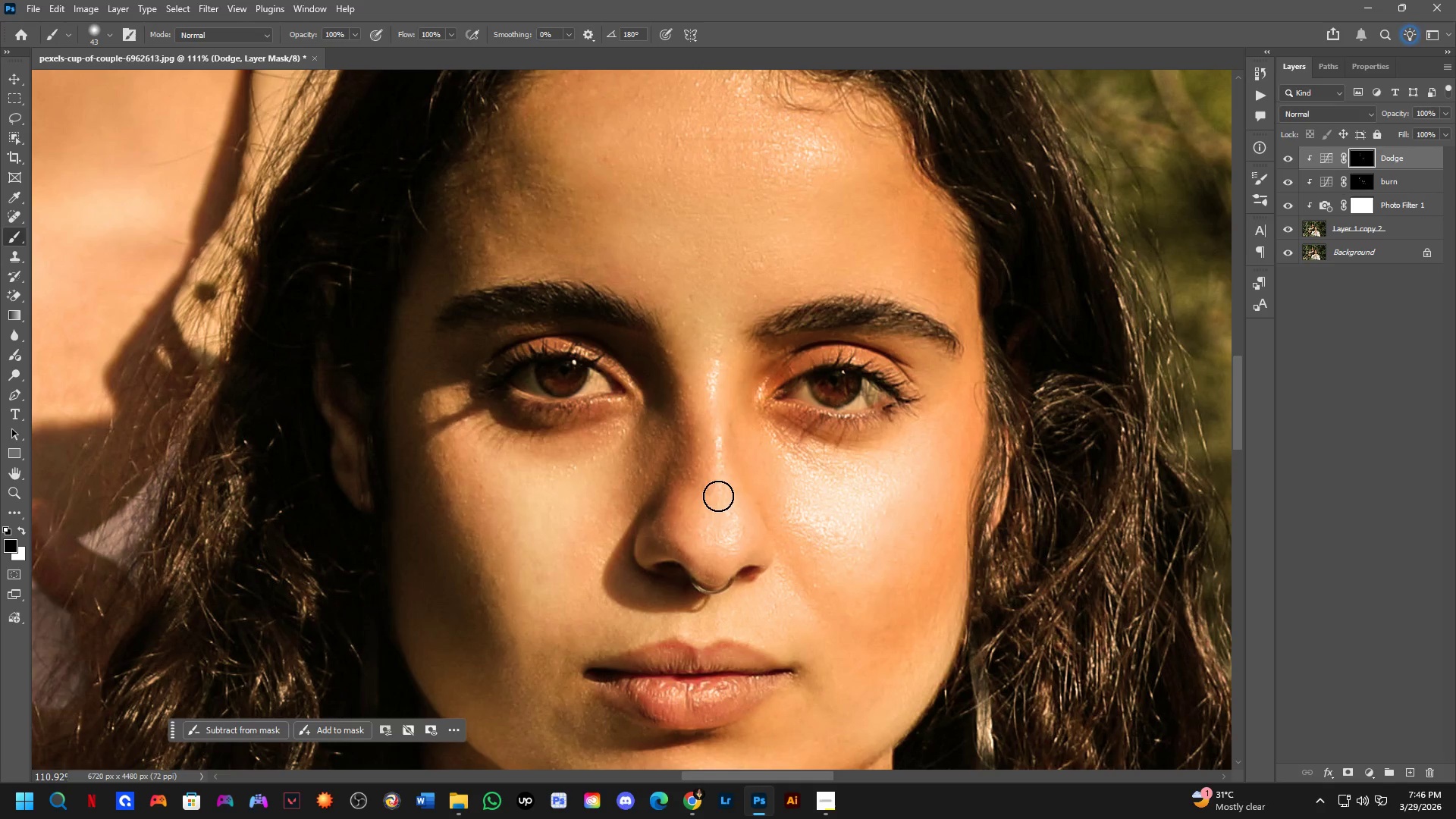 
key(Control+ControlLeft)
 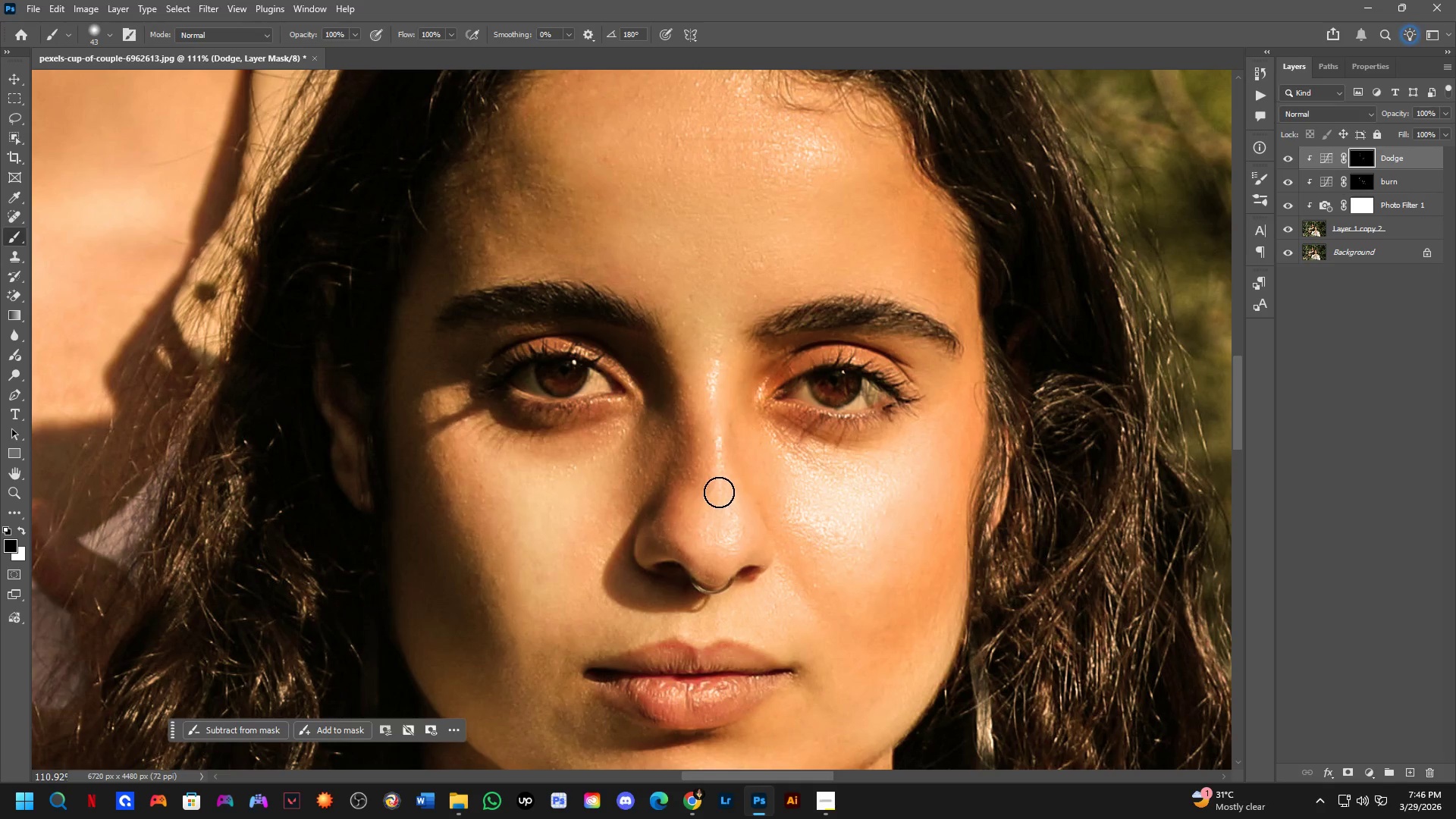 
key(Control+Z)
 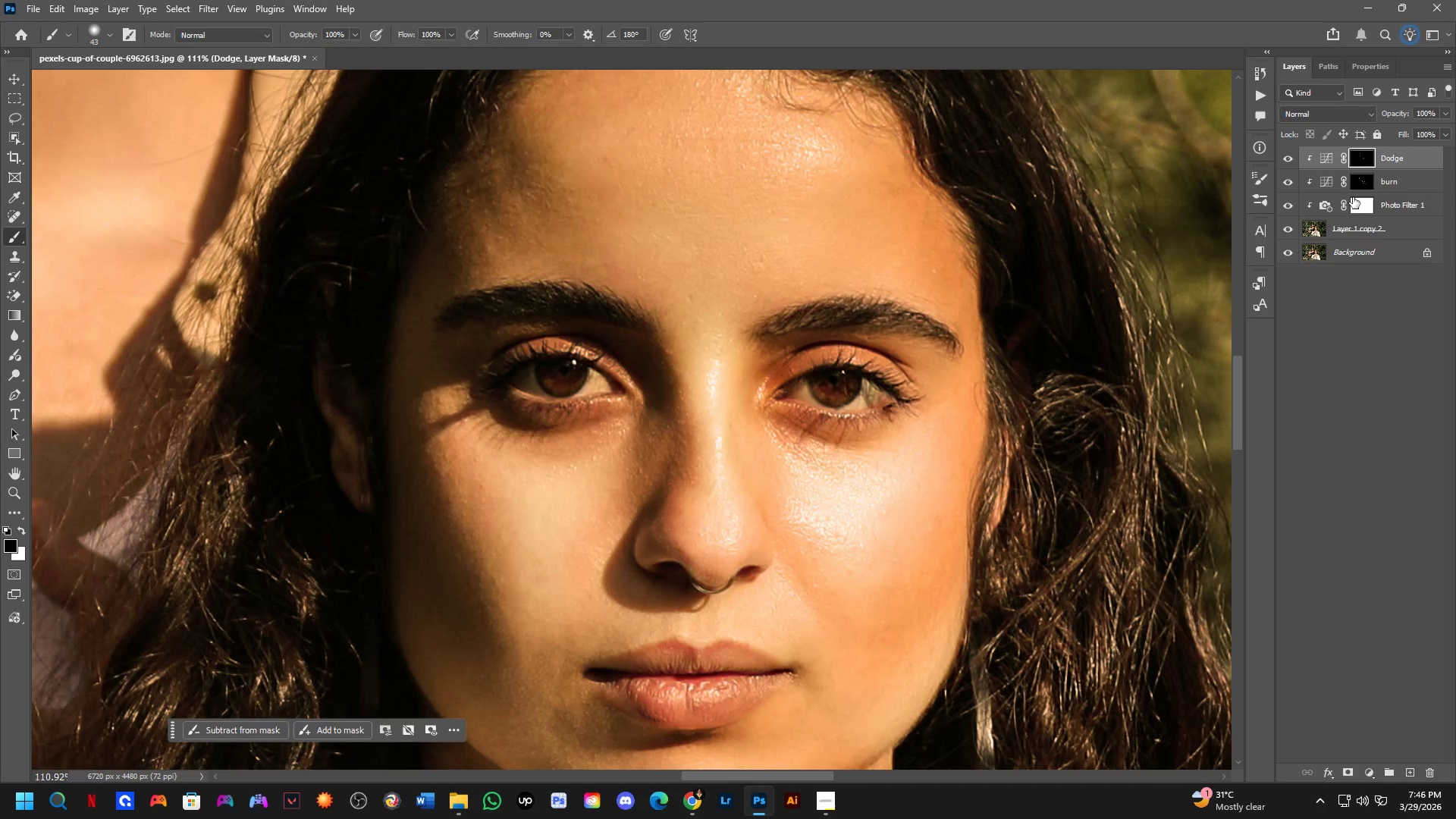 
left_click([1362, 184])
 